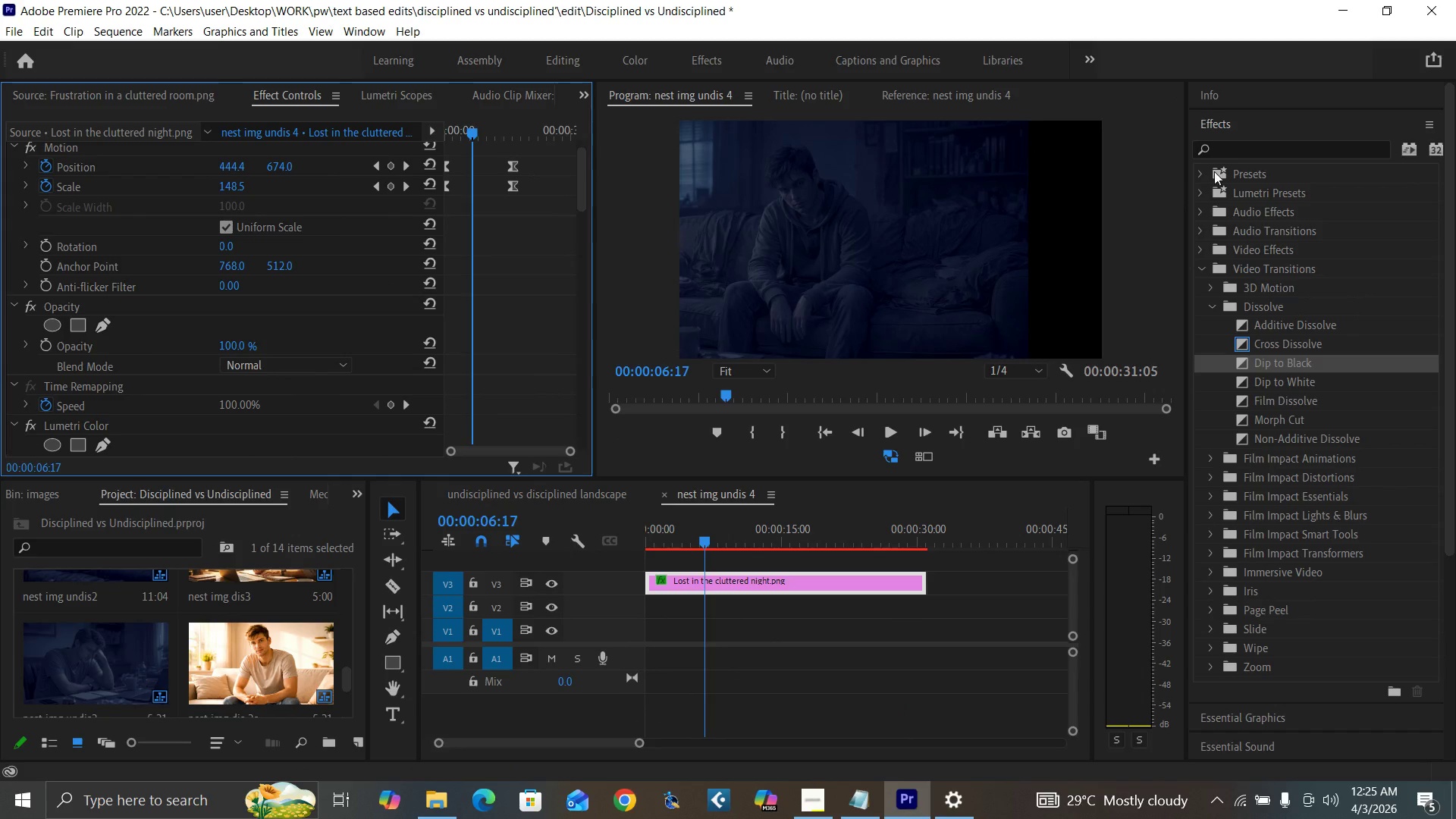 
left_click([1253, 152])
 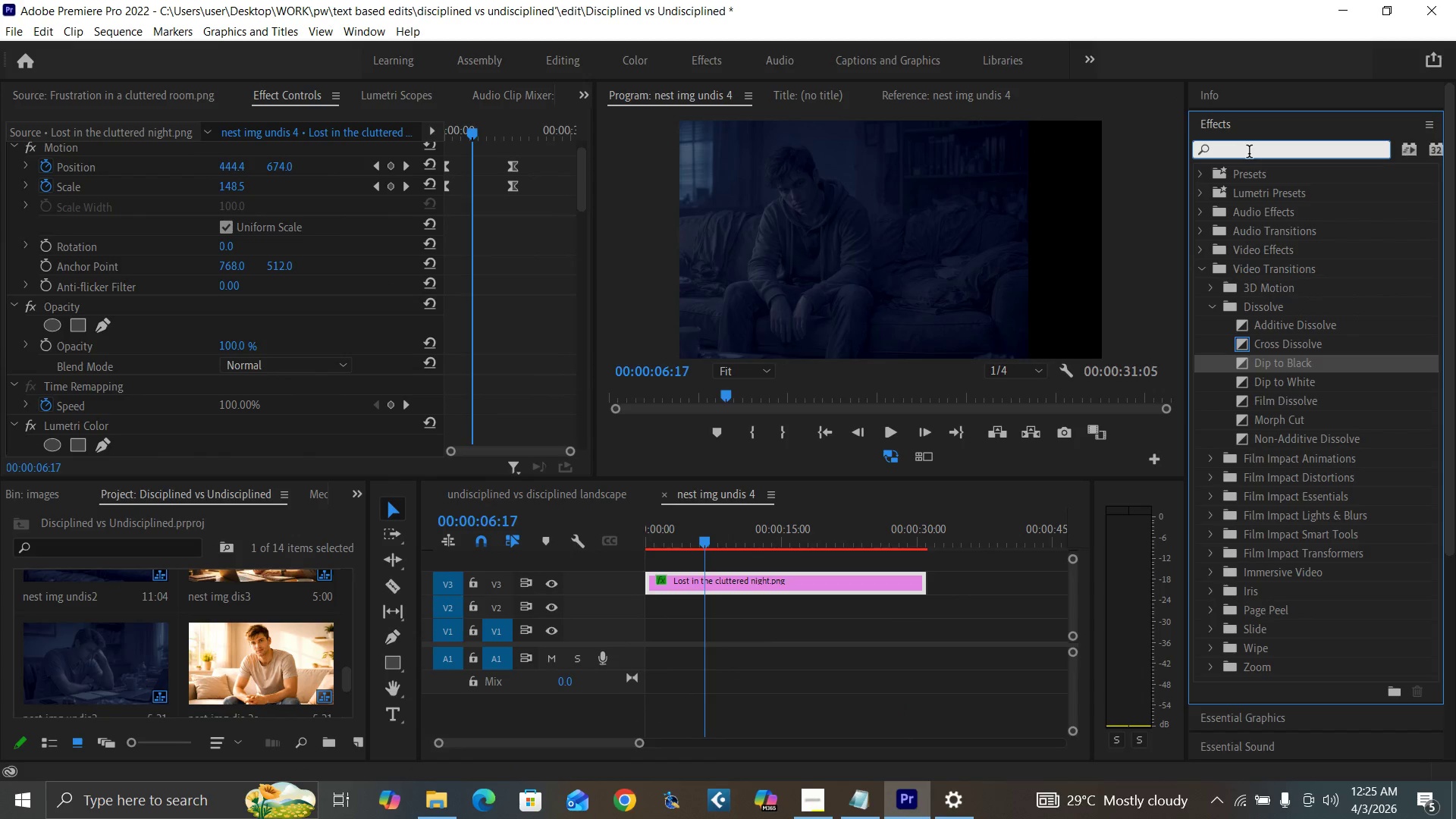 
type(gau)
 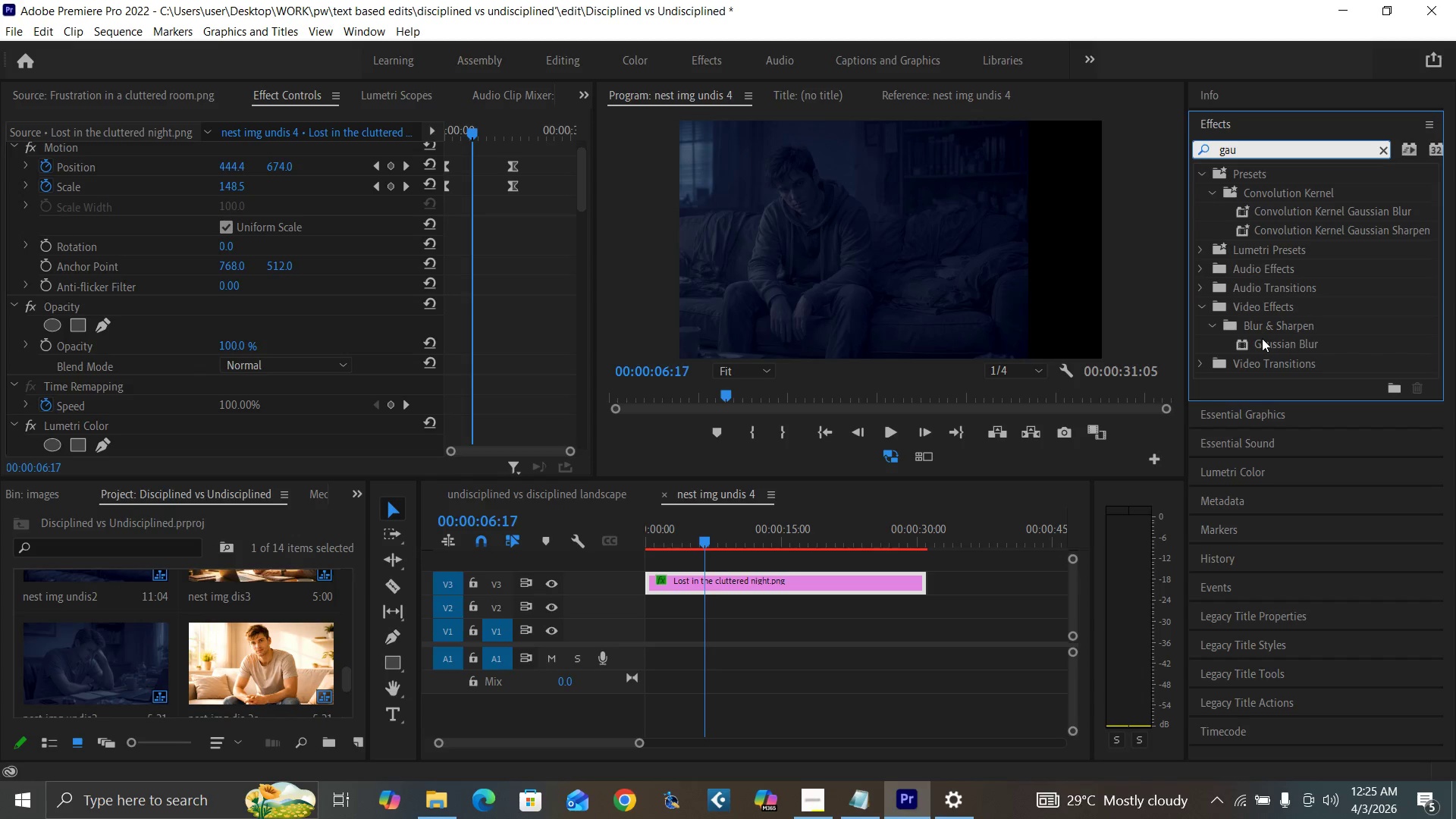 
left_click_drag(start_coordinate=[1262, 341], to_coordinate=[725, 579])
 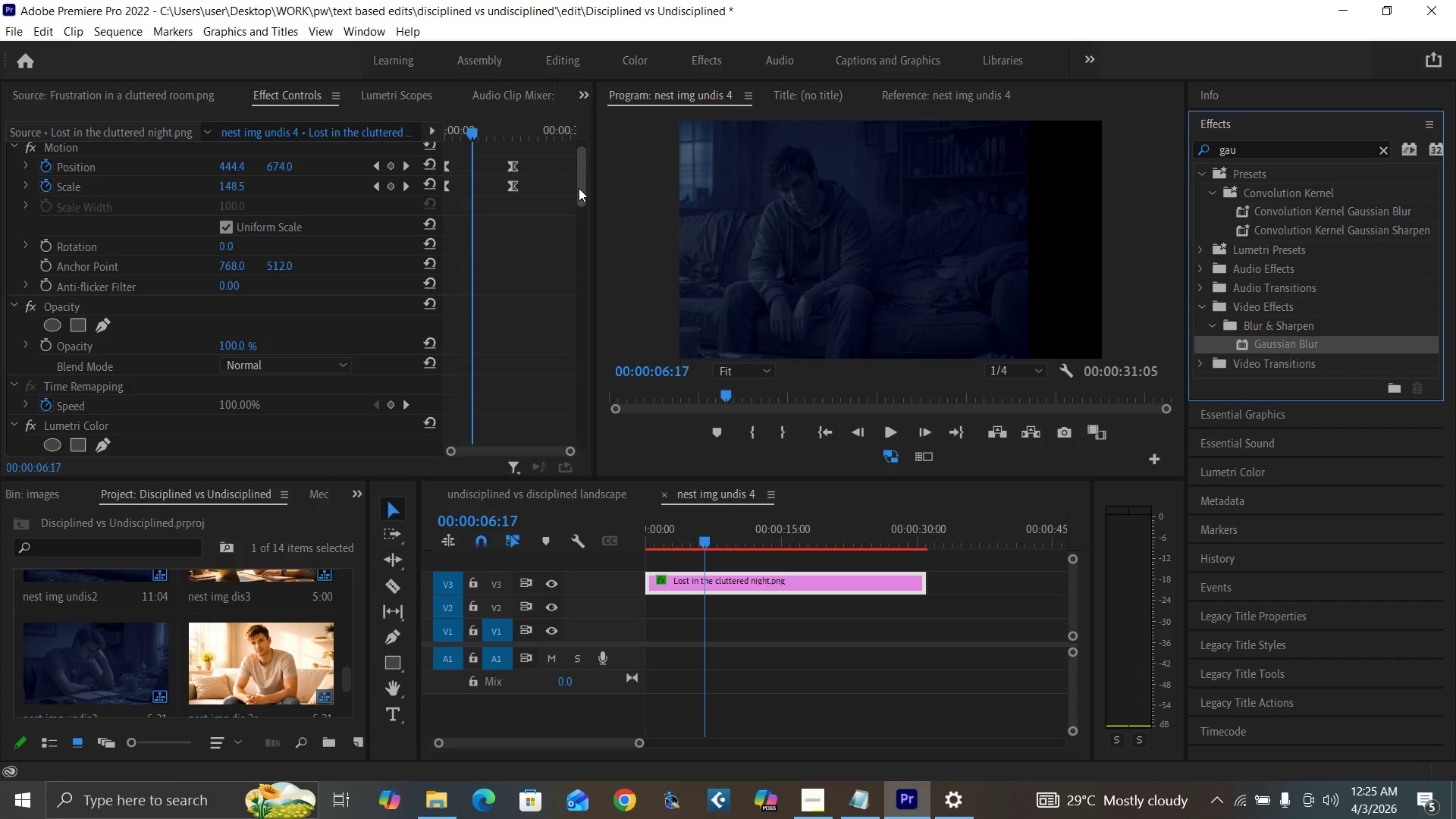 
left_click_drag(start_coordinate=[579, 191], to_coordinate=[563, 471])
 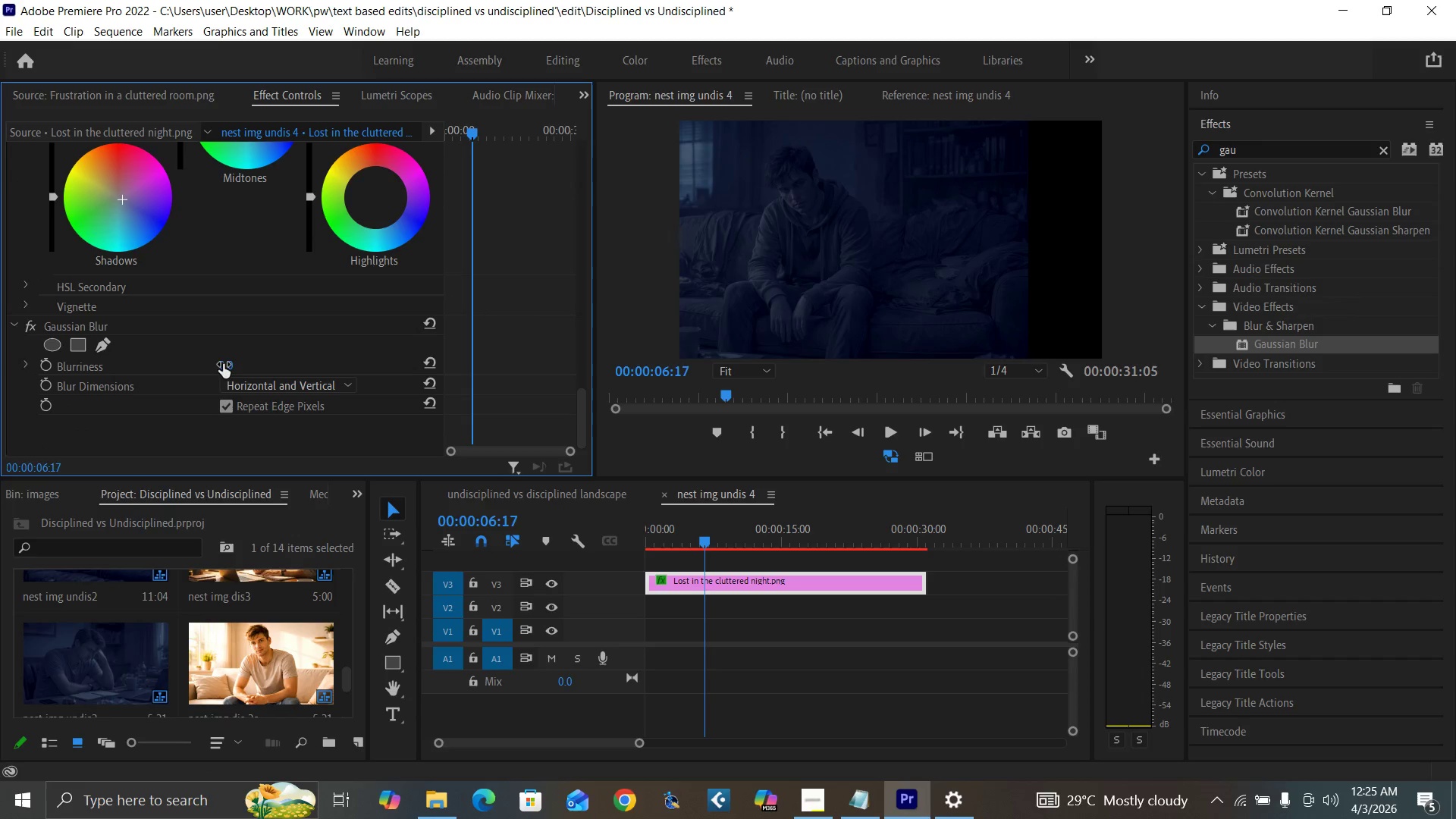 
left_click([223, 364])
 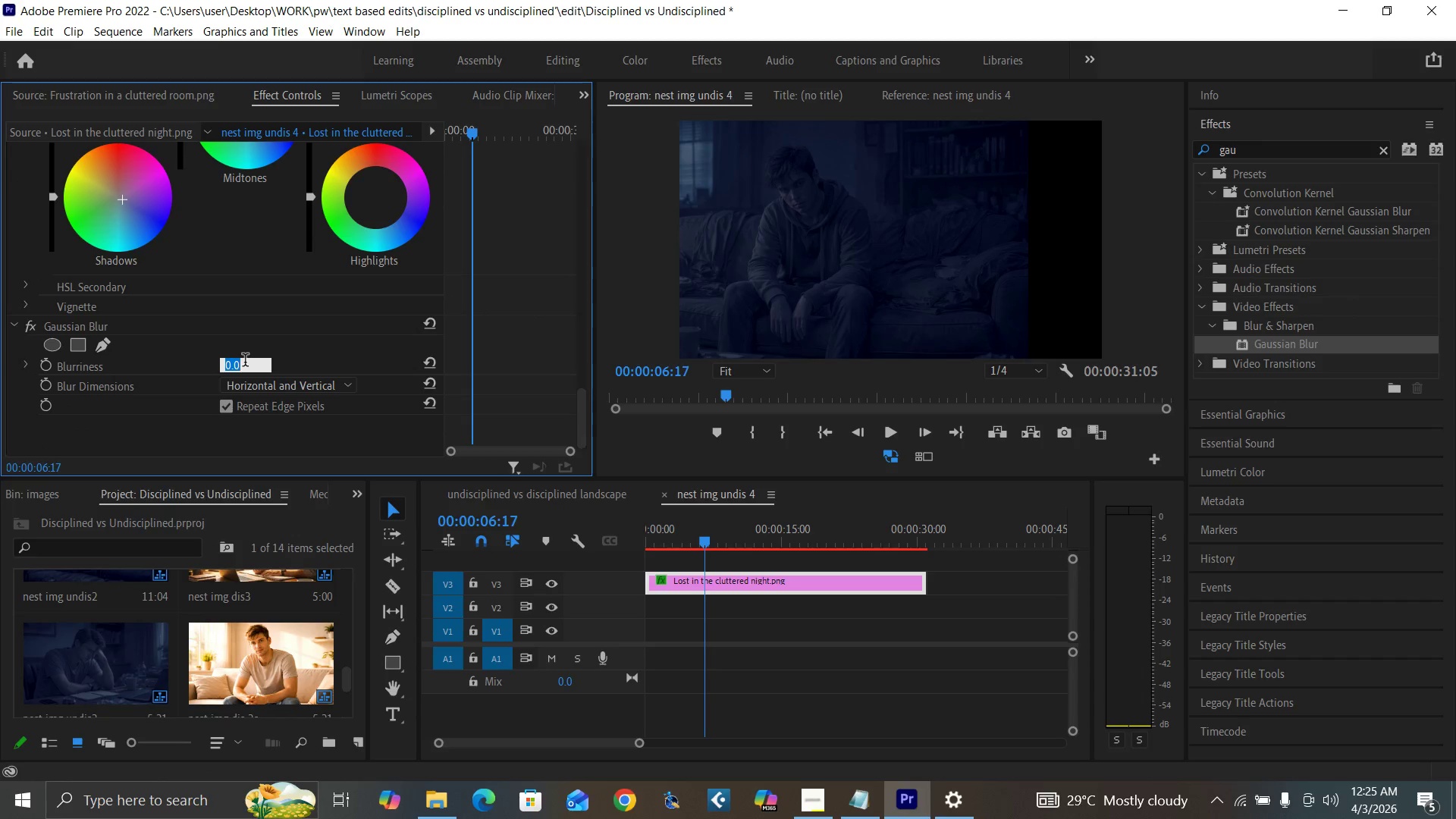 
key(5)
 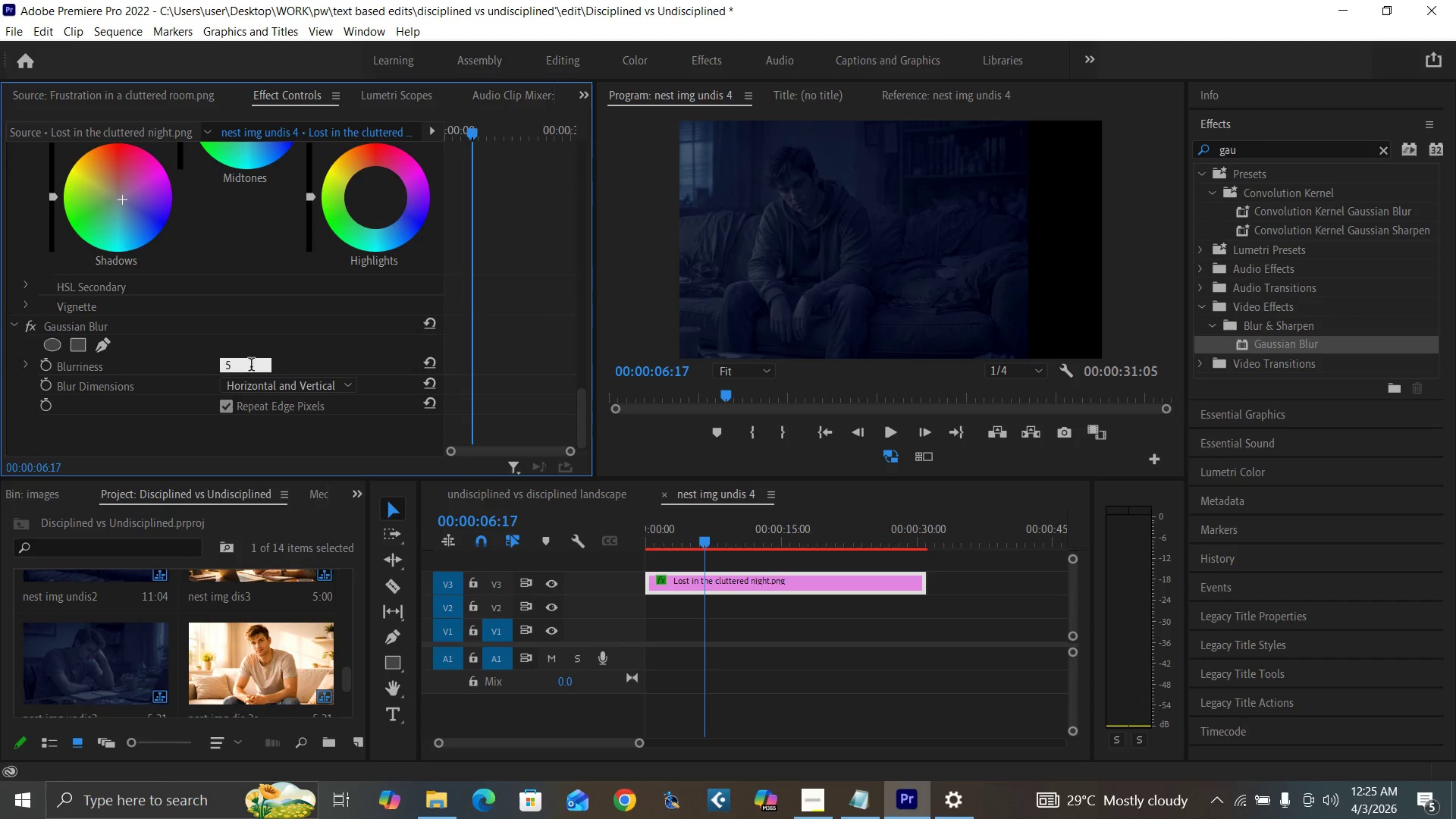 
key(Enter)
 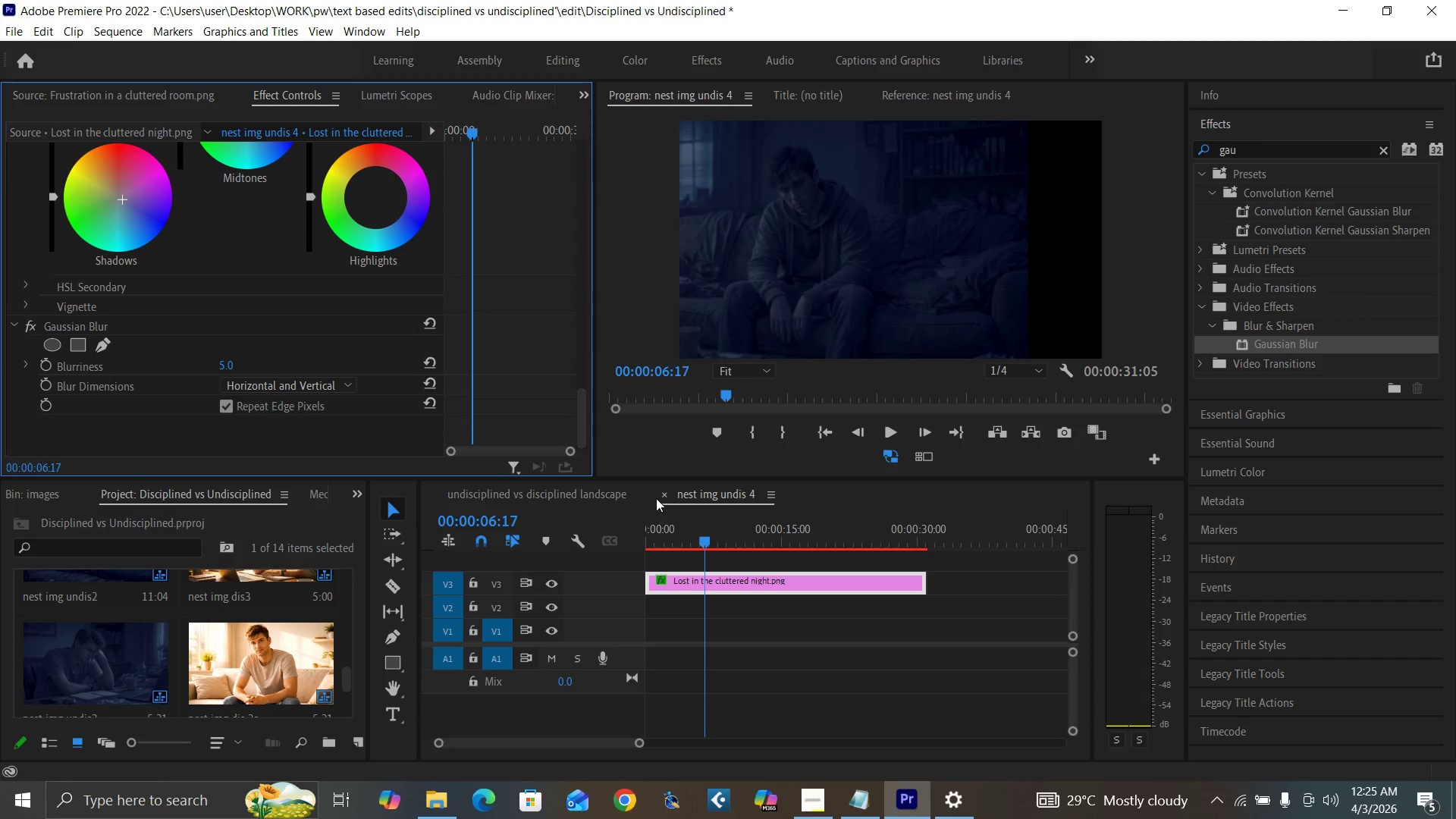 
left_click([667, 496])
 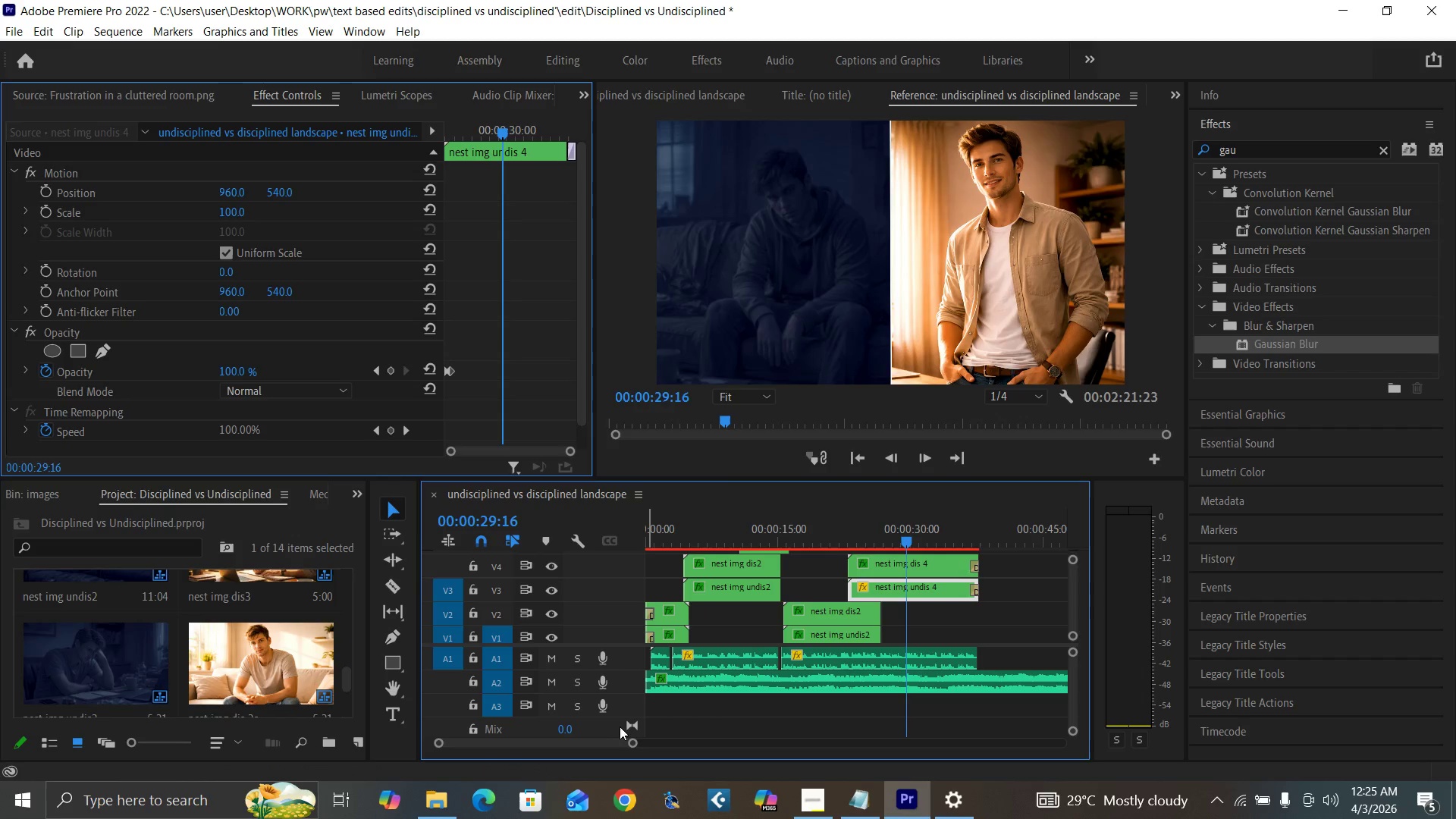 
left_click_drag(start_coordinate=[631, 743], to_coordinate=[677, 752])
 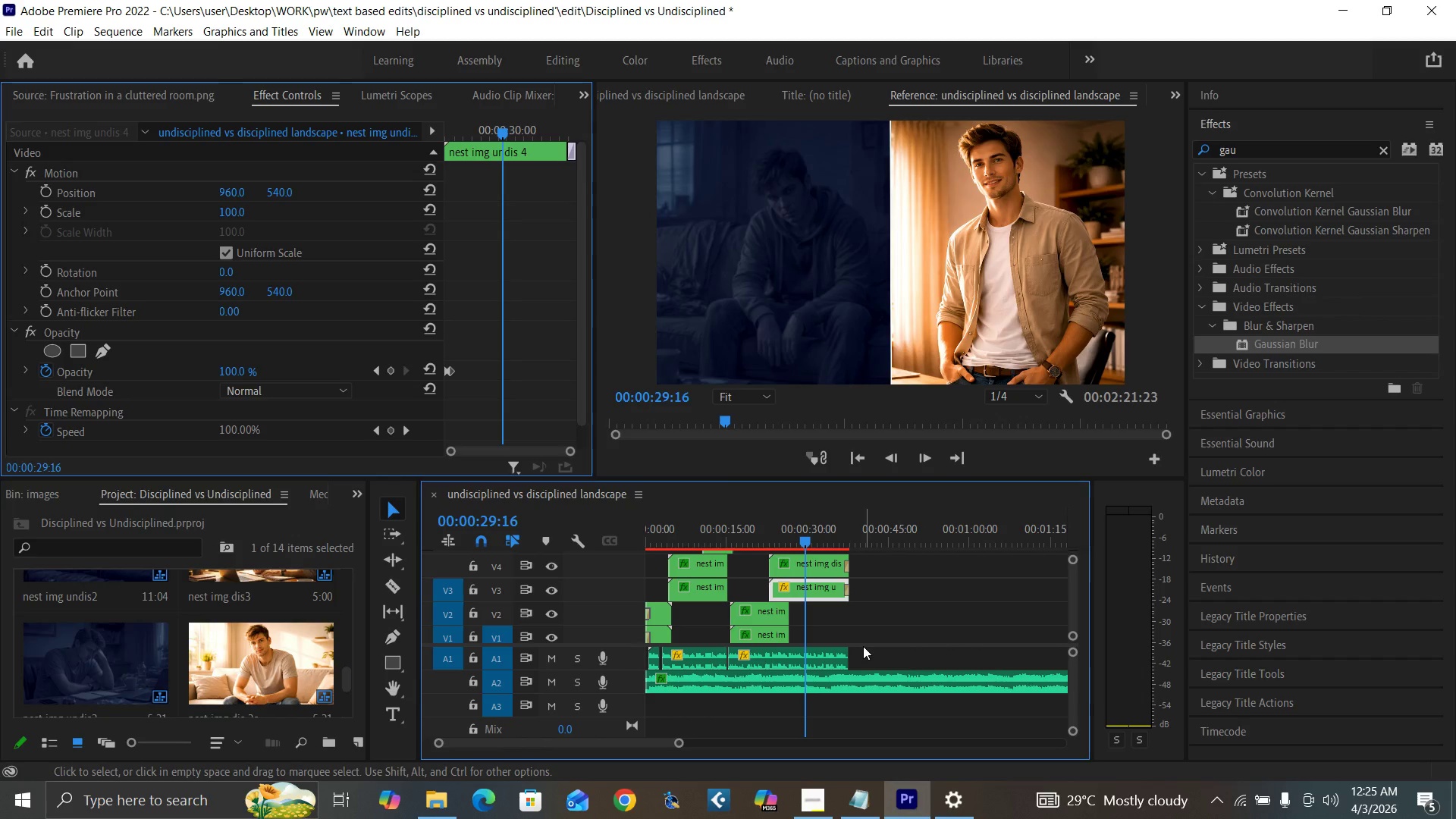 
key(Control+S)
 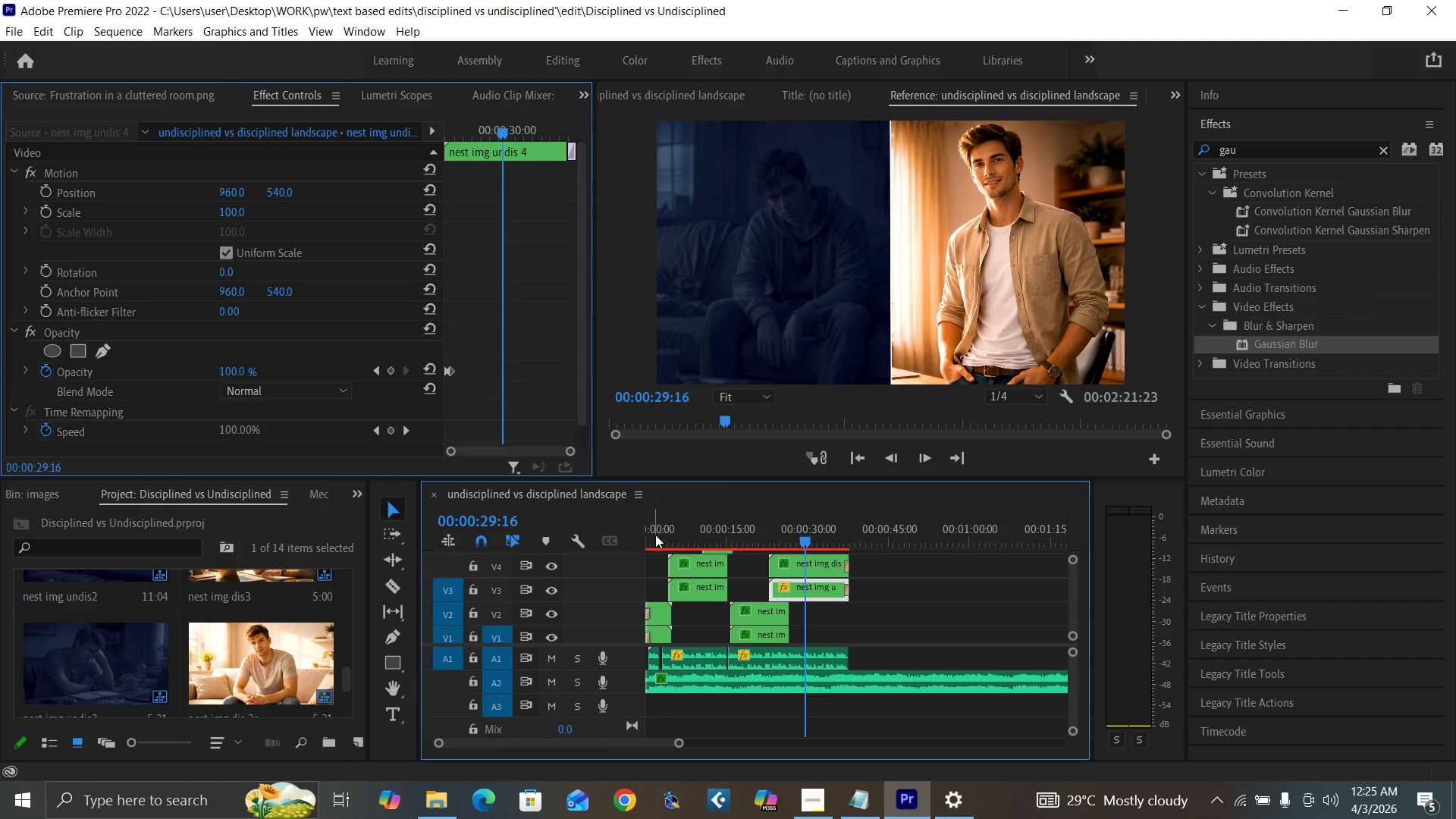 
left_click_drag(start_coordinate=[654, 541], to_coordinate=[636, 559])
 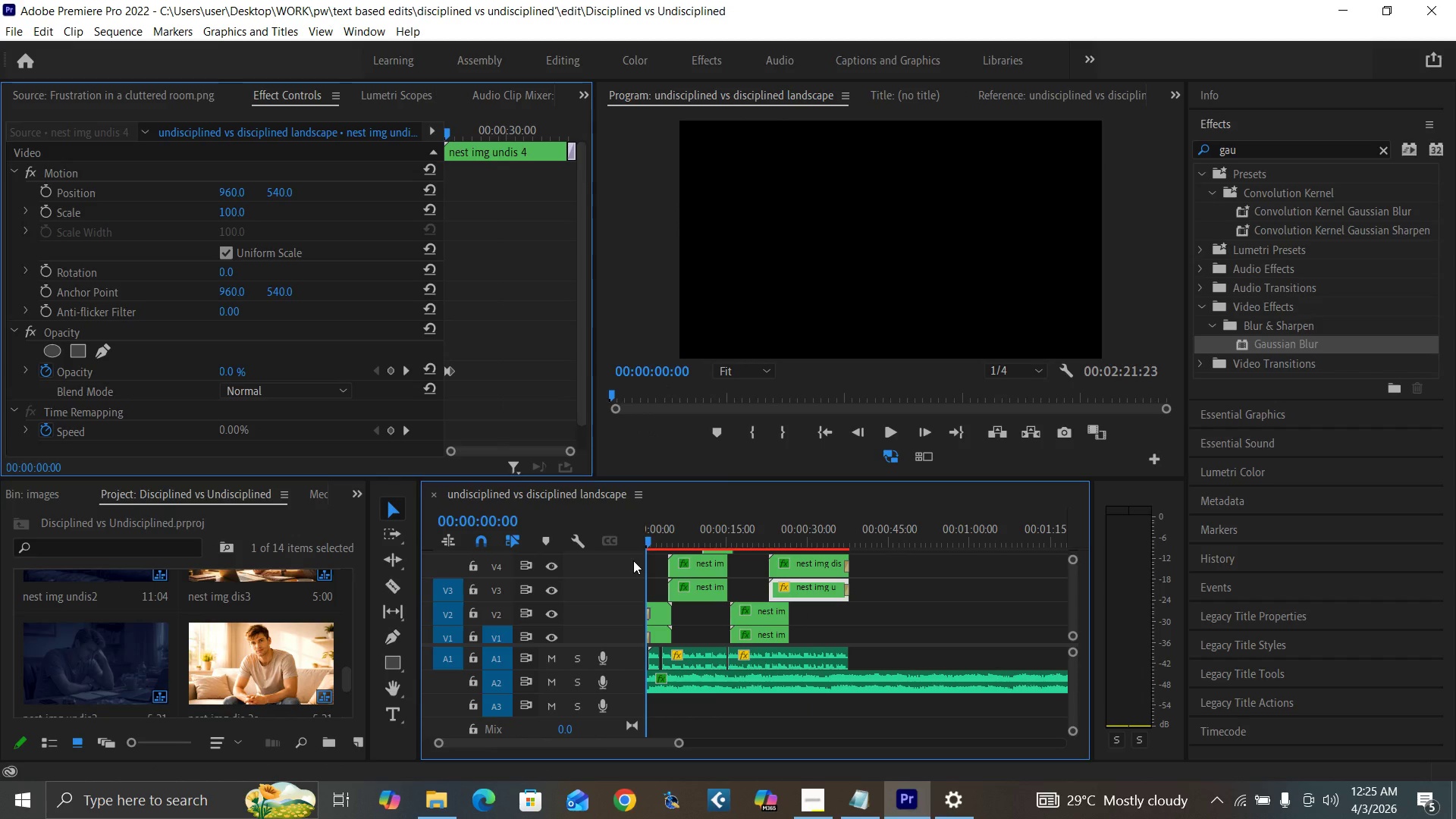 
key(Control+Backquote)
 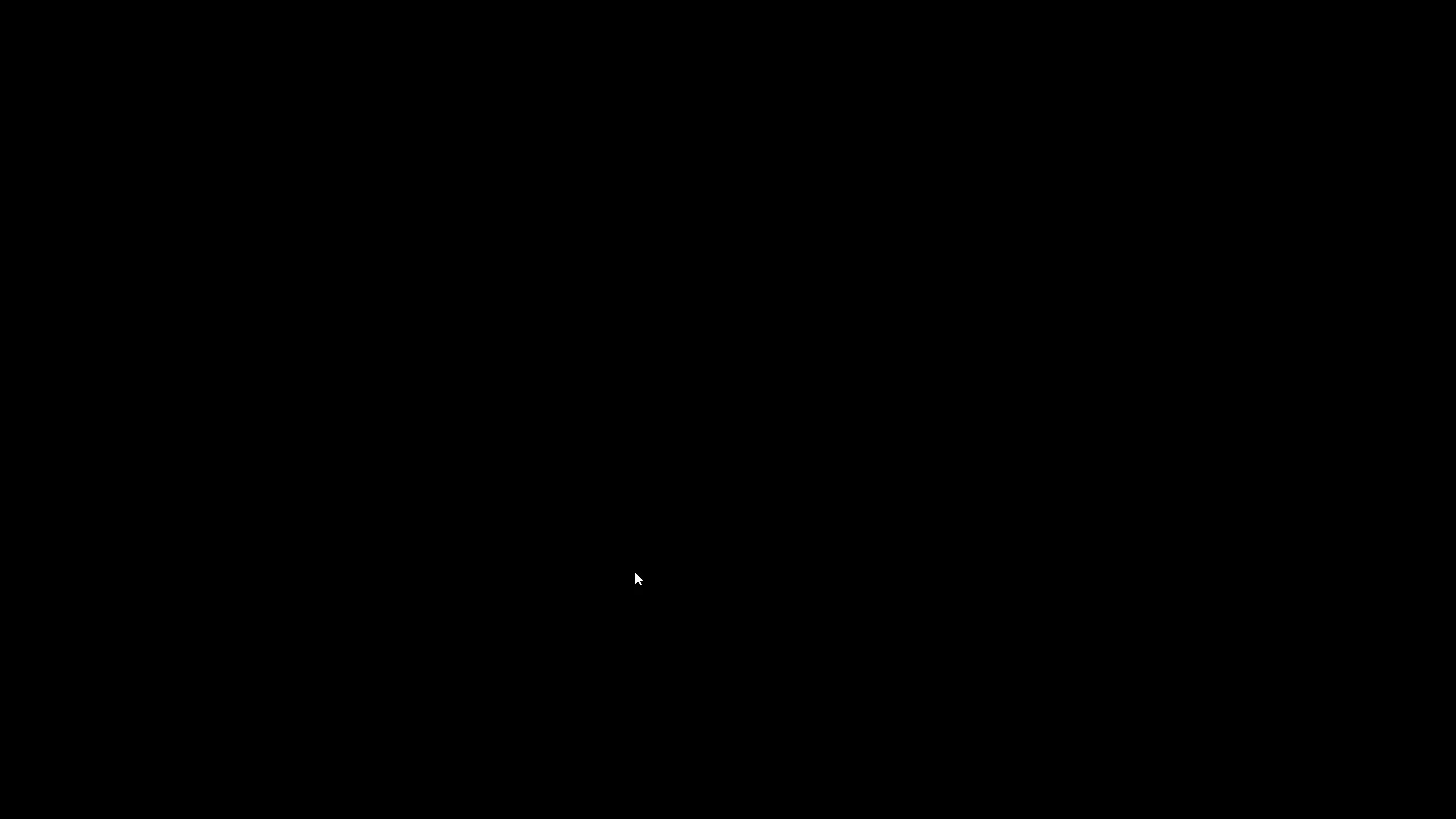 
key(Space)
 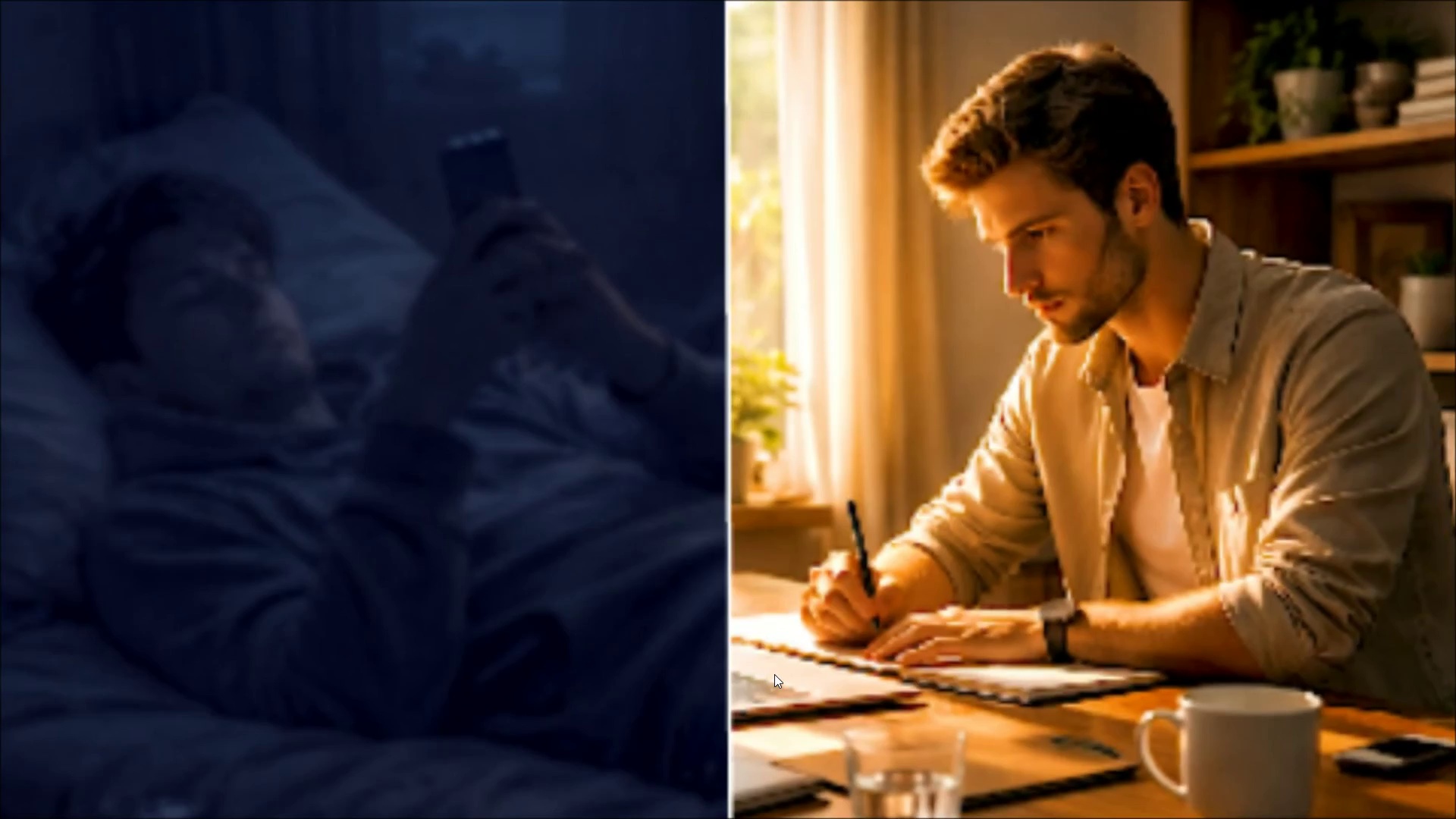 
wait(14.05)
 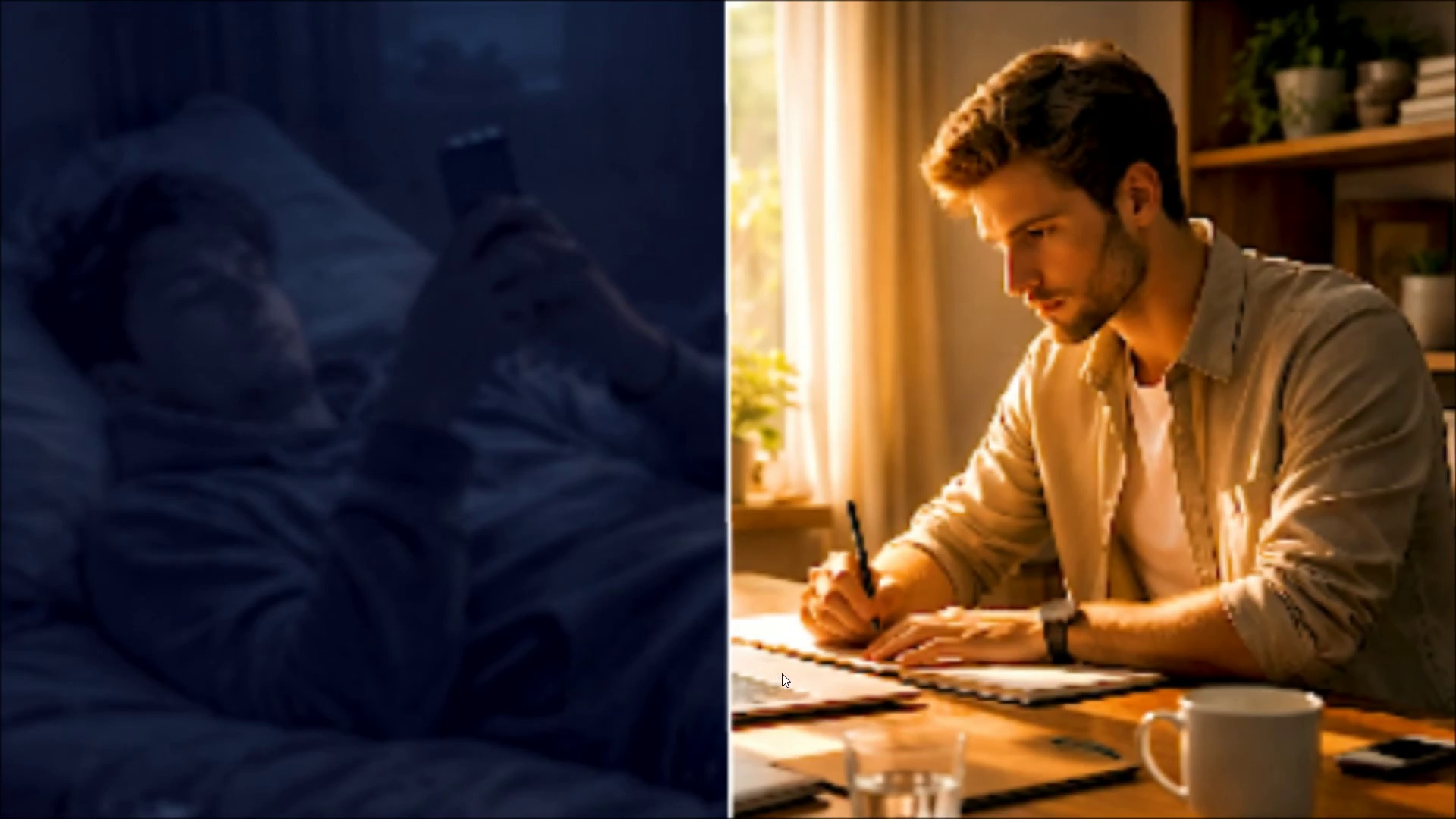 
key(Control+Backquote)
 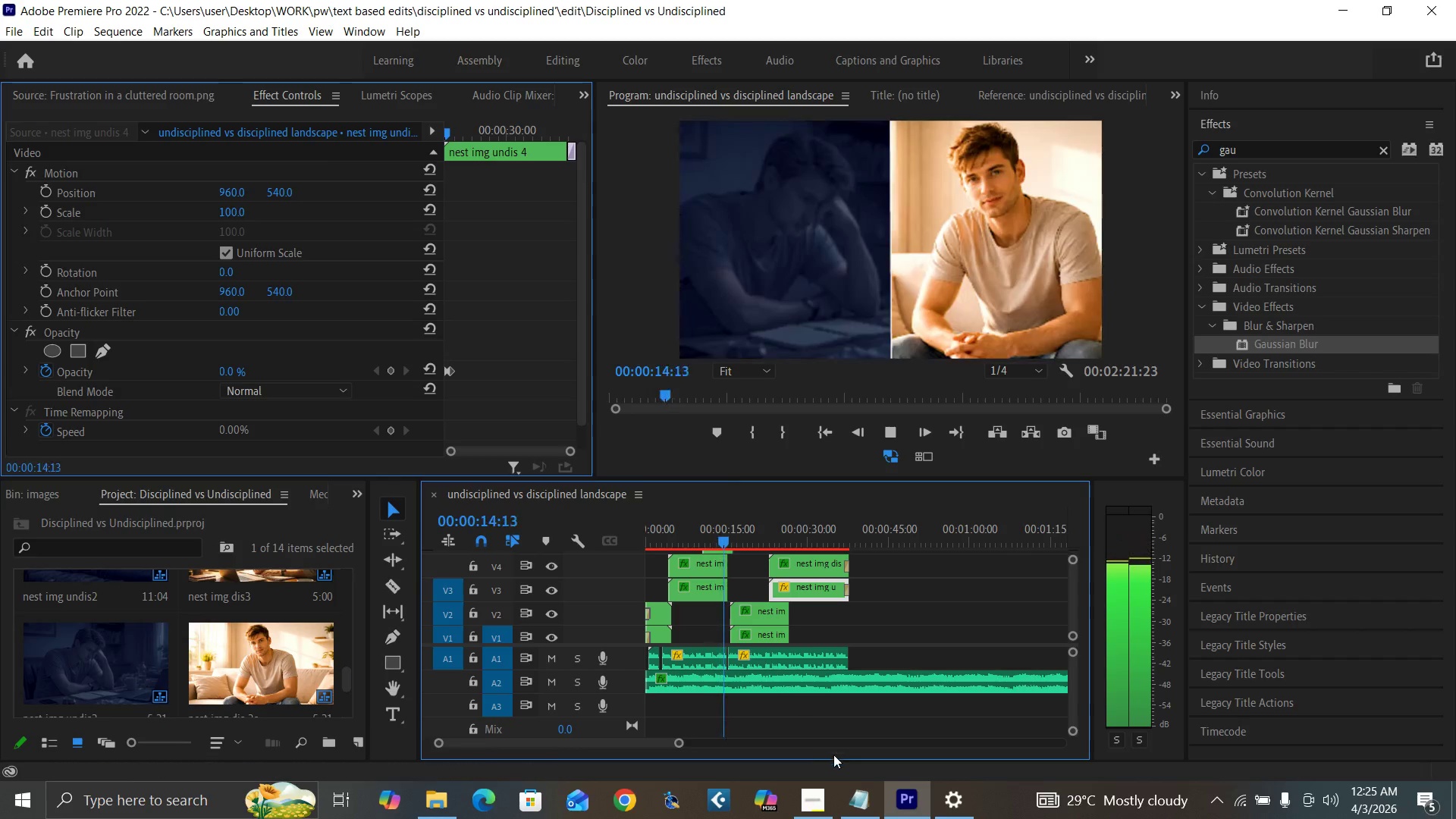 
key(Space)
 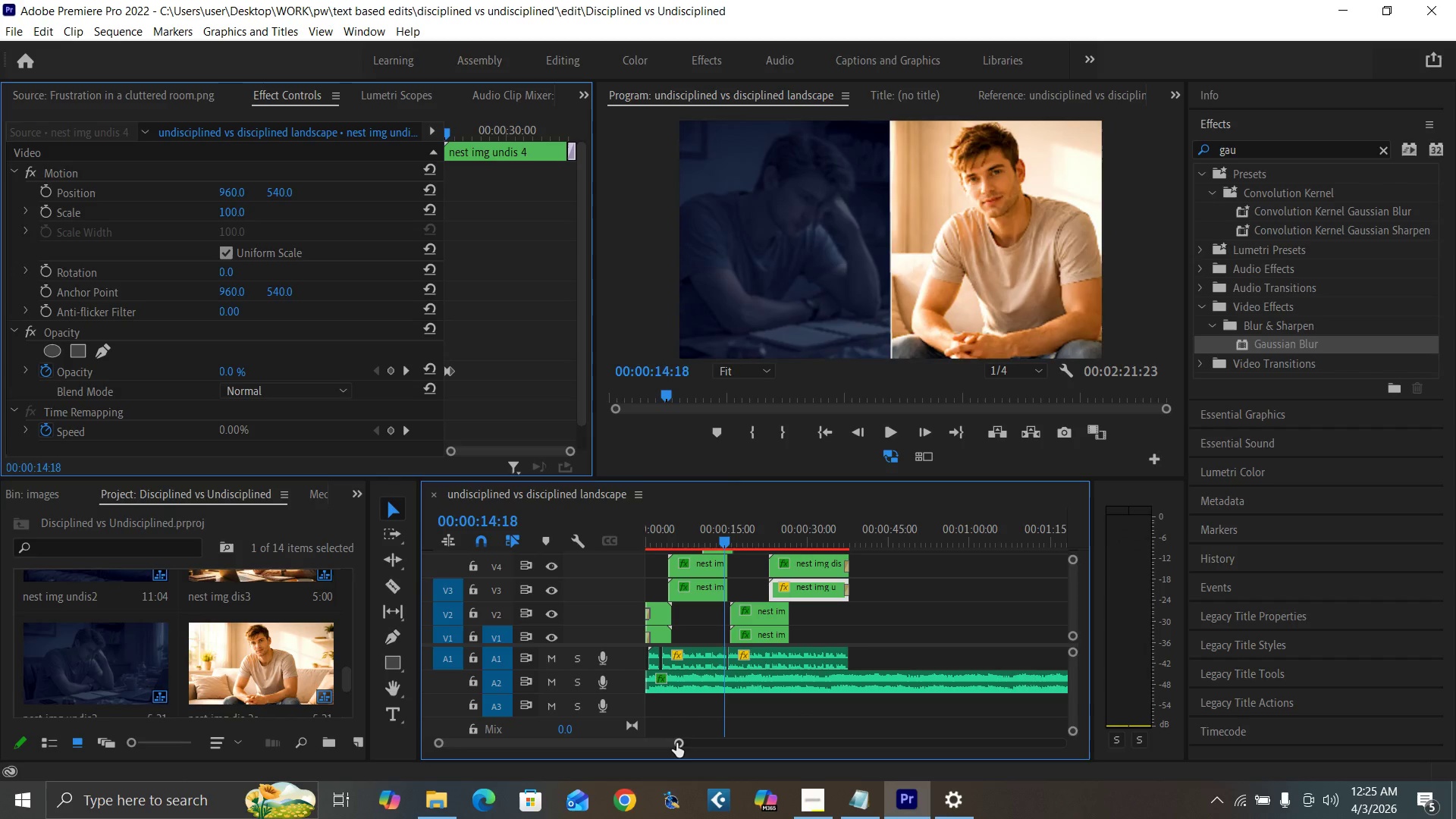 
left_click_drag(start_coordinate=[676, 743], to_coordinate=[632, 767])
 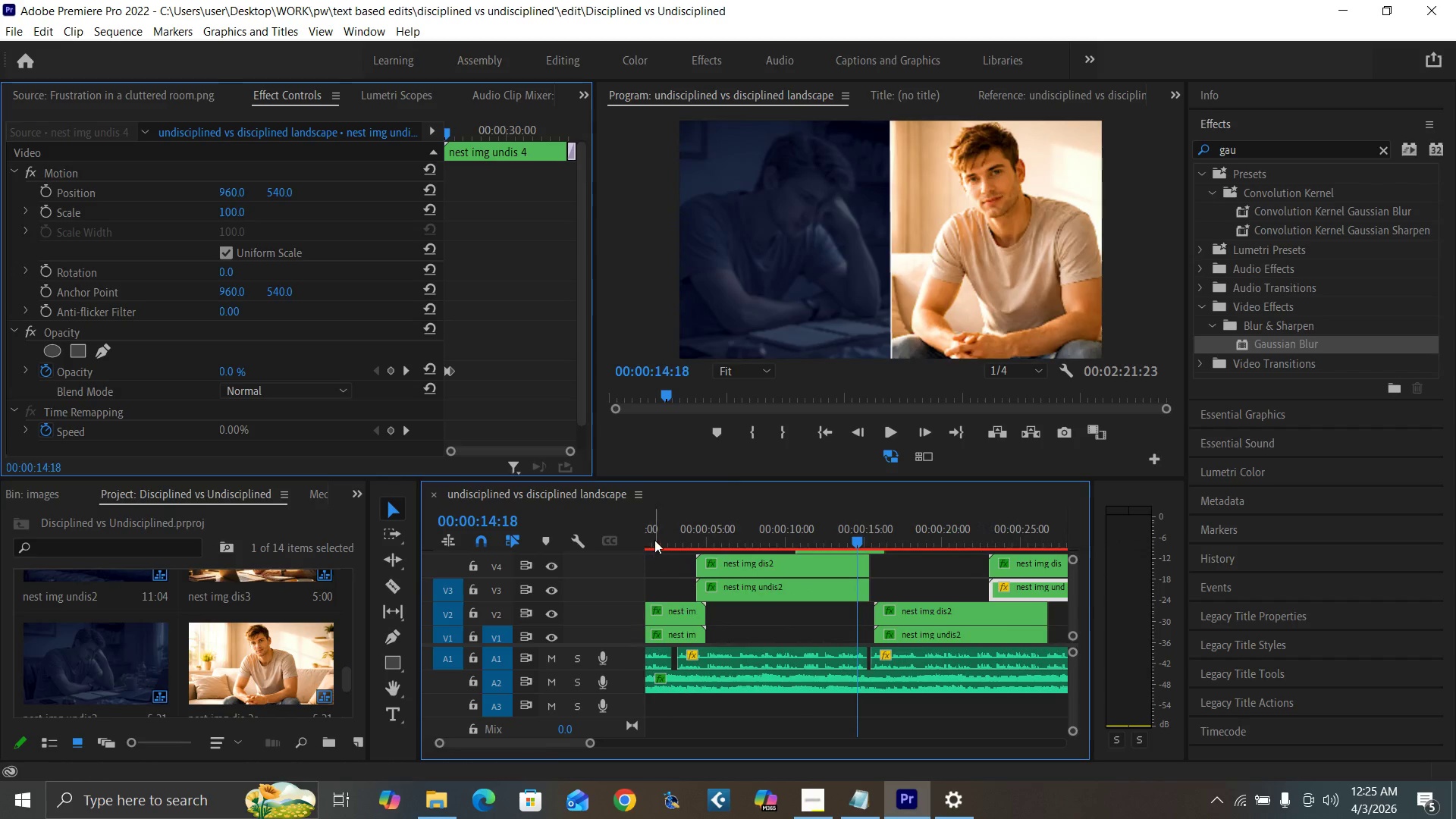 
left_click_drag(start_coordinate=[654, 540], to_coordinate=[607, 574])
 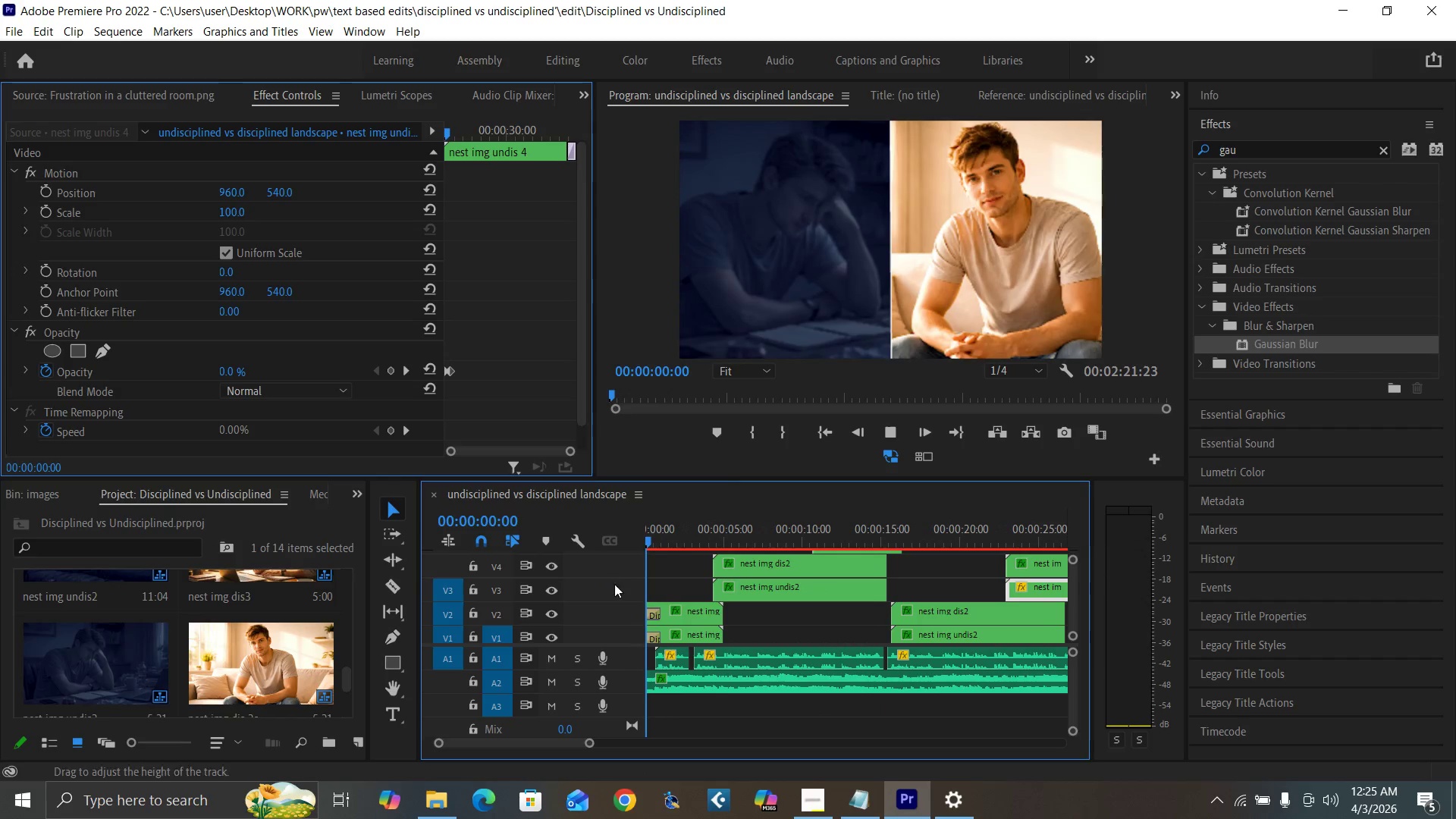 
key(Space)
 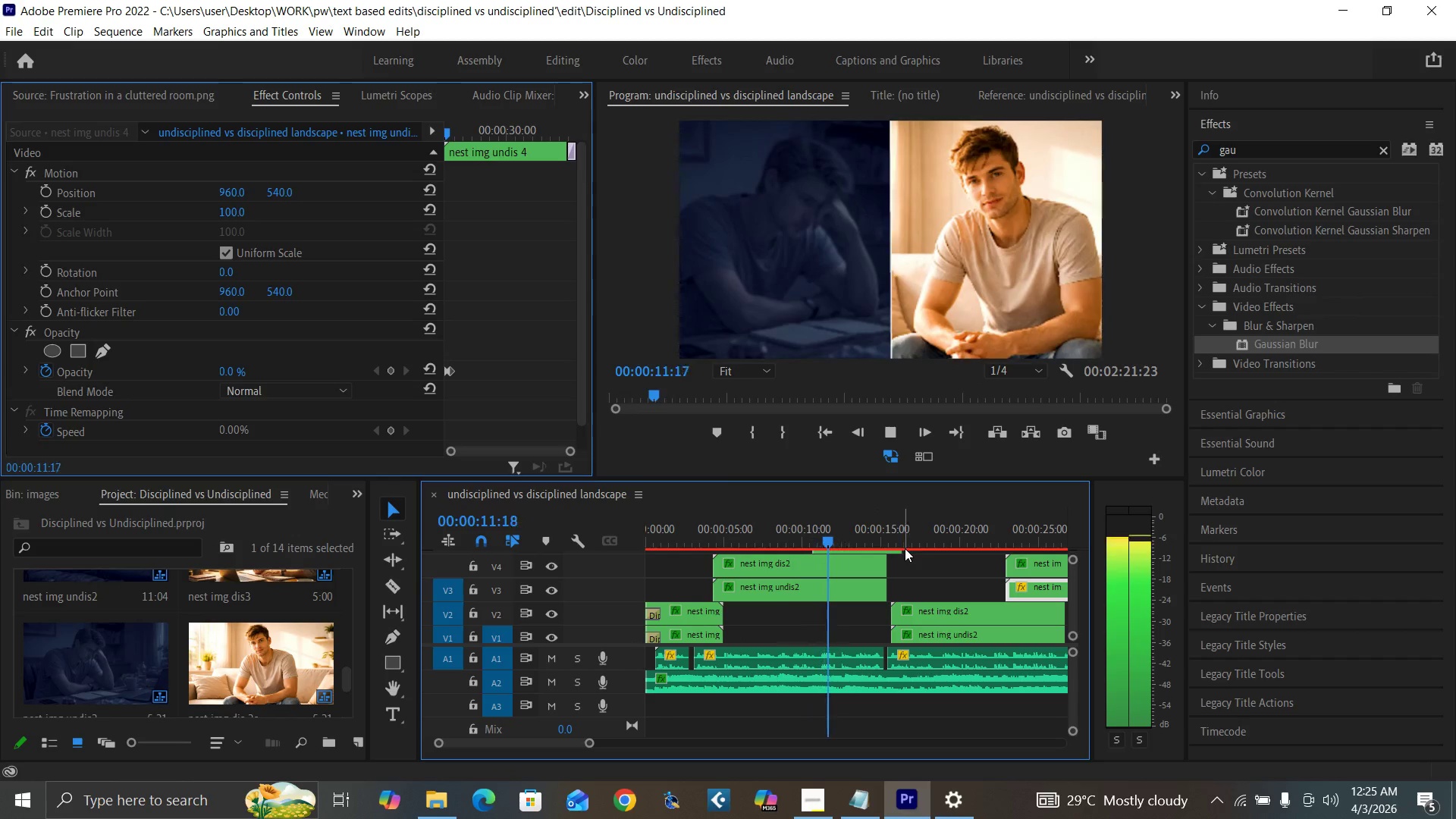 
wait(17.5)
 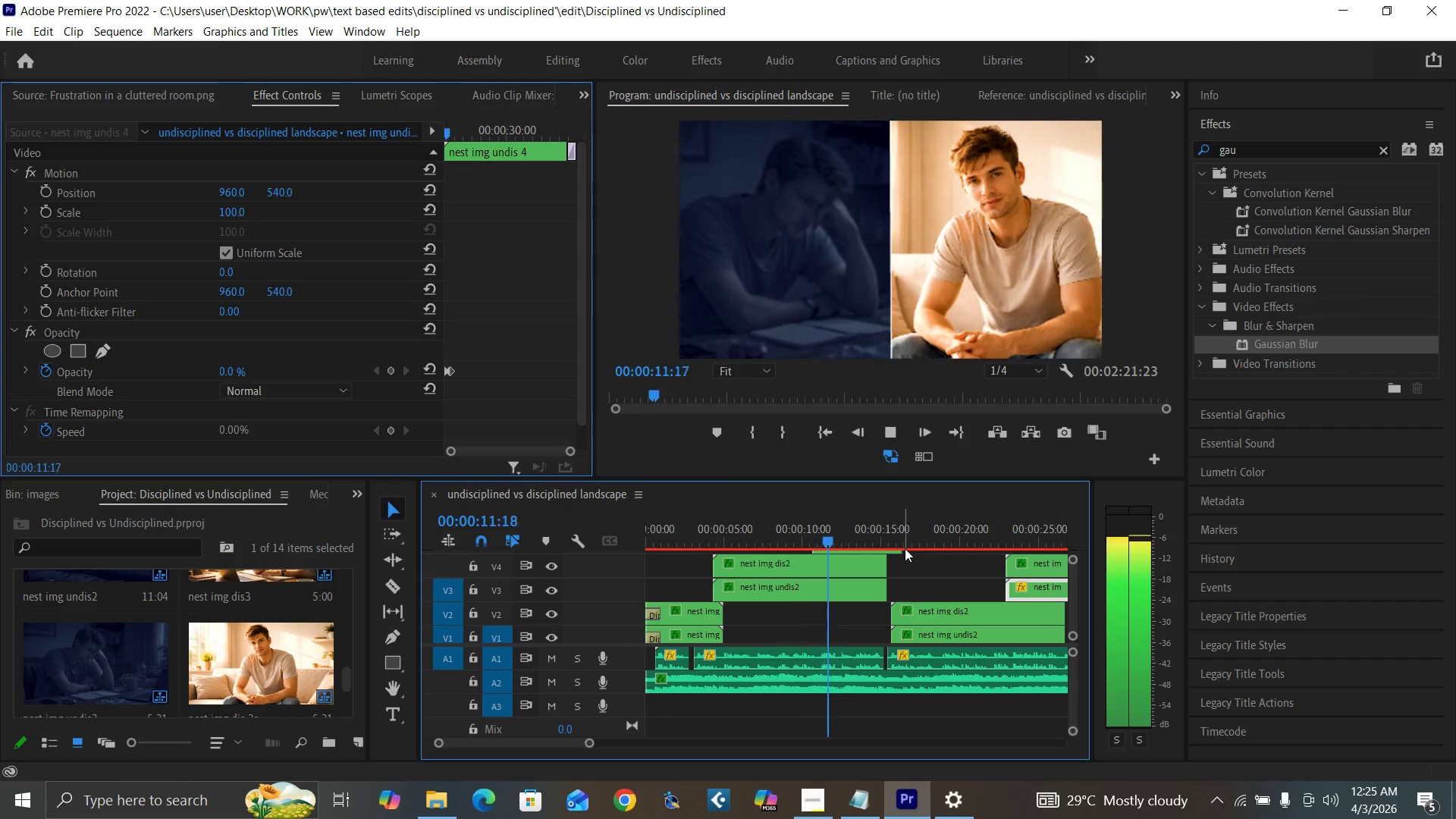 
left_click([875, 538])
 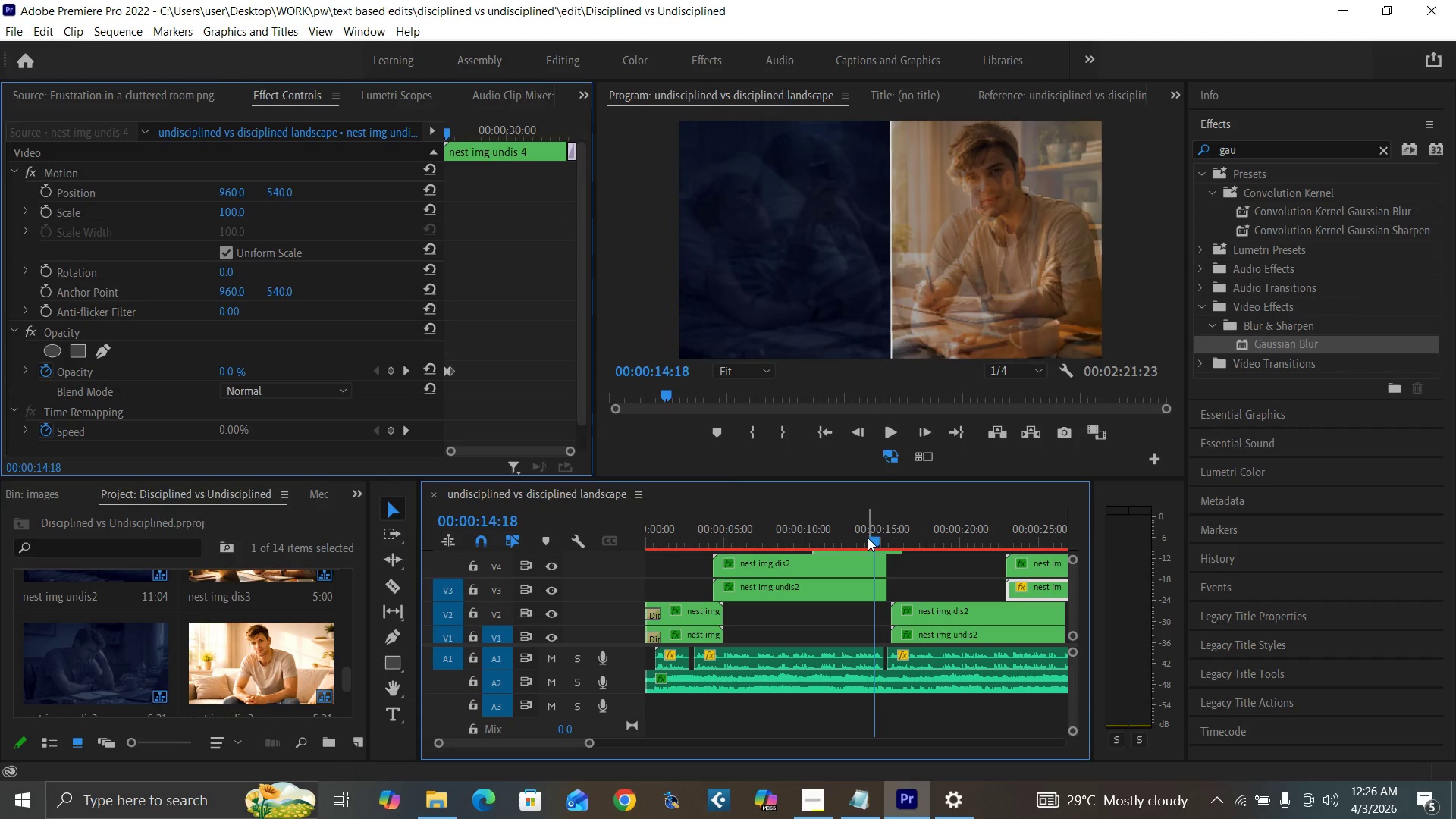 
left_click([867, 538])
 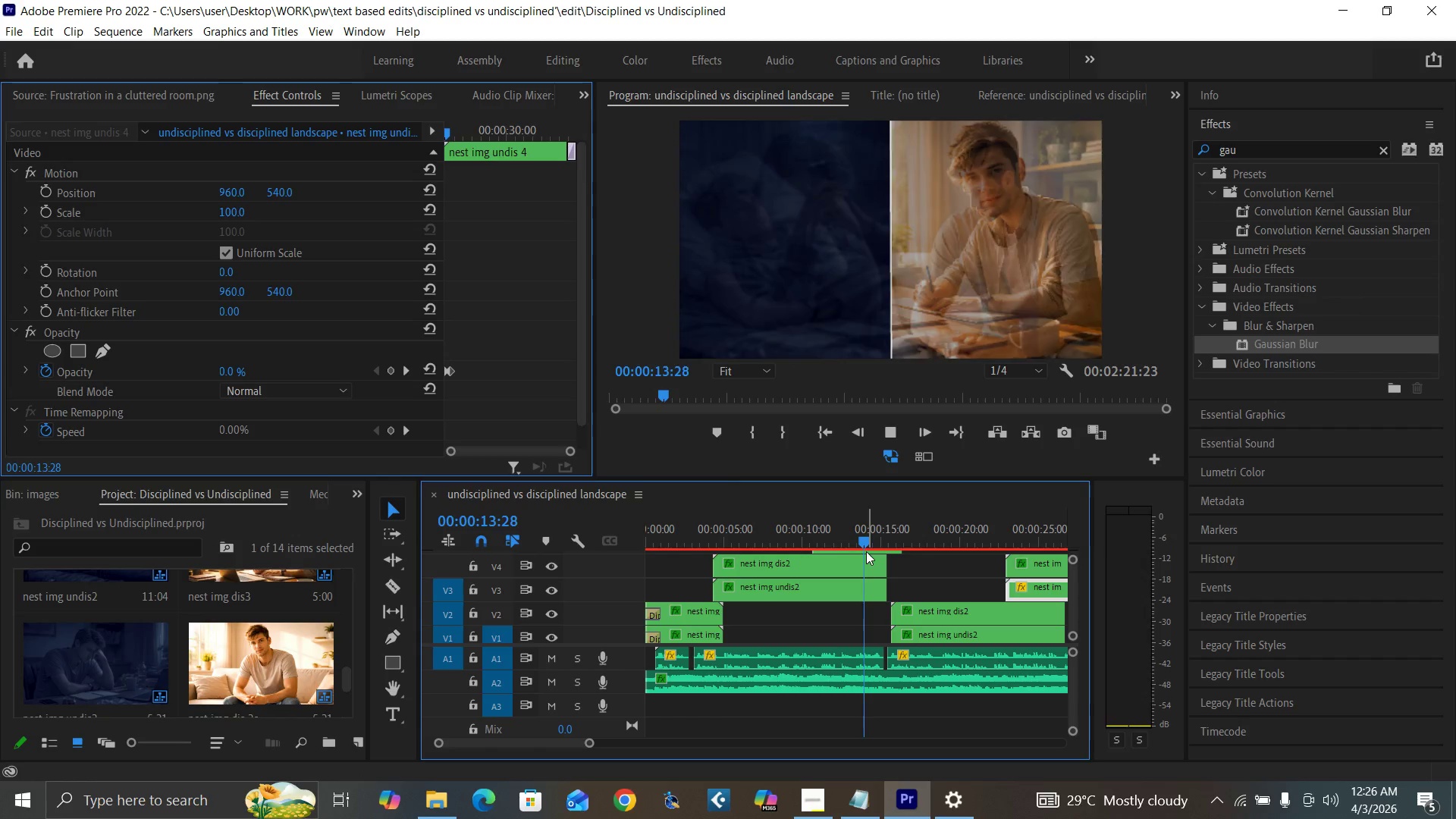 
key(Space)
 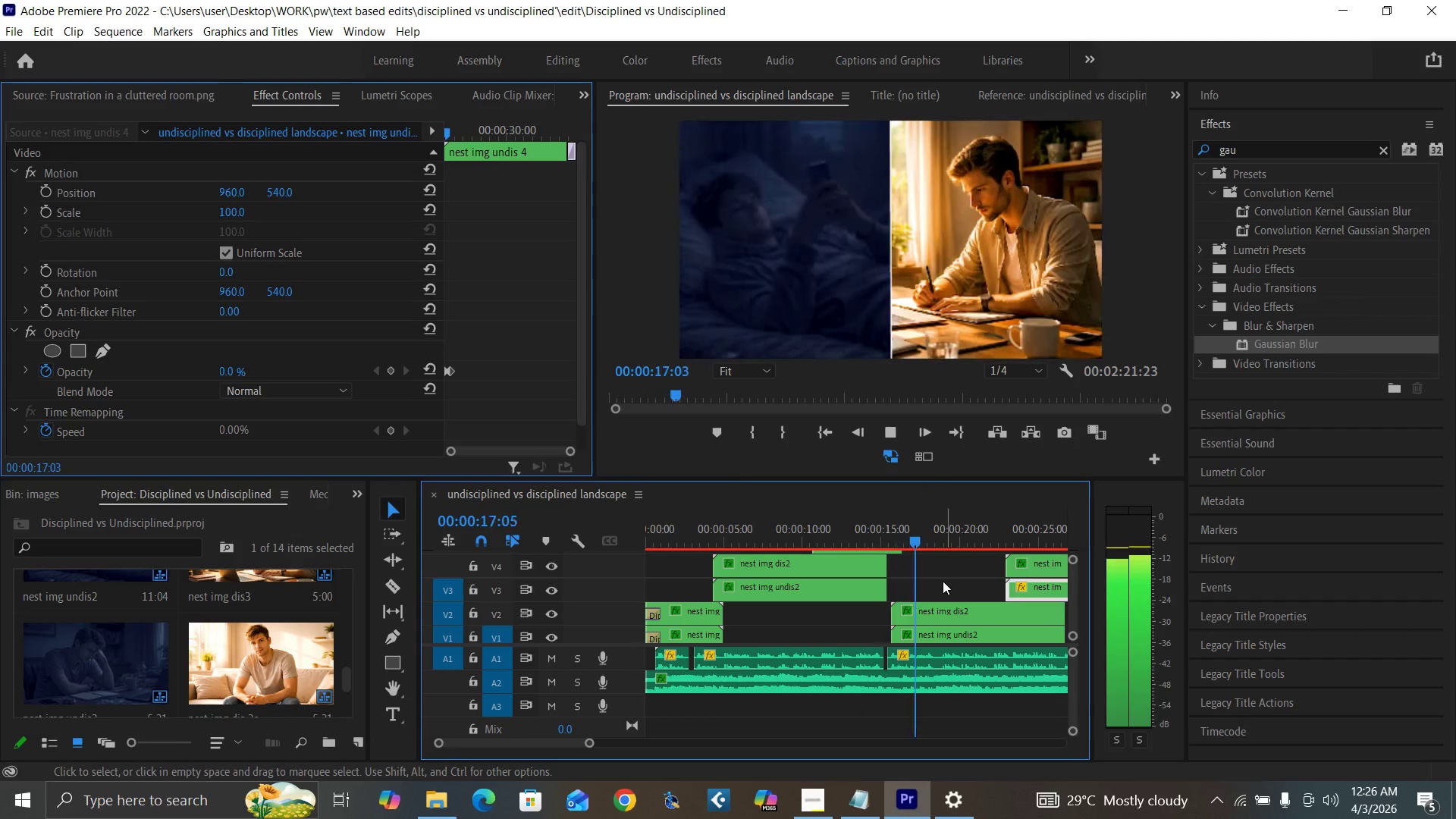 
left_click([875, 529])
 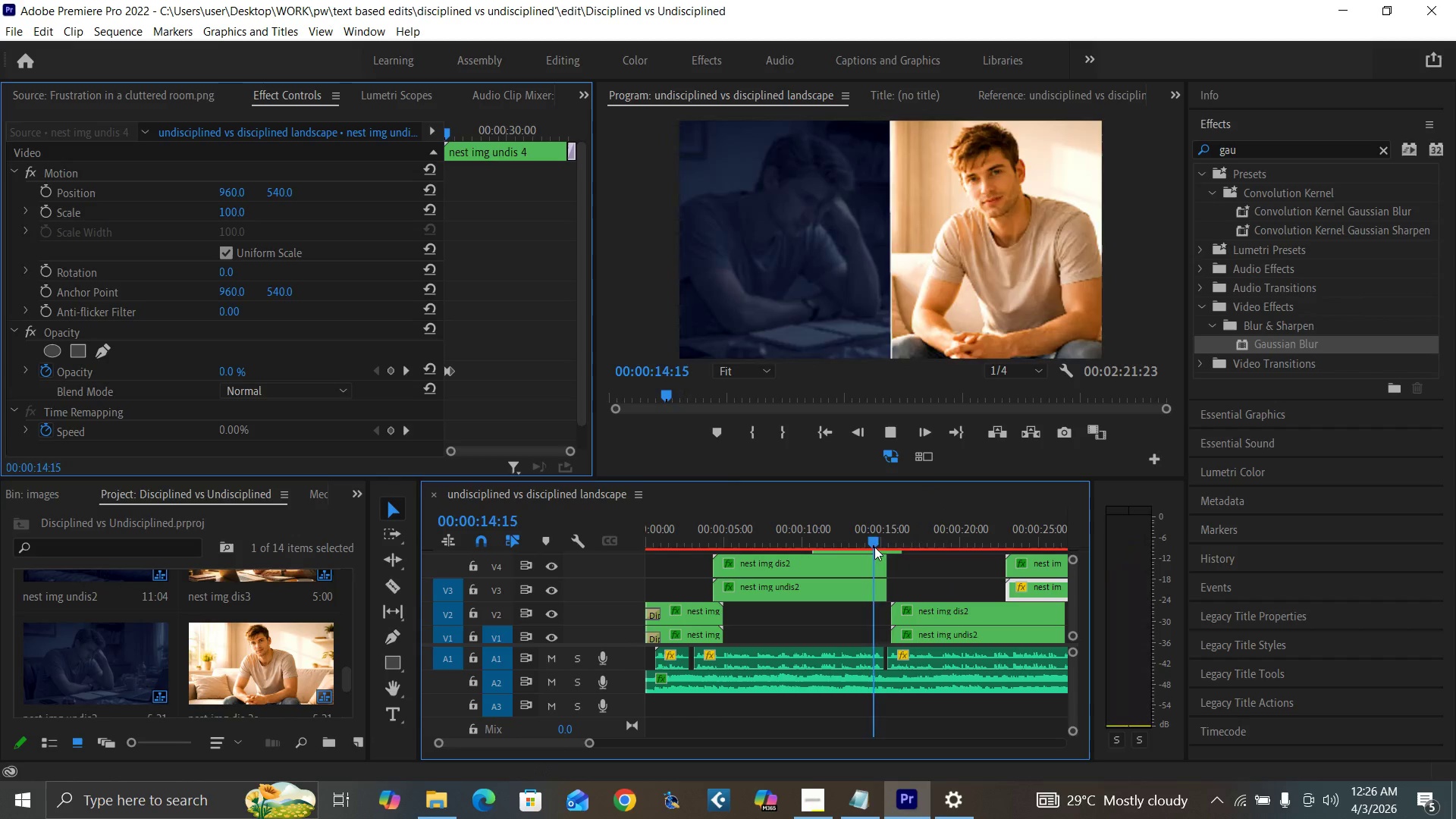 
key(Space)
 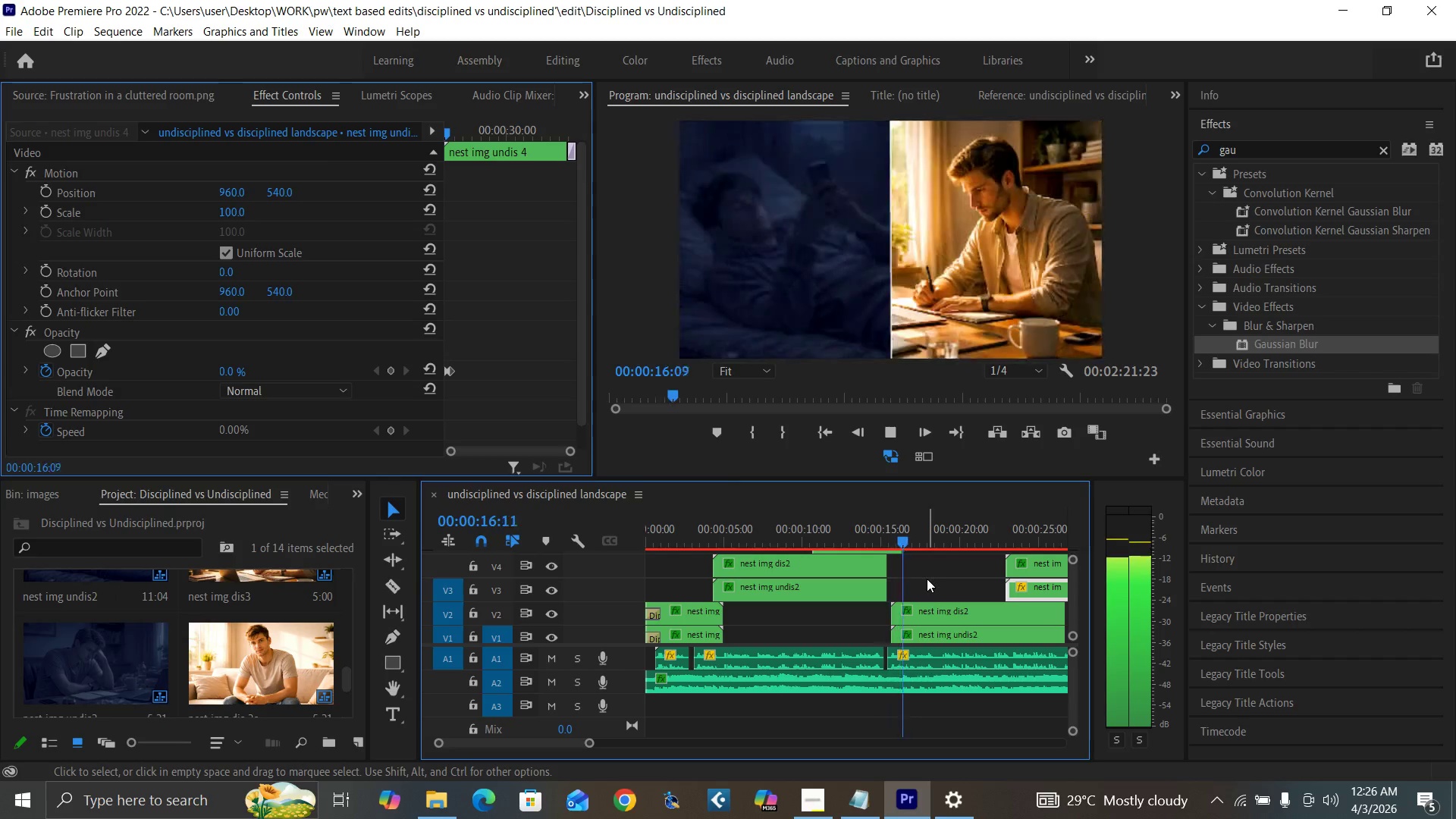 
key(Space)
 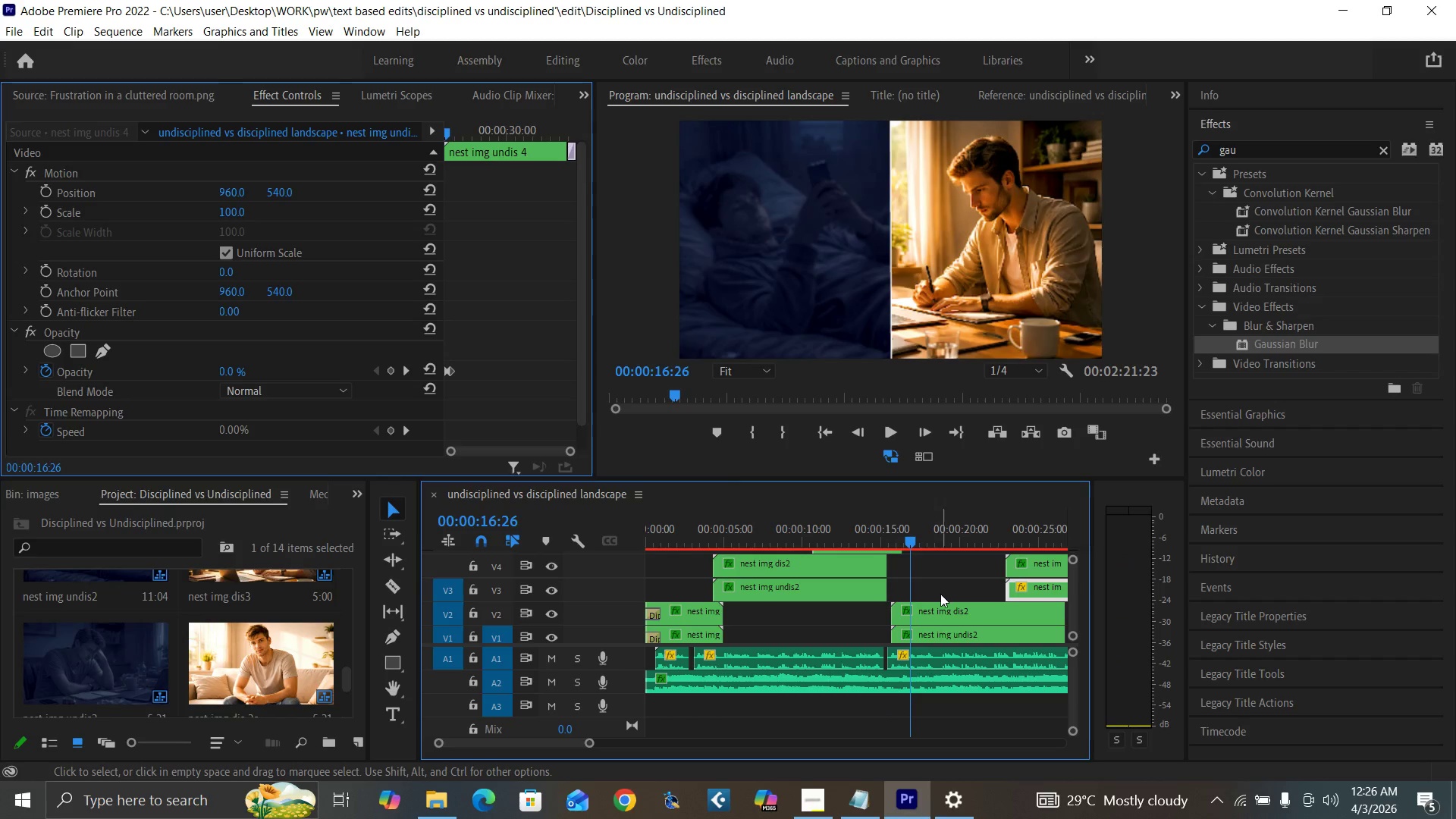 
key(Equal)
 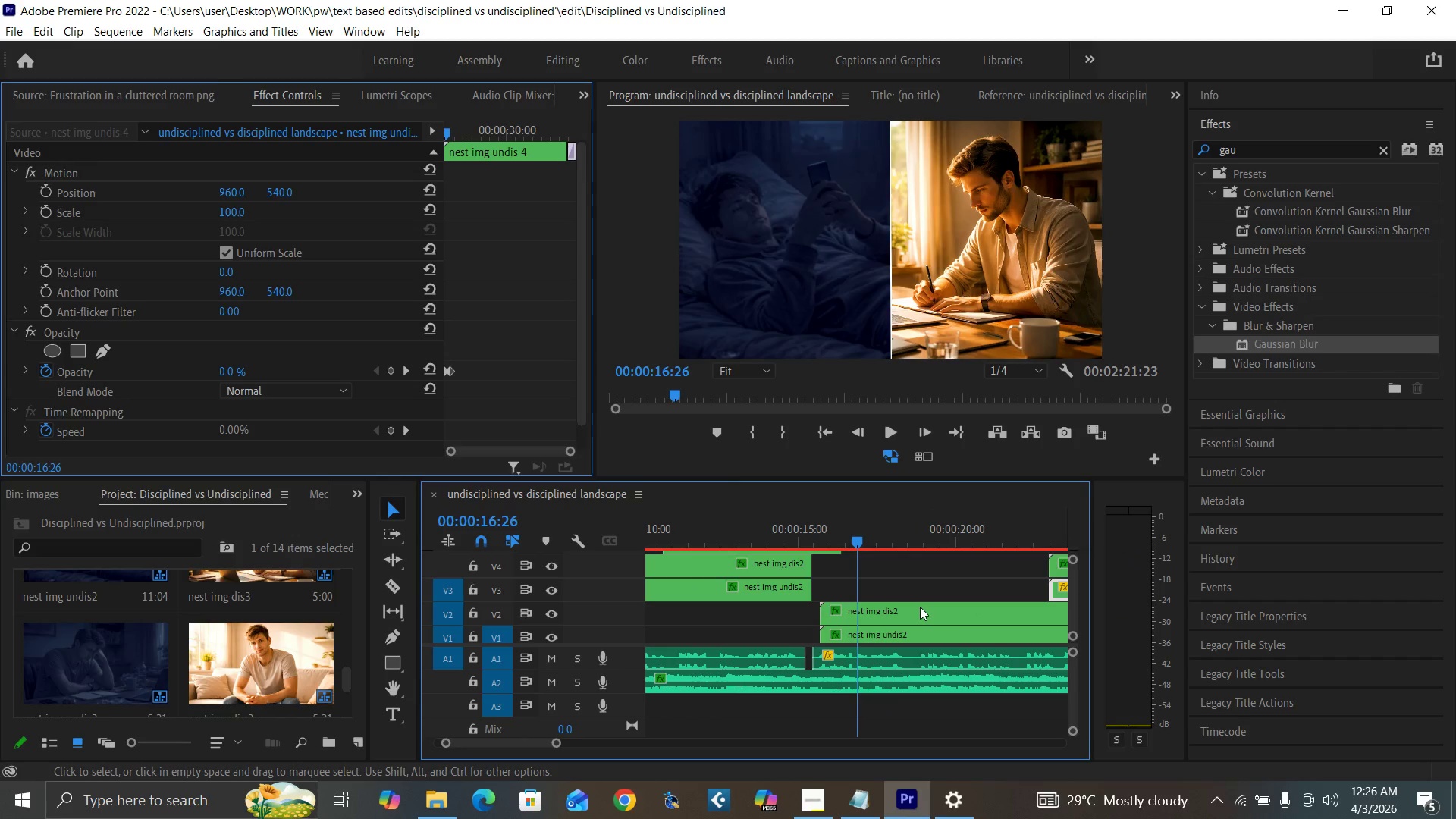 
key(Minus)
 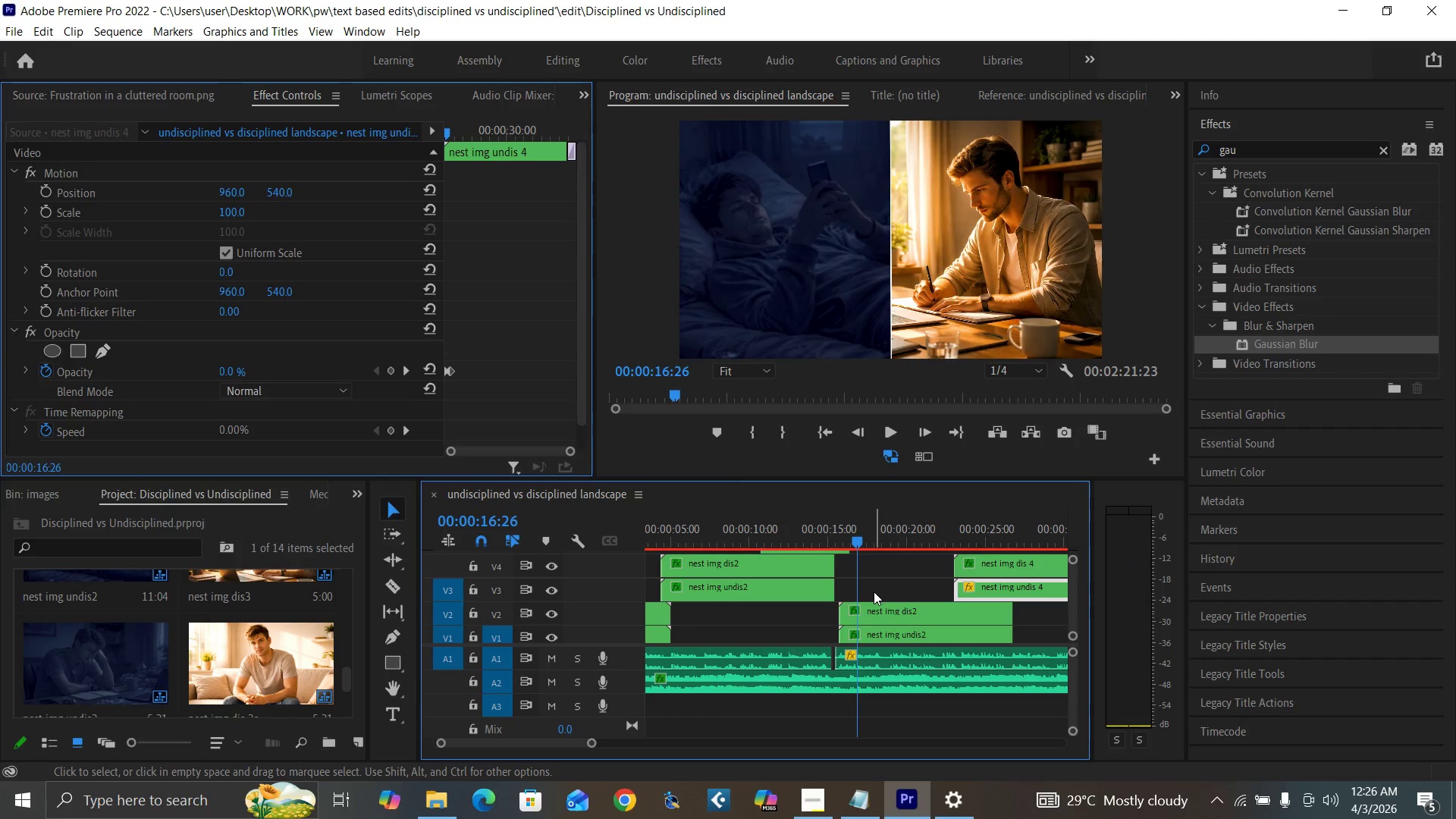 
key(Equal)
 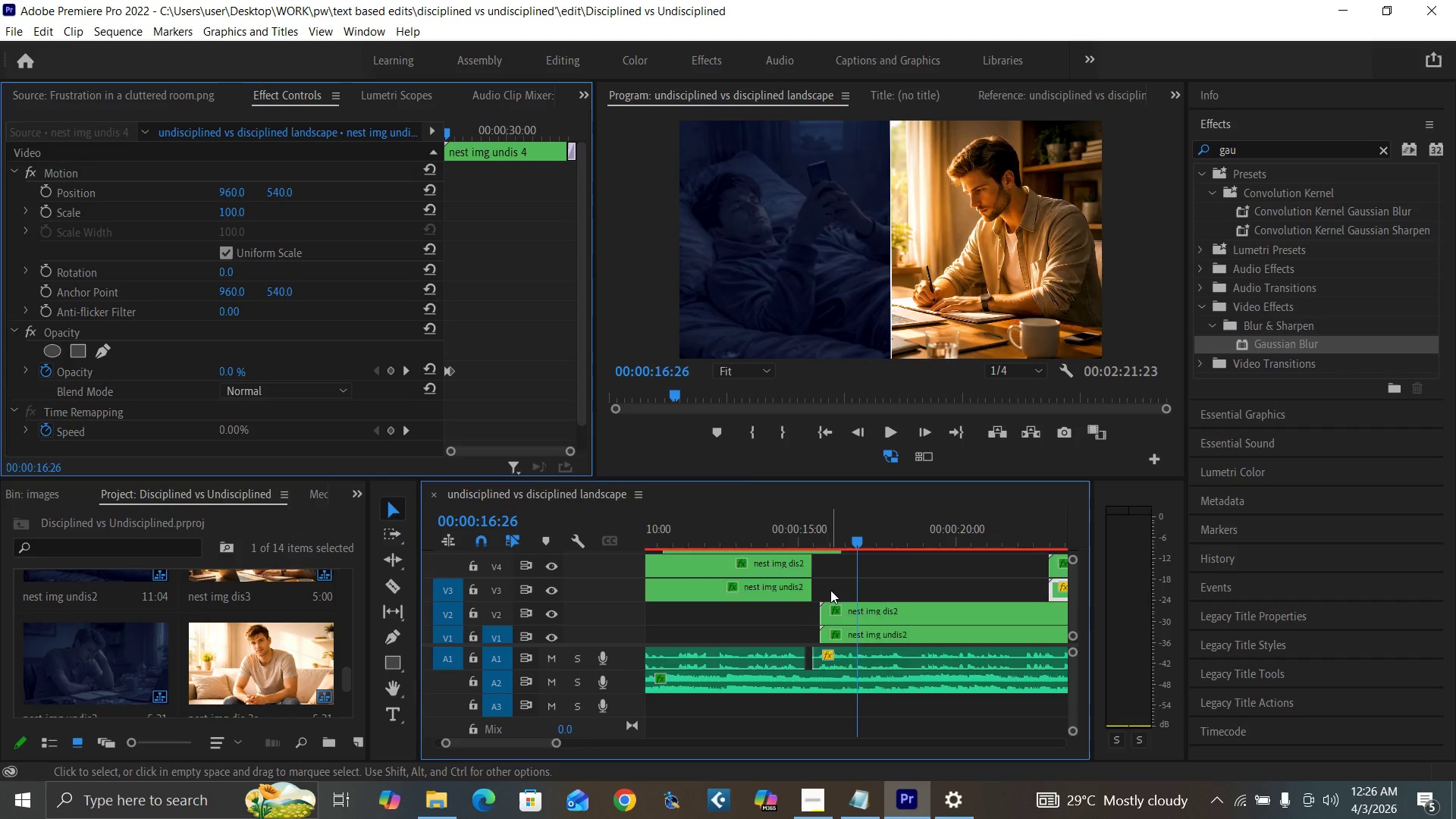 
key(Equal)
 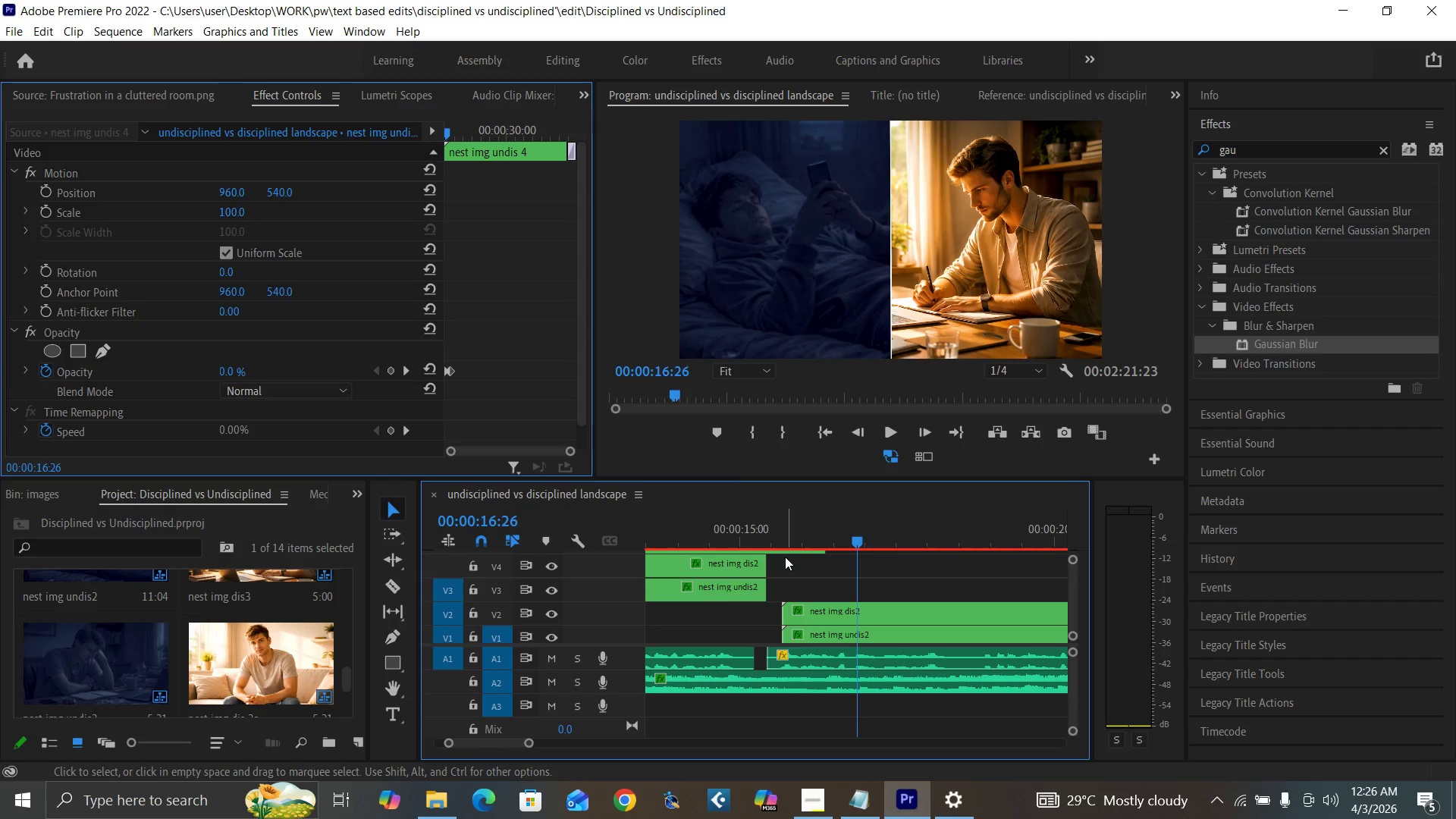 
left_click([785, 539])
 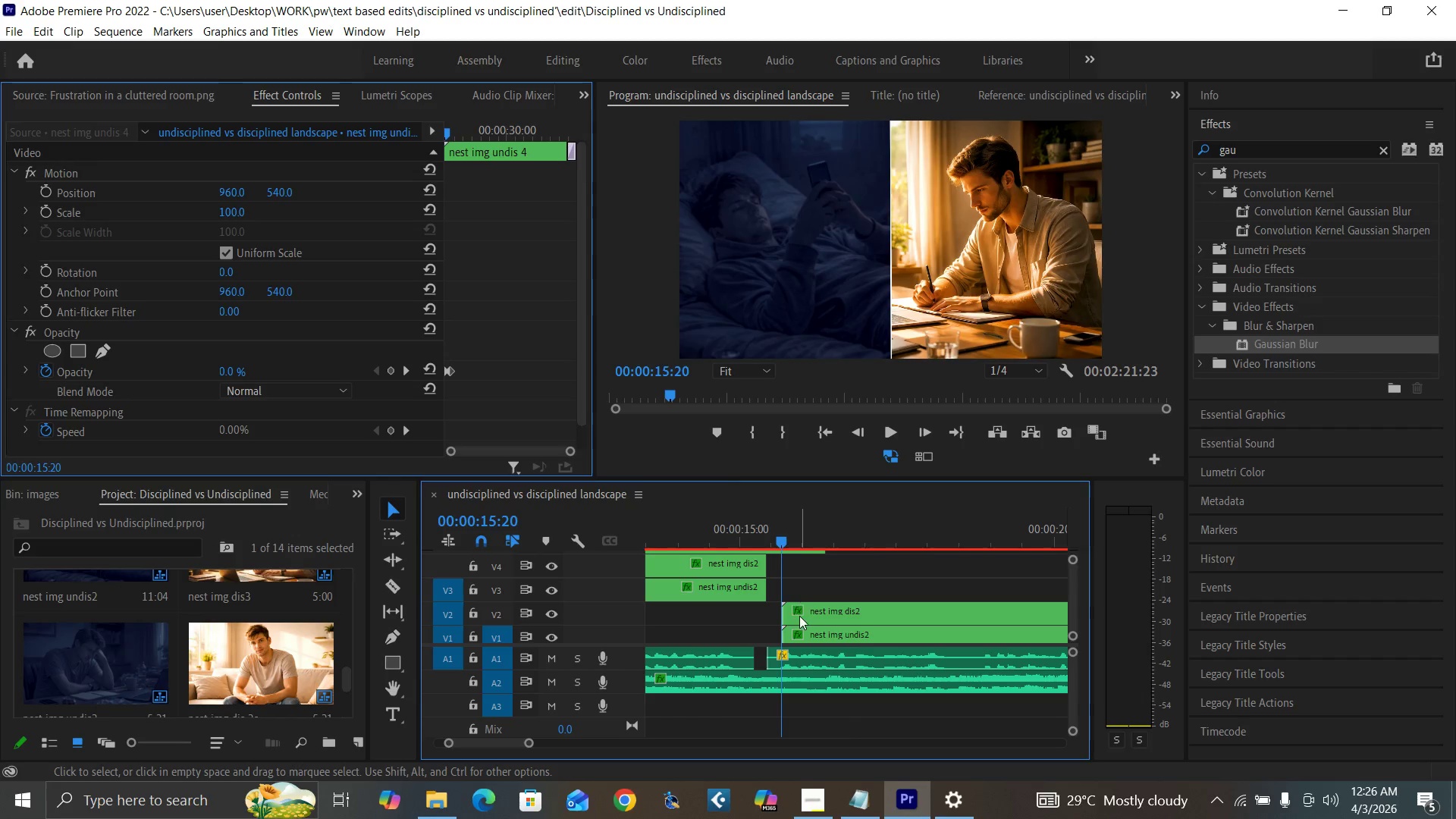 
left_click([799, 616])
 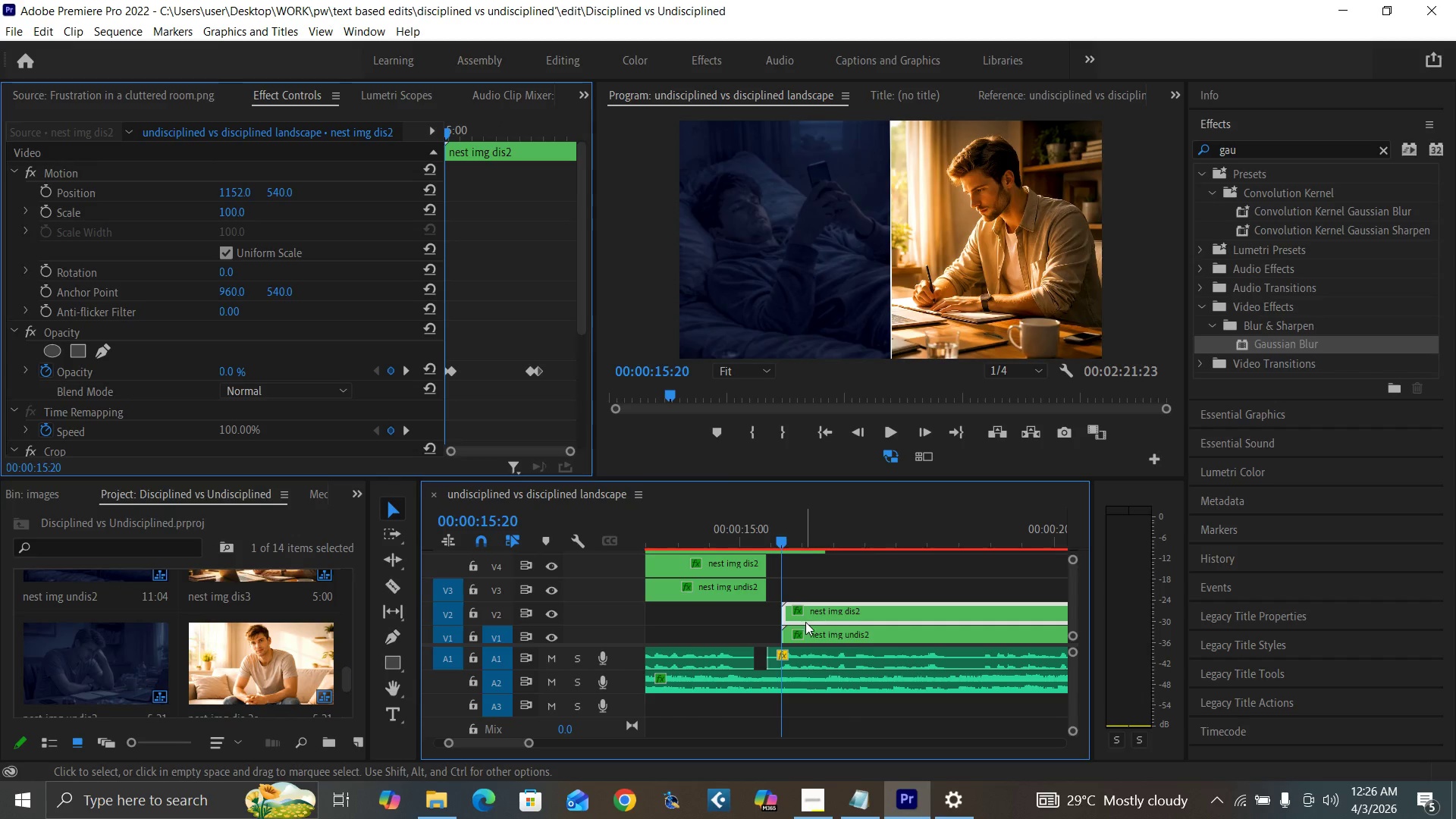 
key(ArrowRight)
 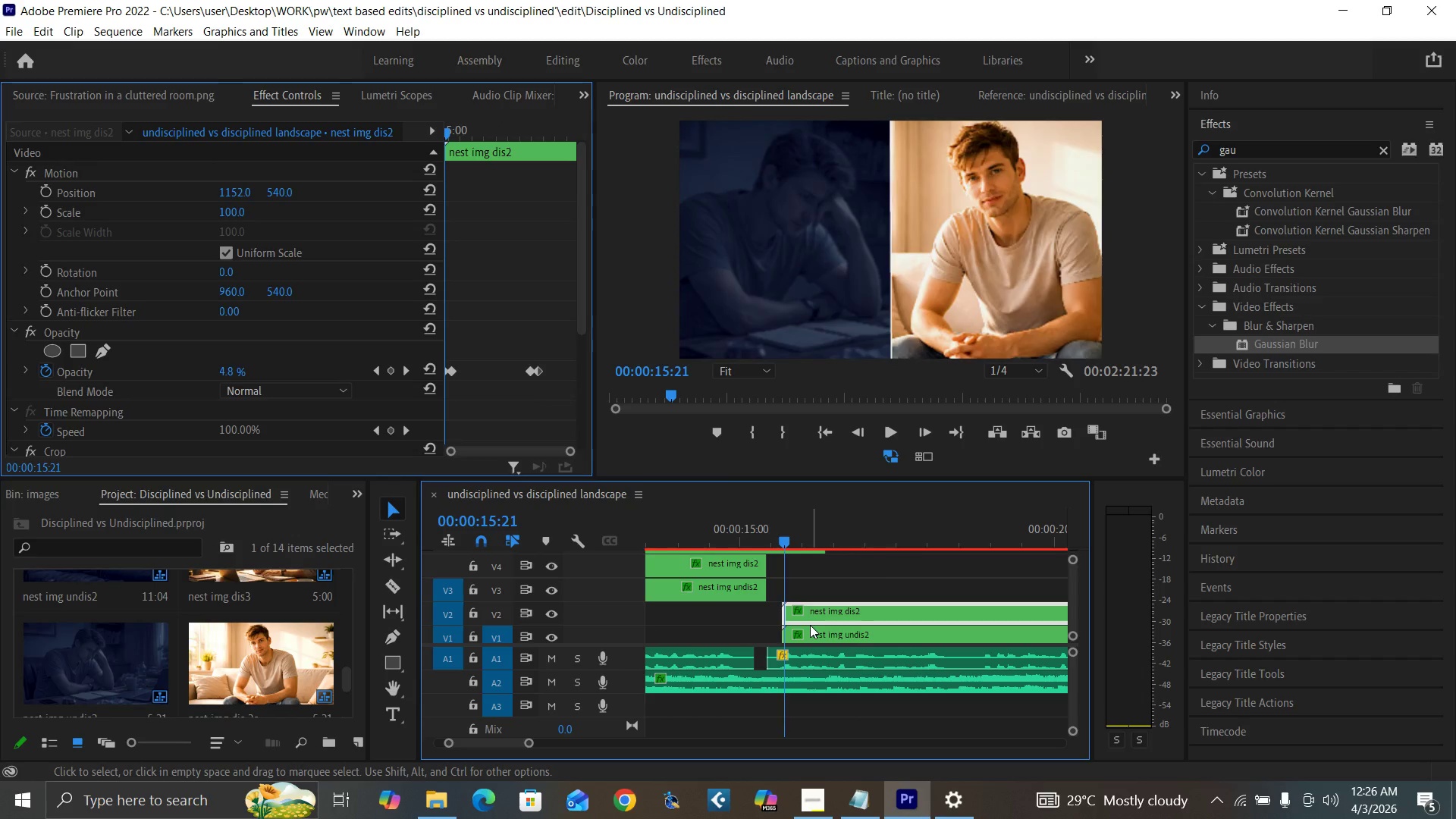 
key(ArrowRight)
 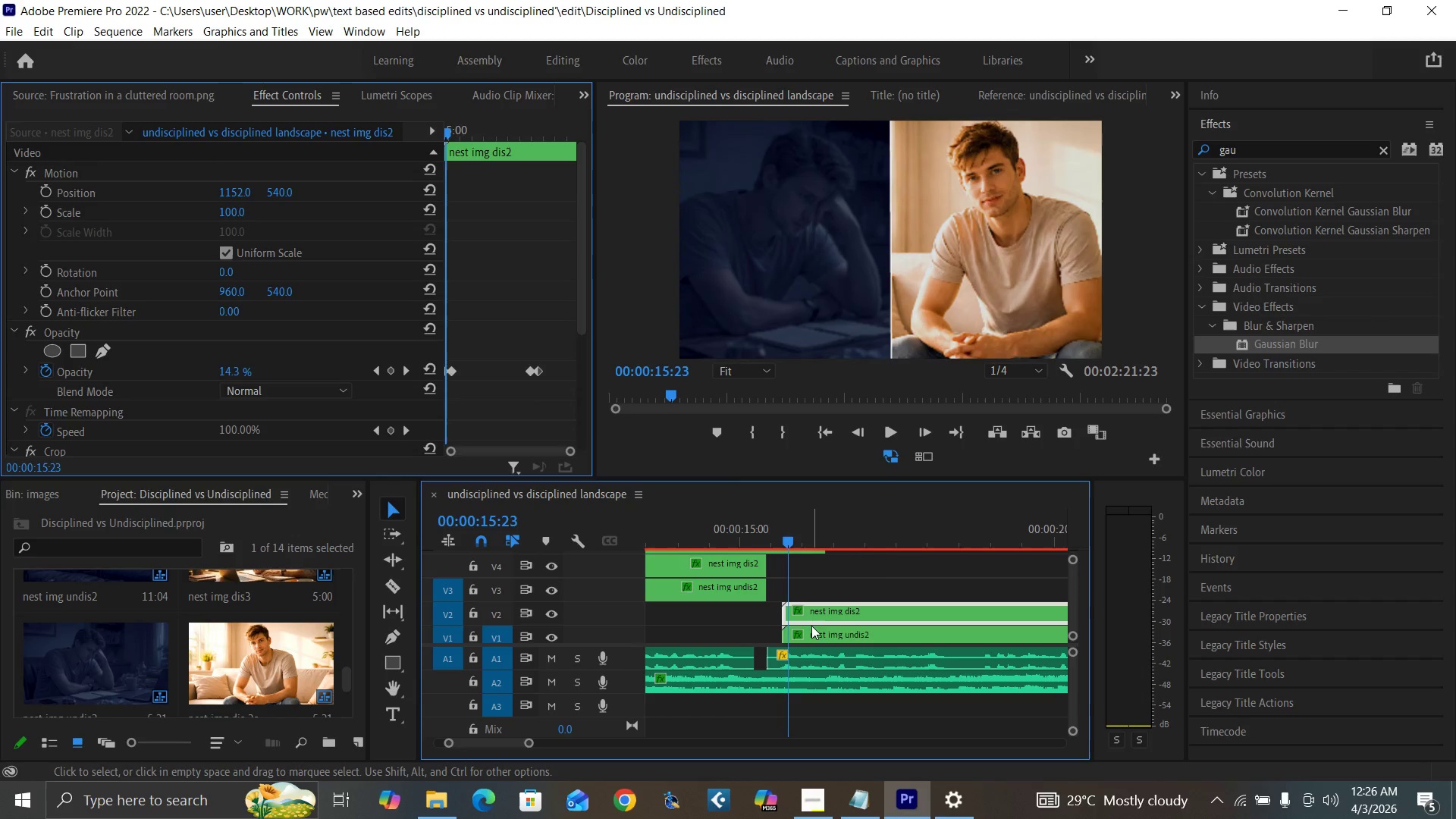 
key(ArrowRight)
 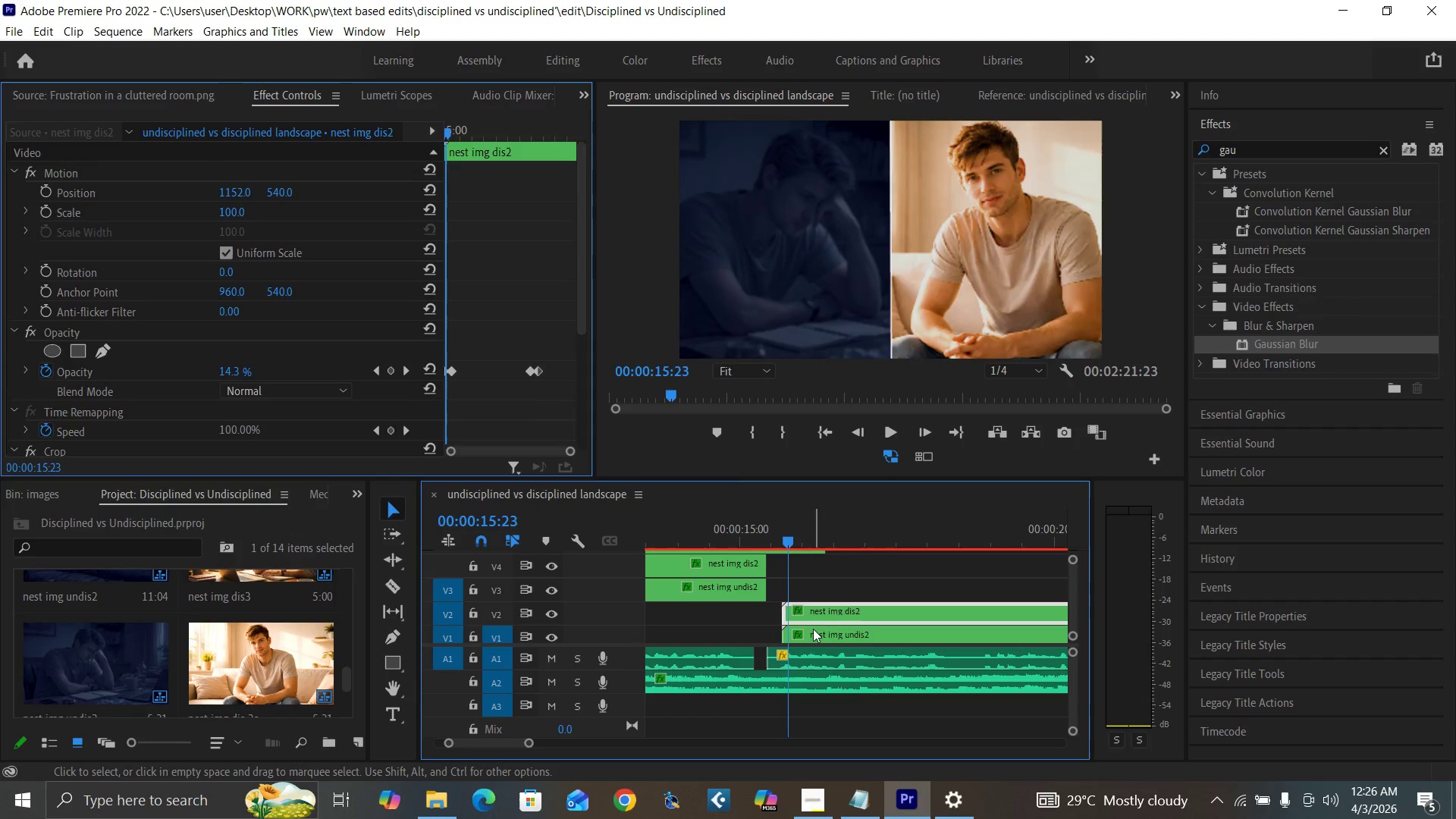 
key(ArrowRight)
 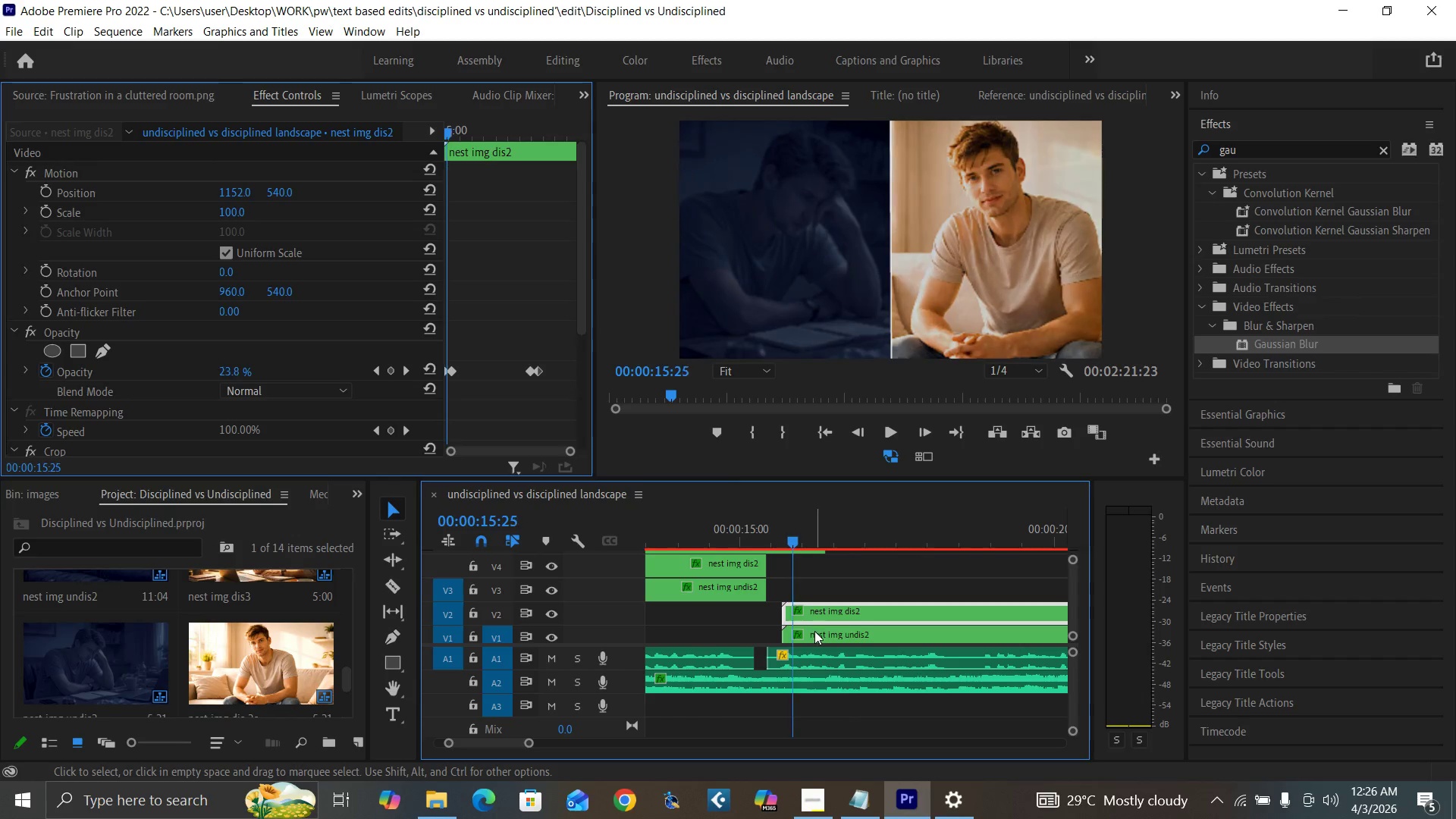 
key(ArrowRight)
 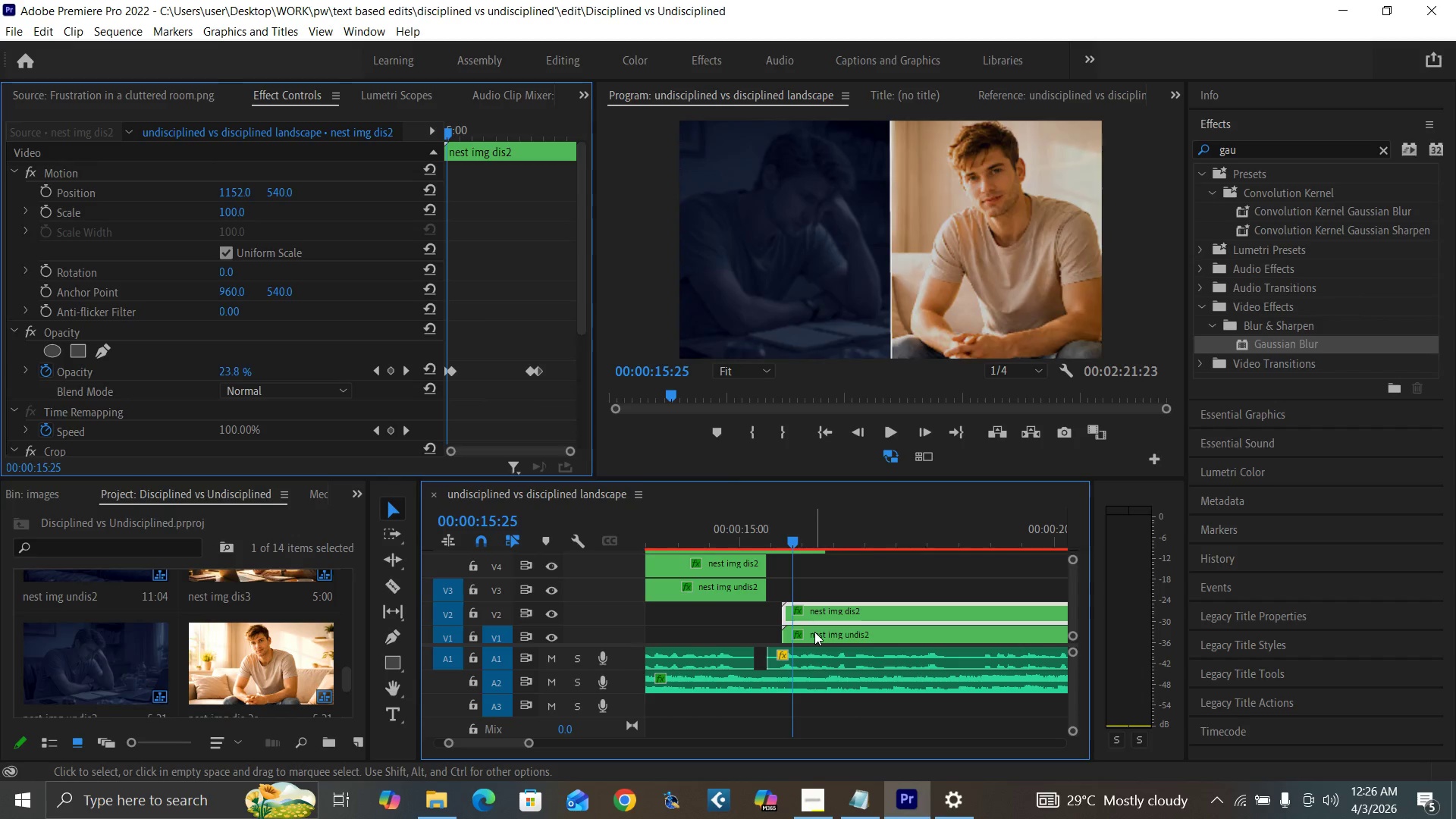 
key(ArrowRight)
 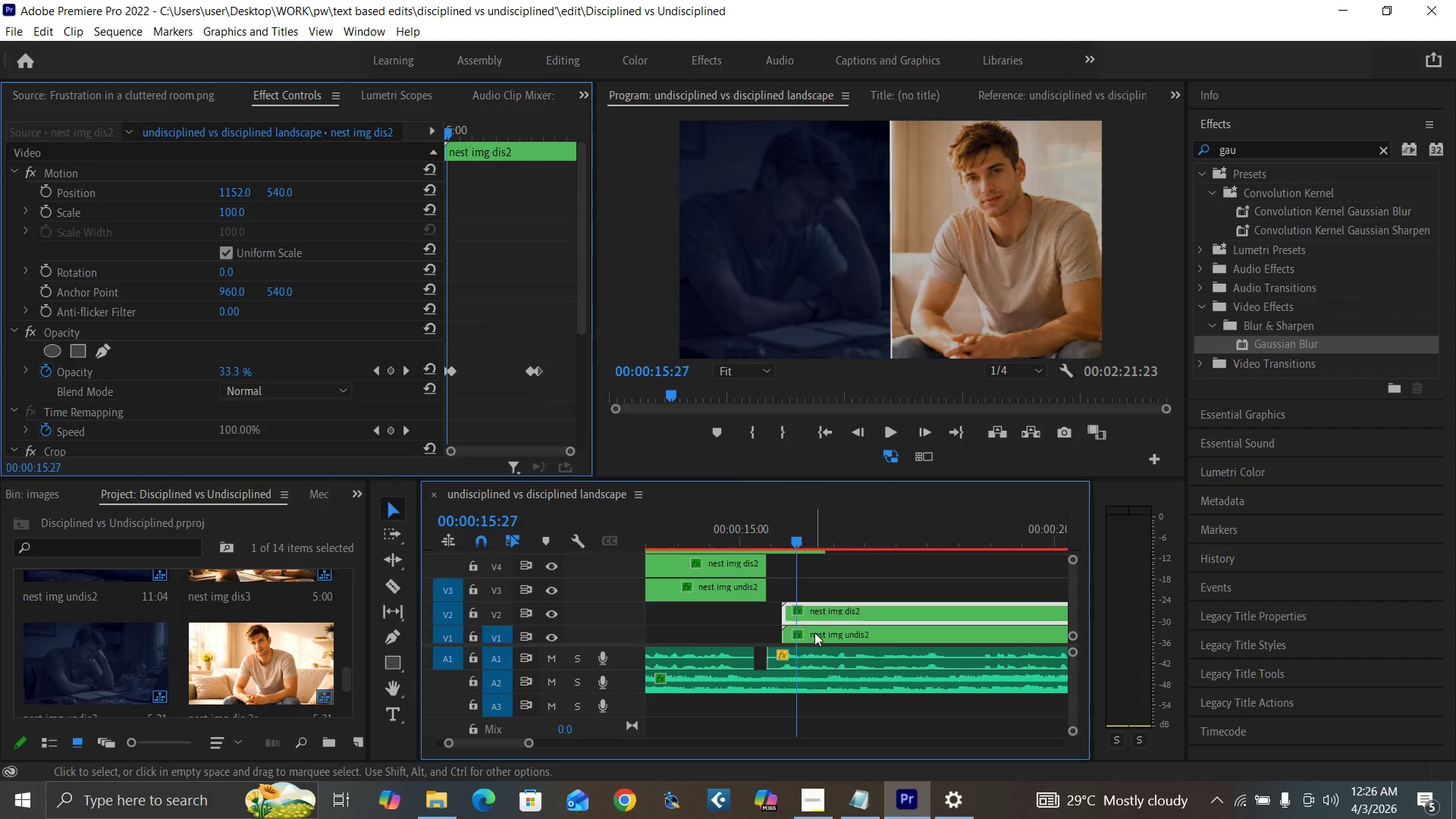 
key(ArrowRight)
 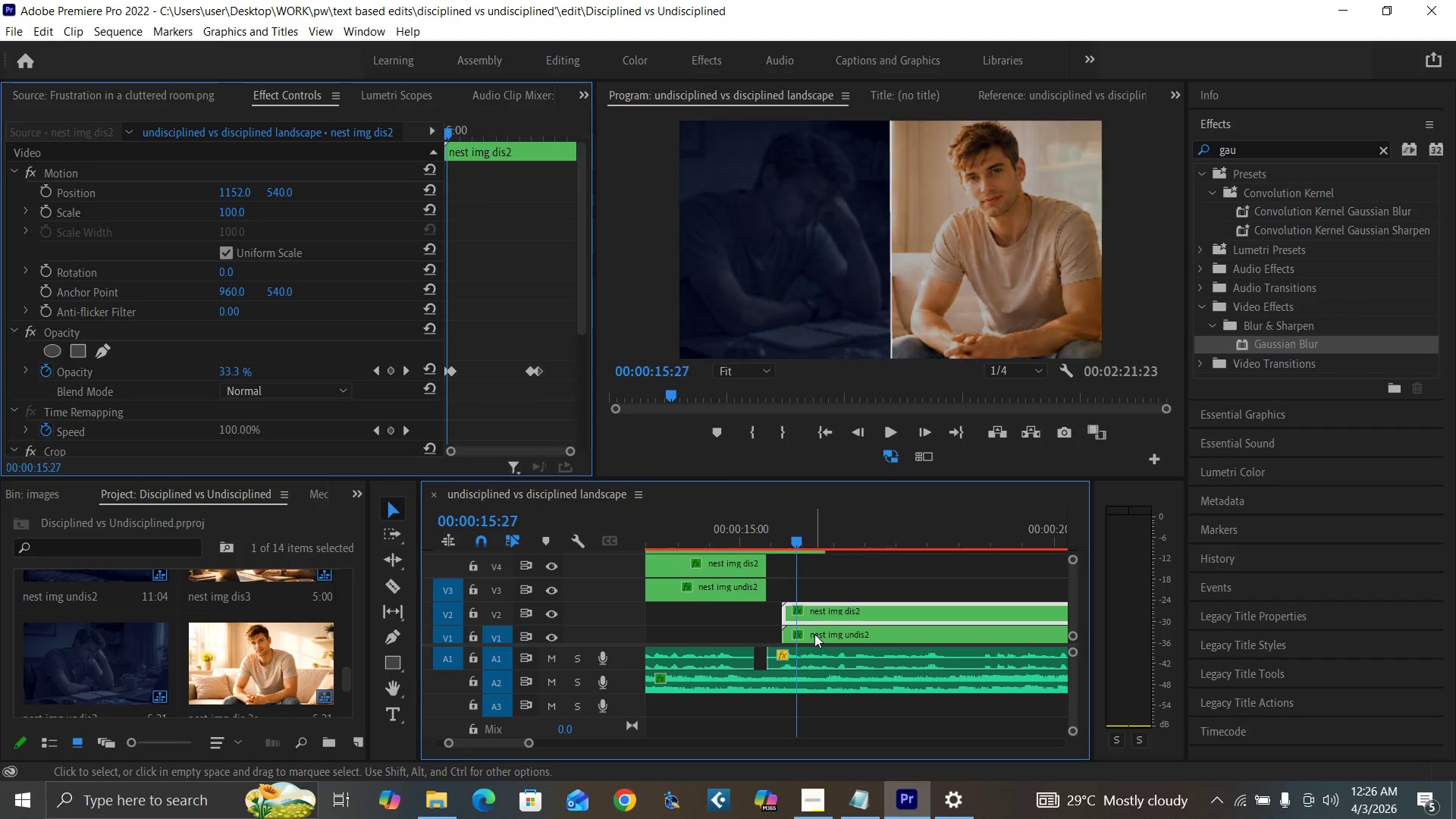 
key(ArrowRight)
 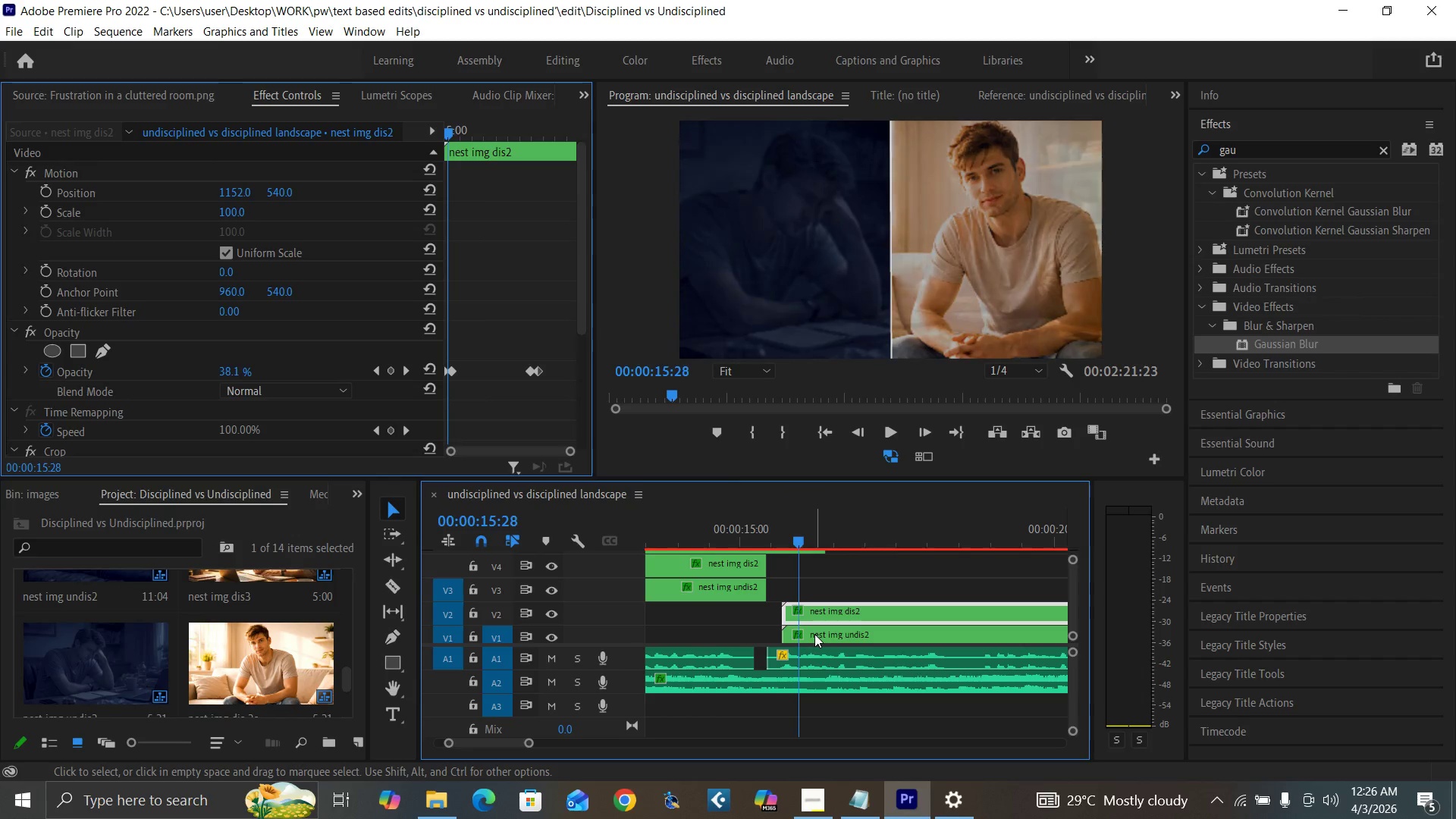 
key(ArrowRight)
 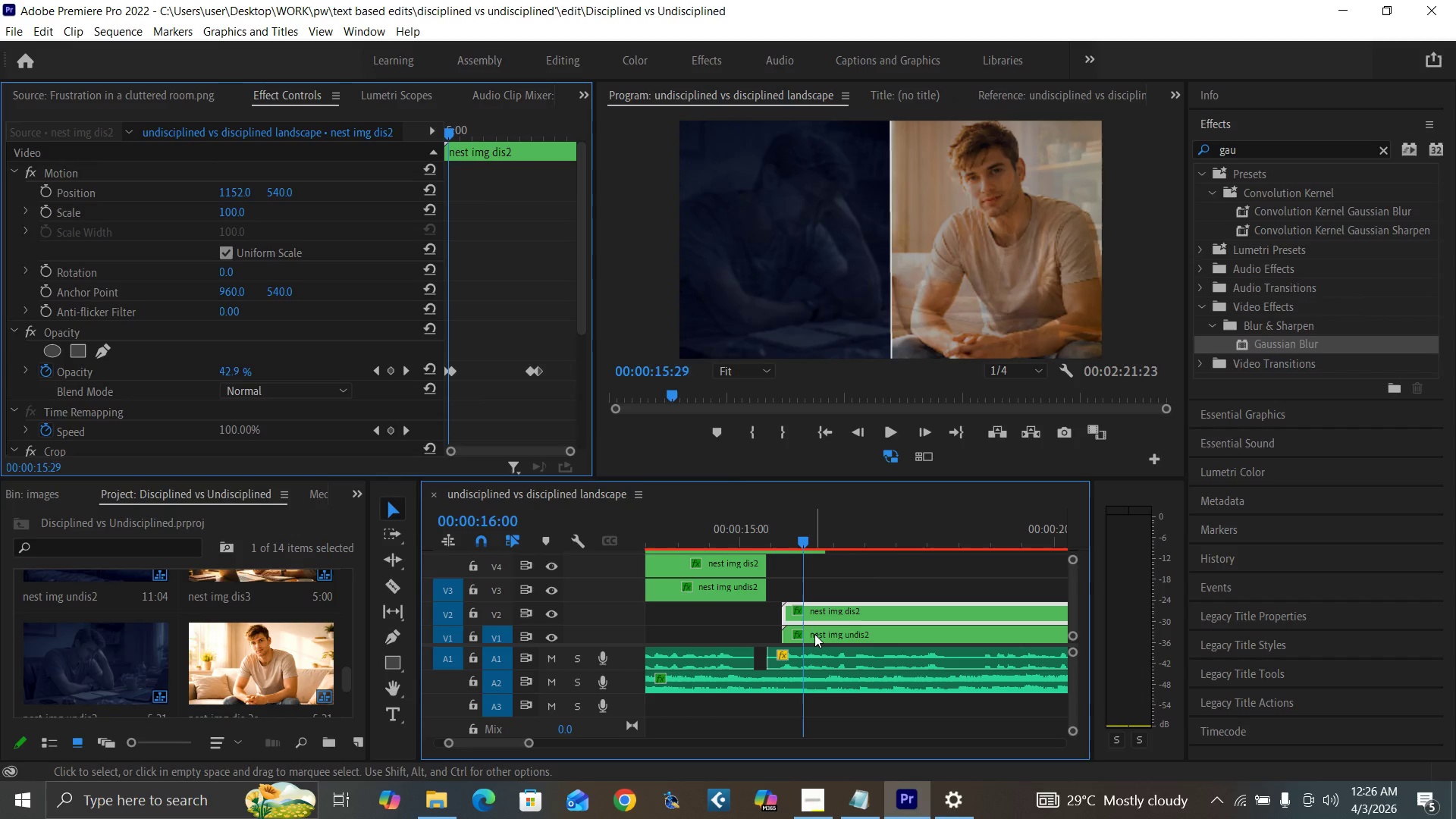 
key(ArrowRight)
 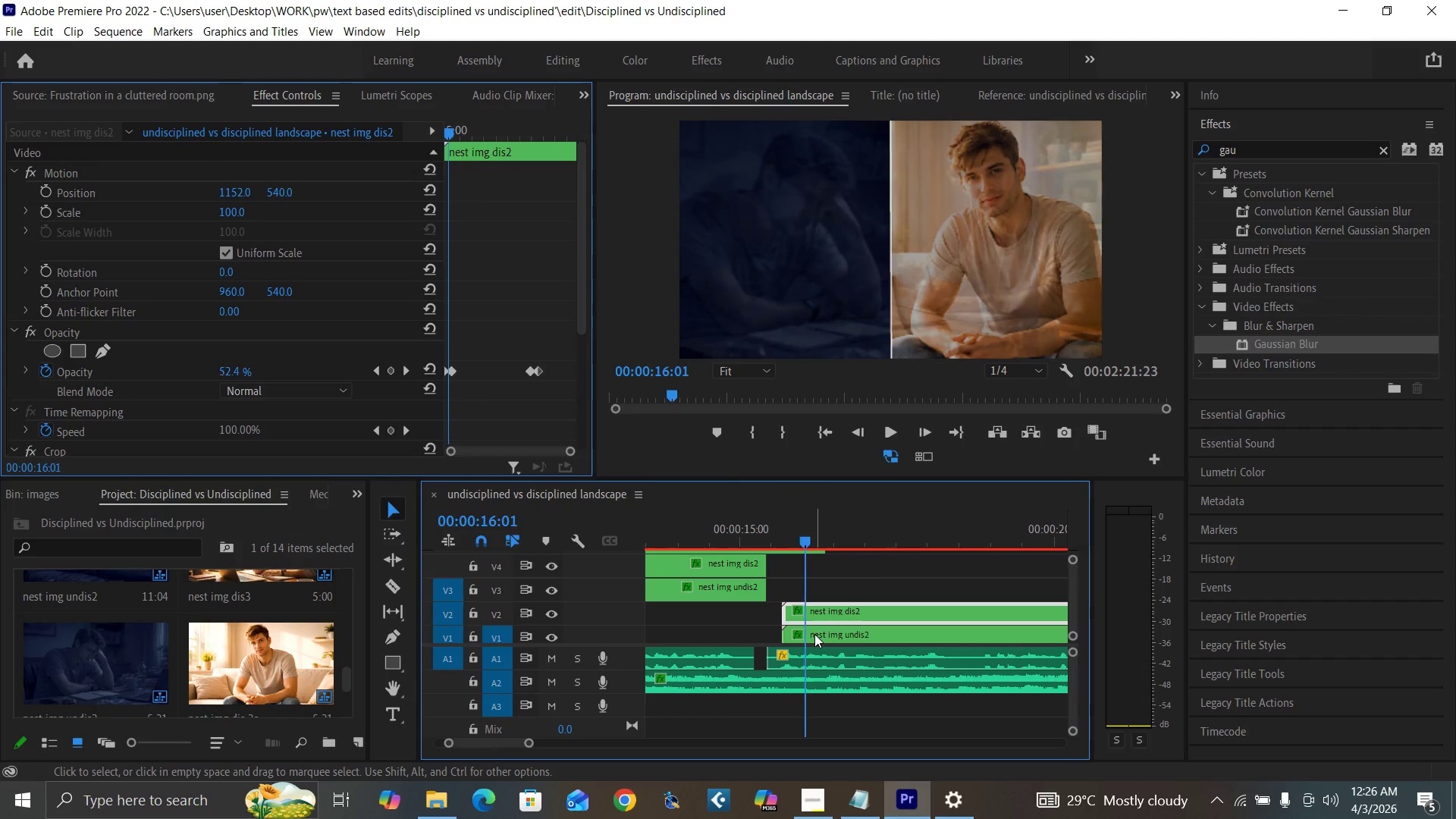 
key(ArrowRight)
 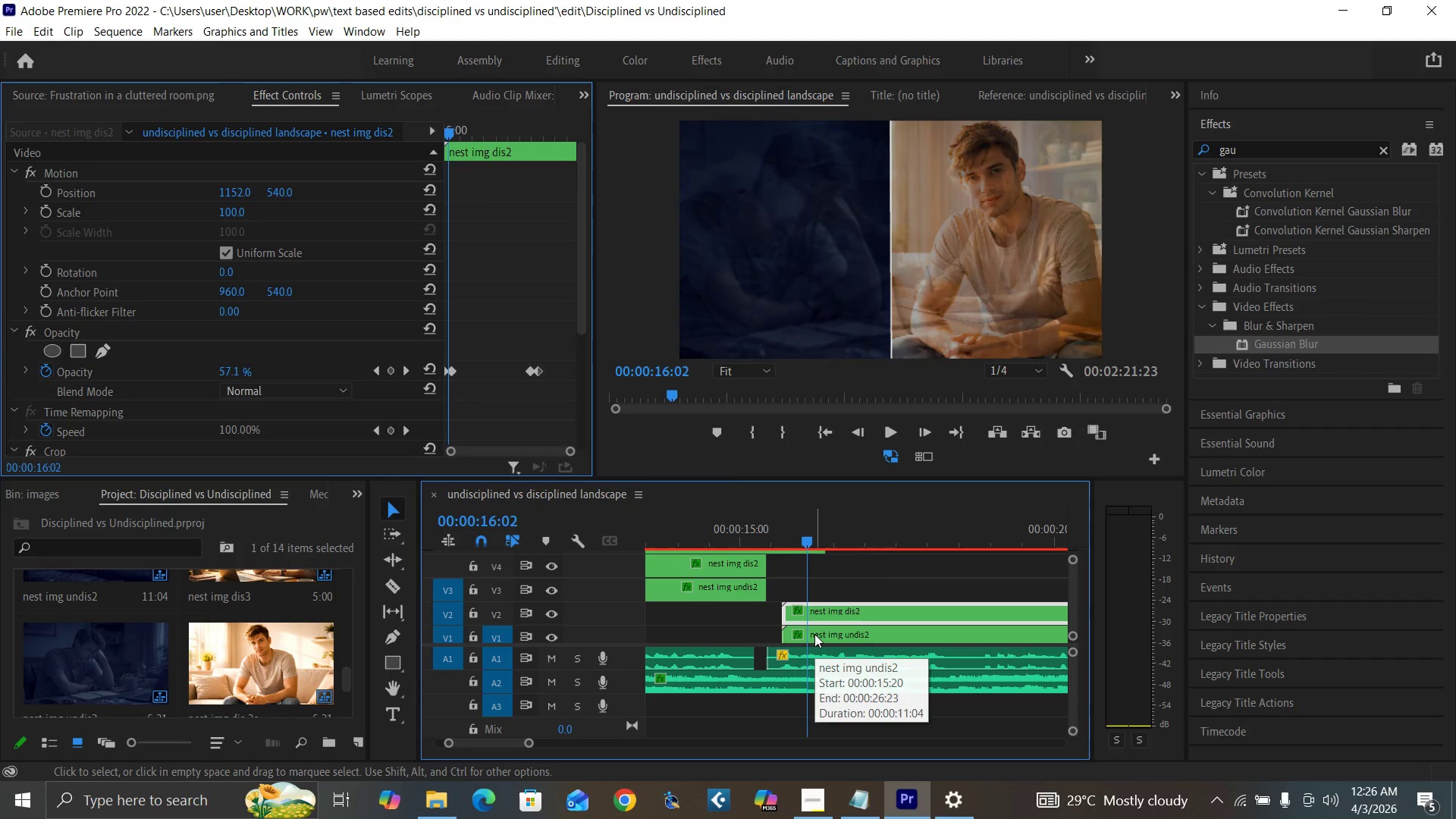 
key(ArrowRight)
 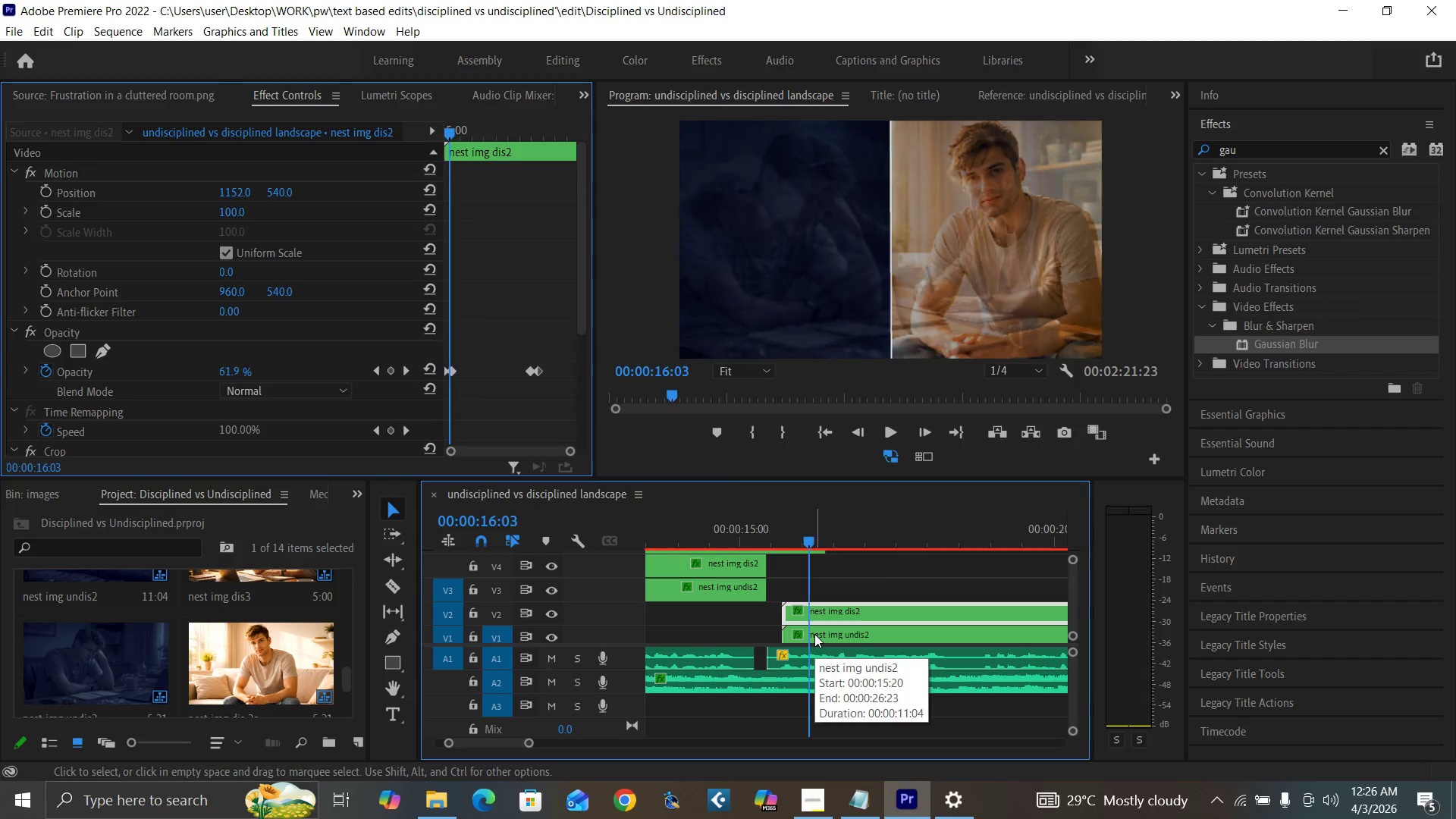 
key(ArrowRight)
 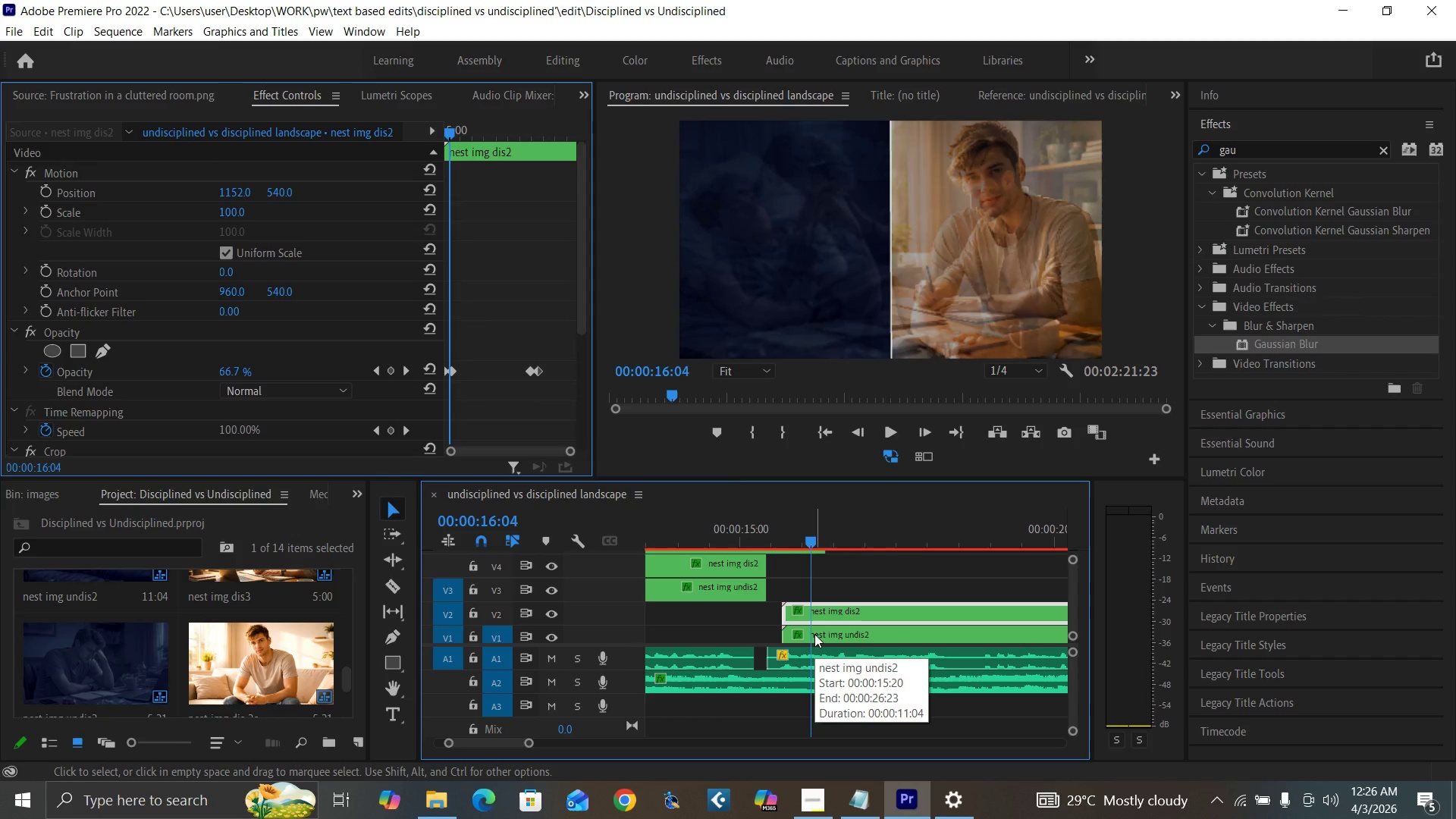 
key(ArrowRight)
 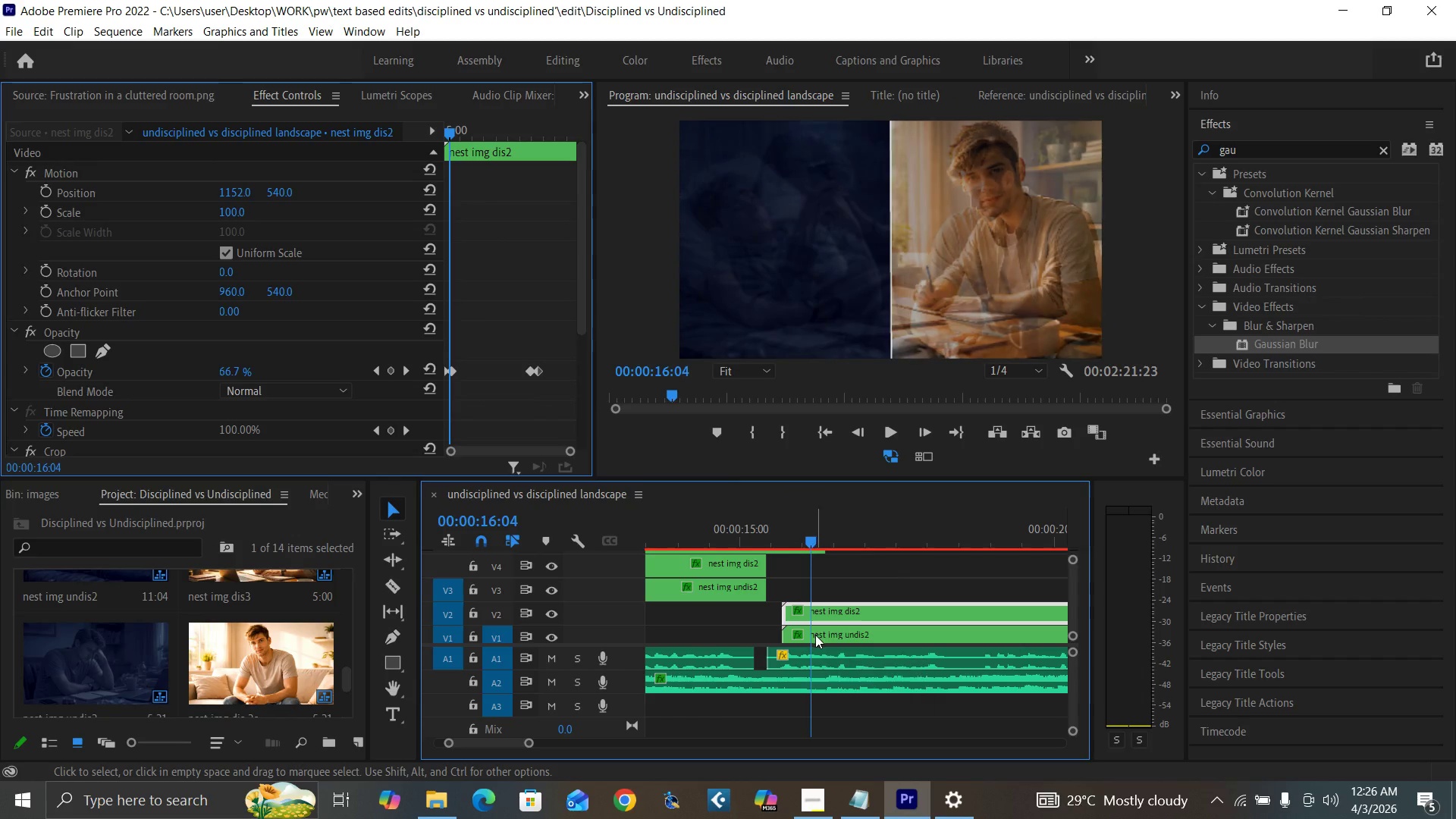 
key(ArrowRight)
 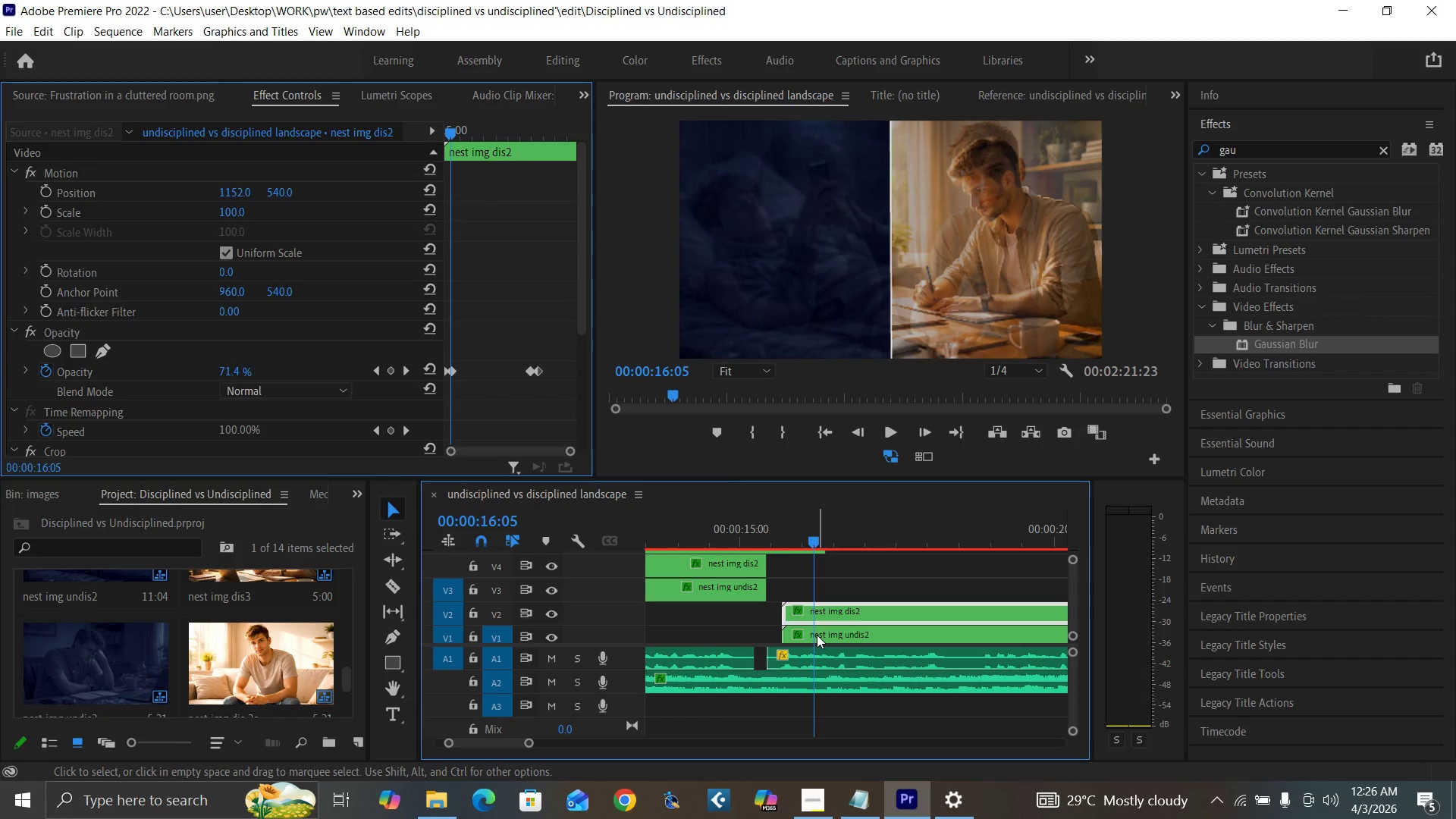 
key(ArrowRight)
 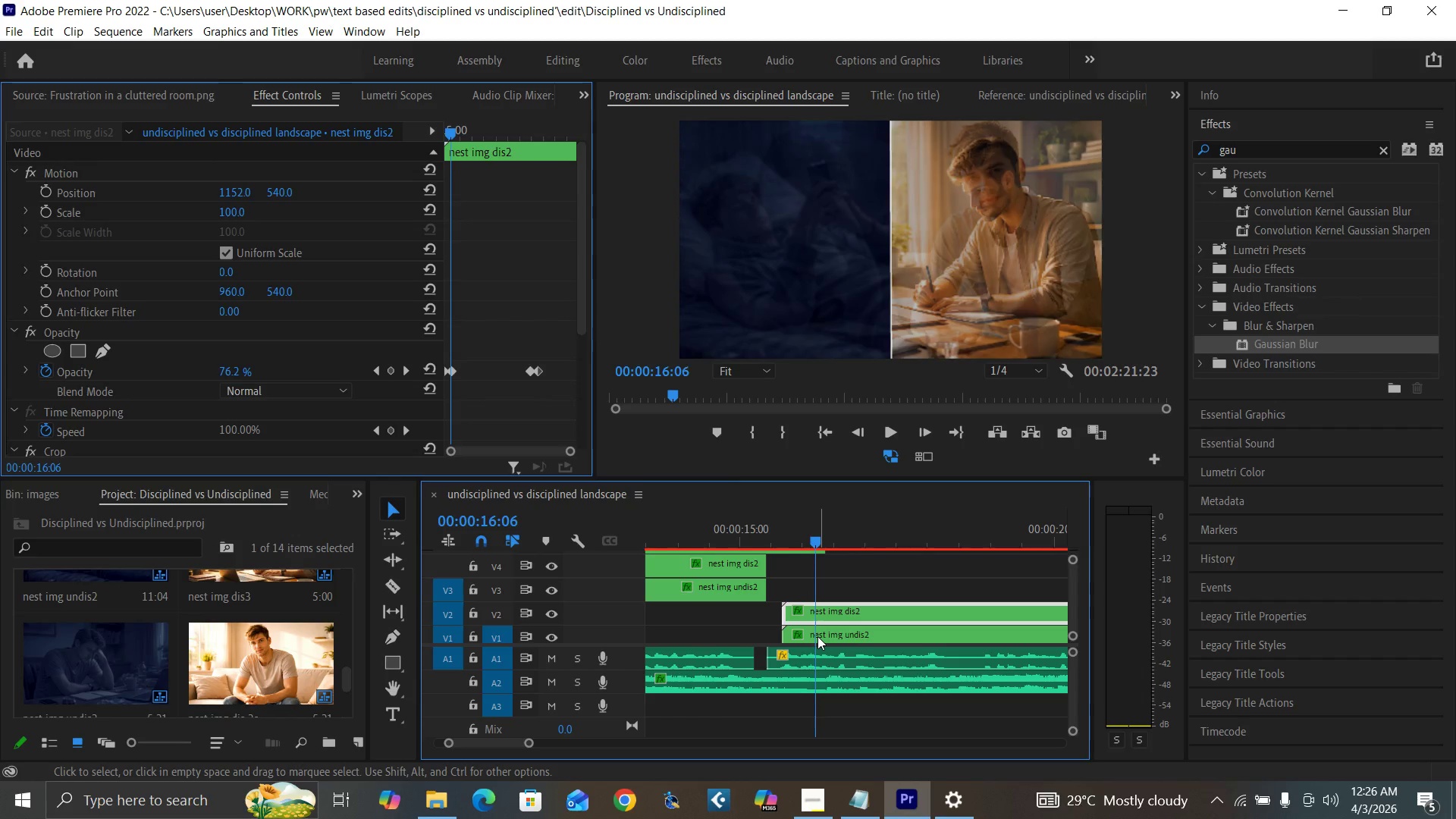 
key(ArrowRight)
 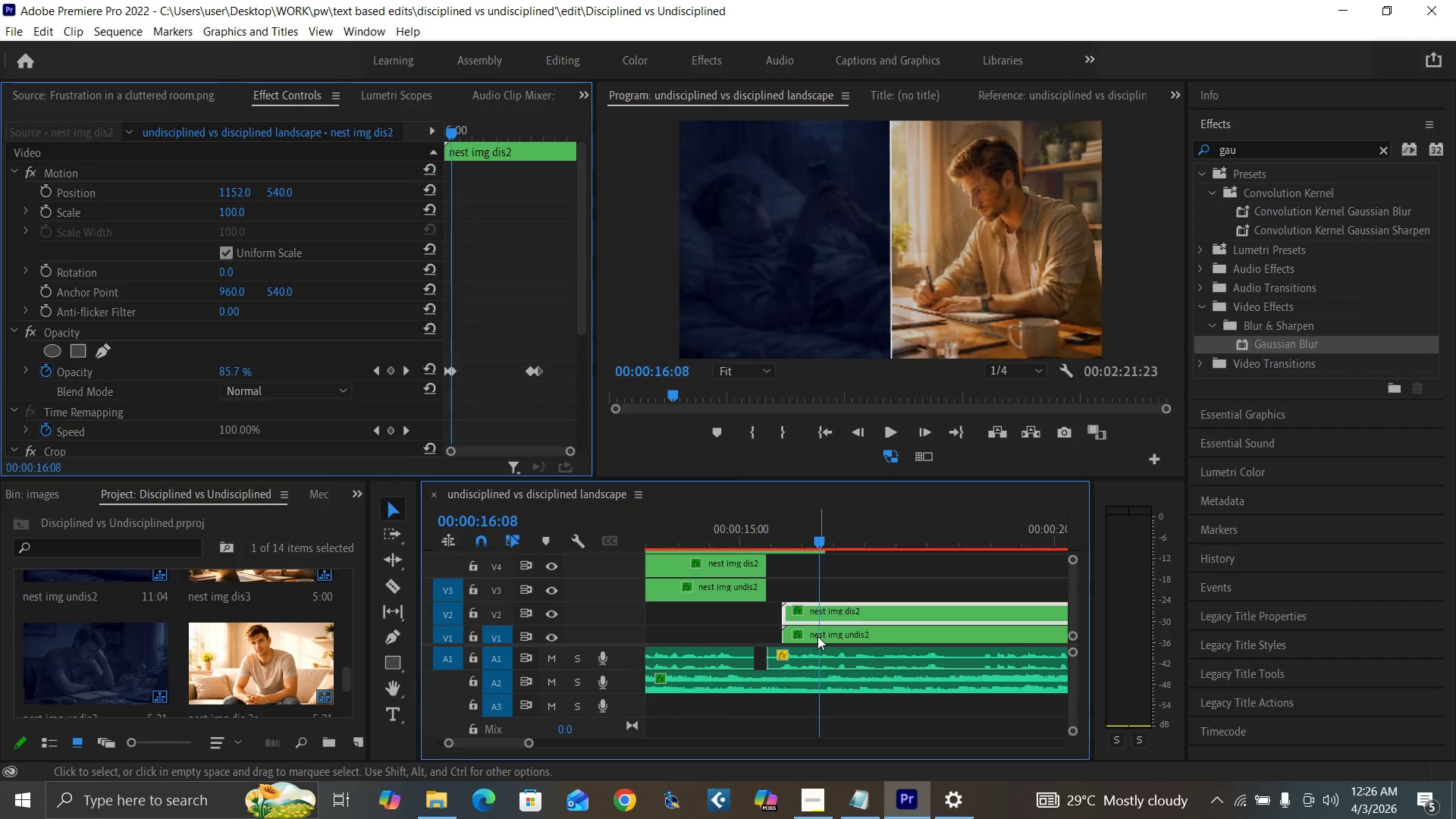 
key(ArrowRight)
 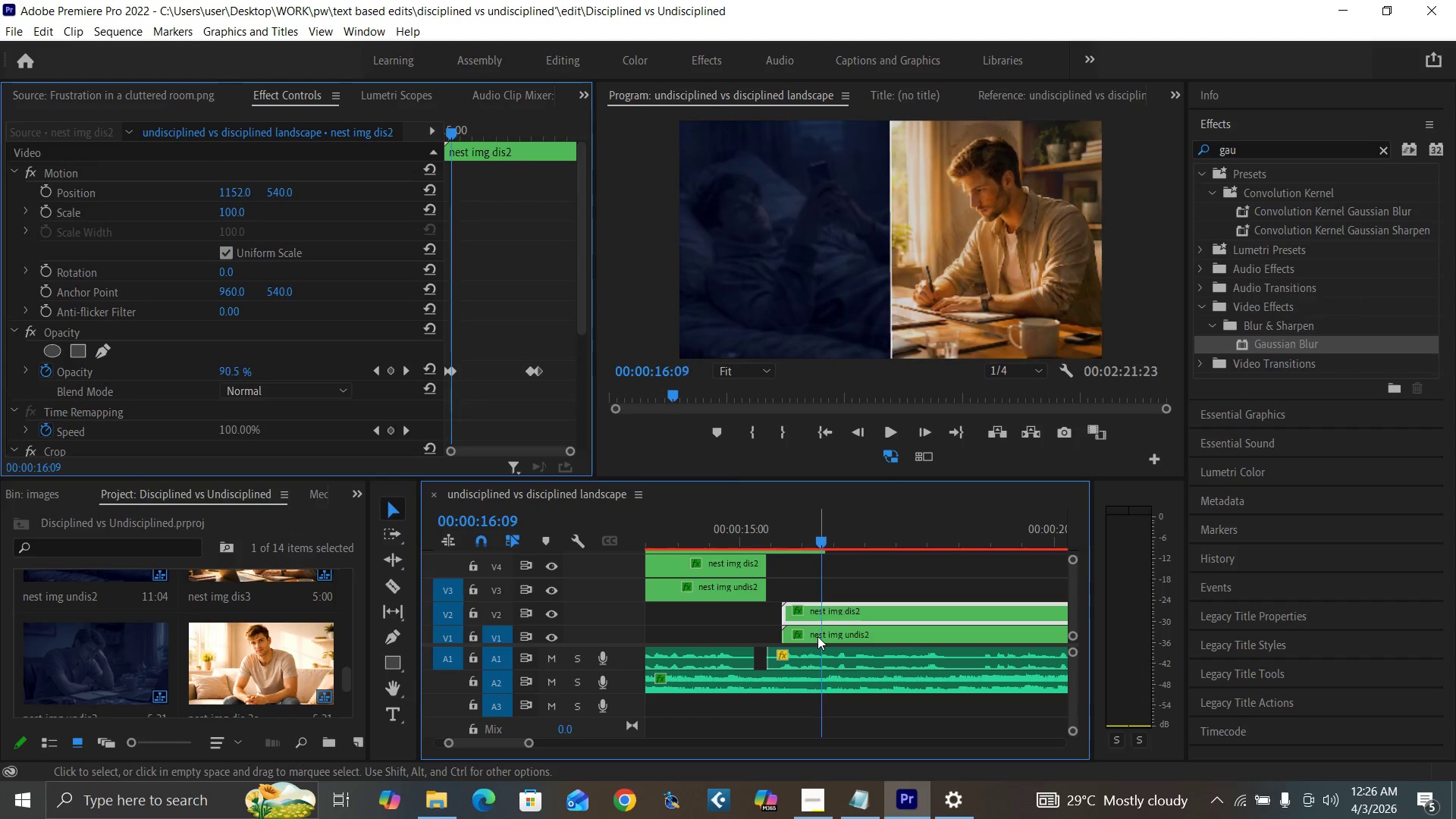 
key(ArrowRight)
 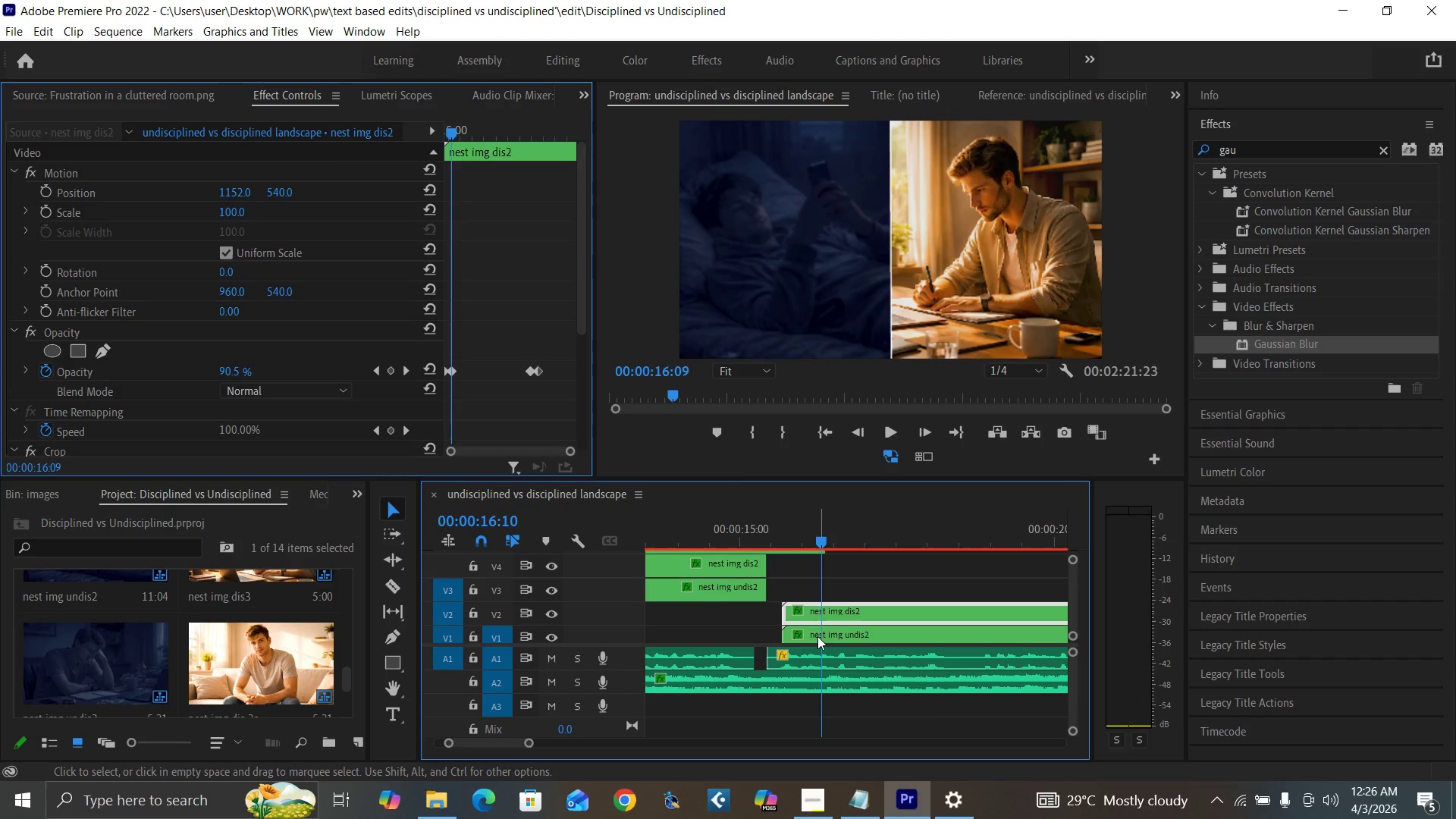 
key(ArrowRight)
 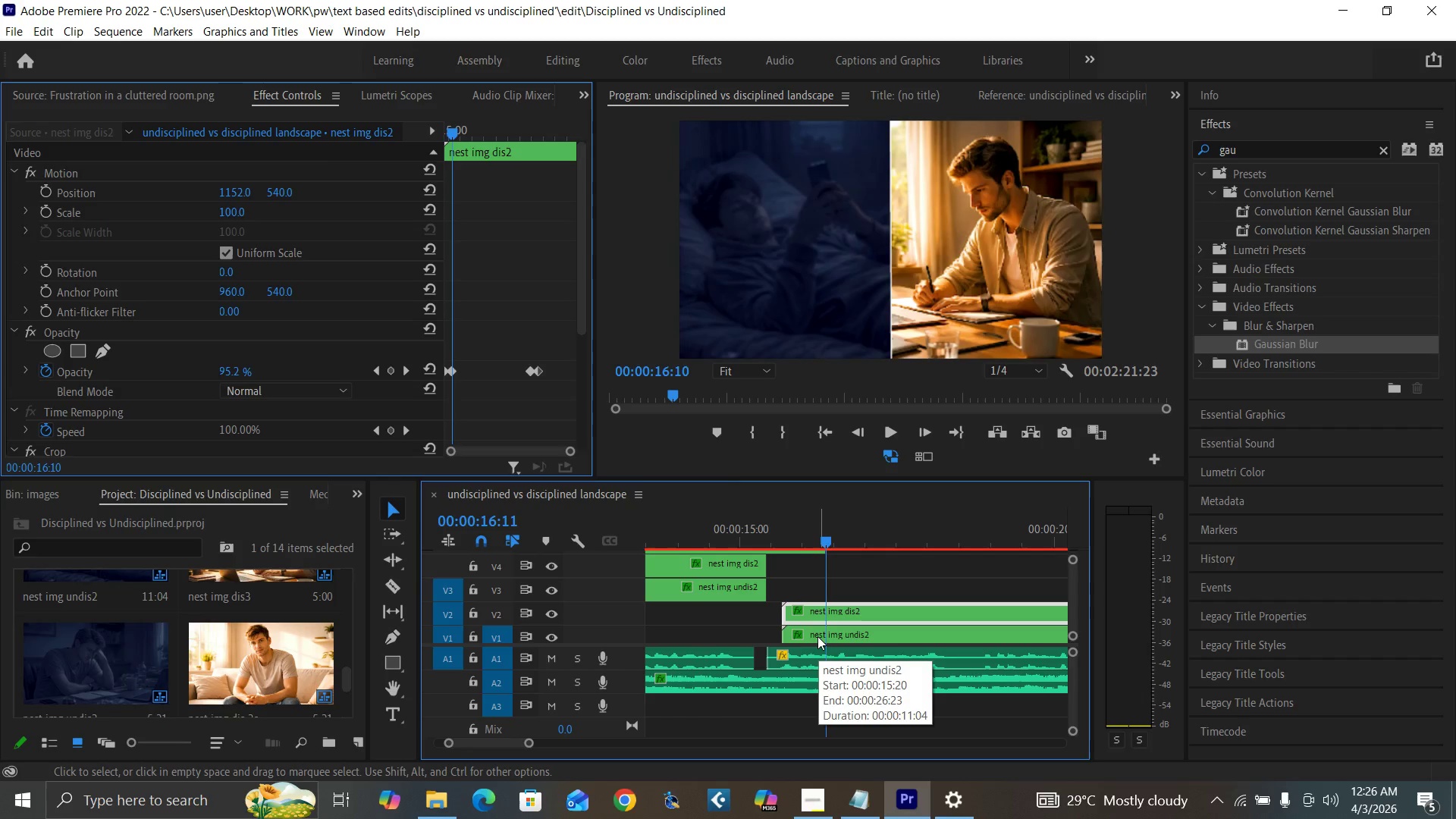 
key(ArrowRight)
 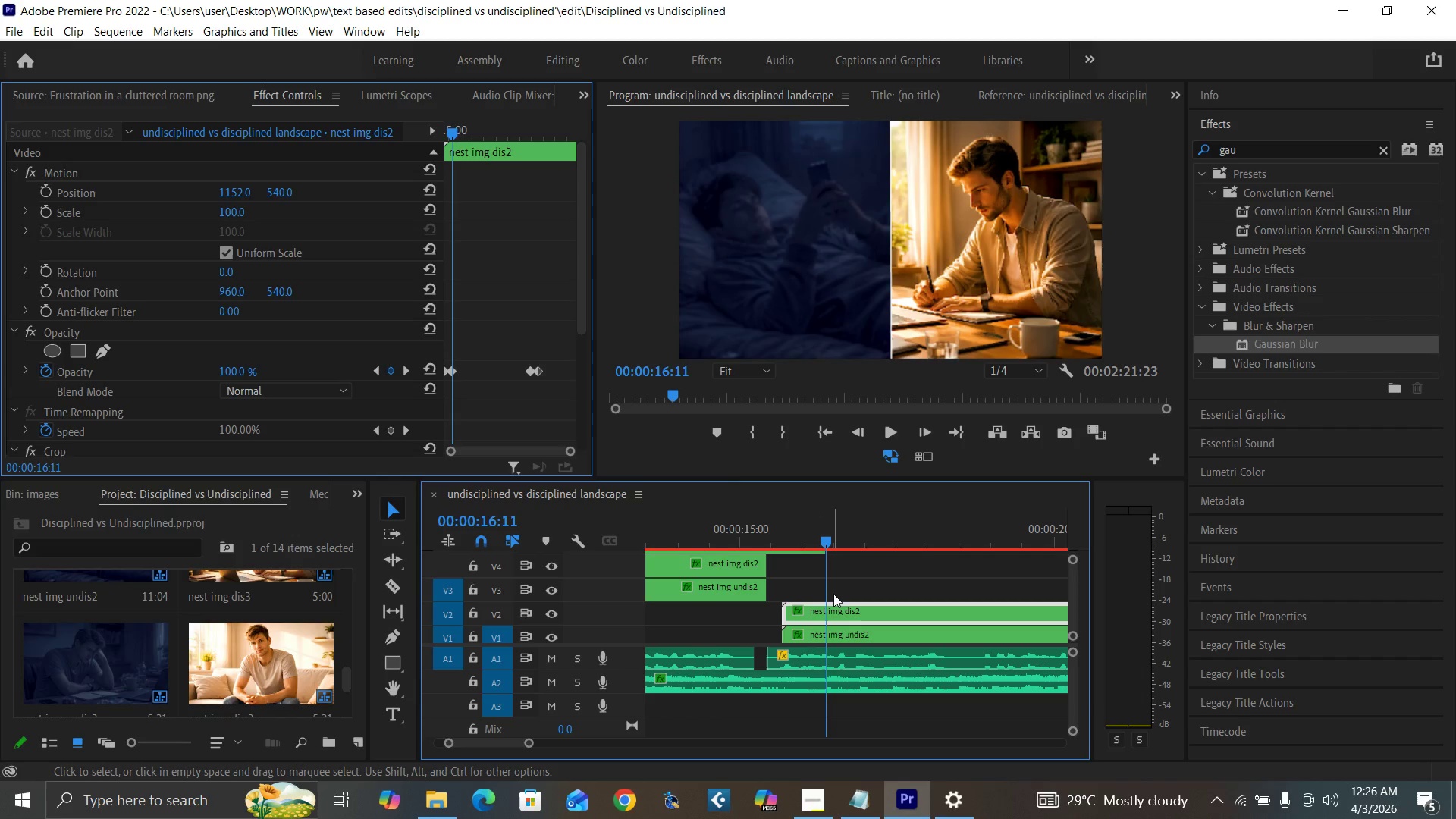 
left_click_drag(start_coordinate=[835, 592], to_coordinate=[851, 631])
 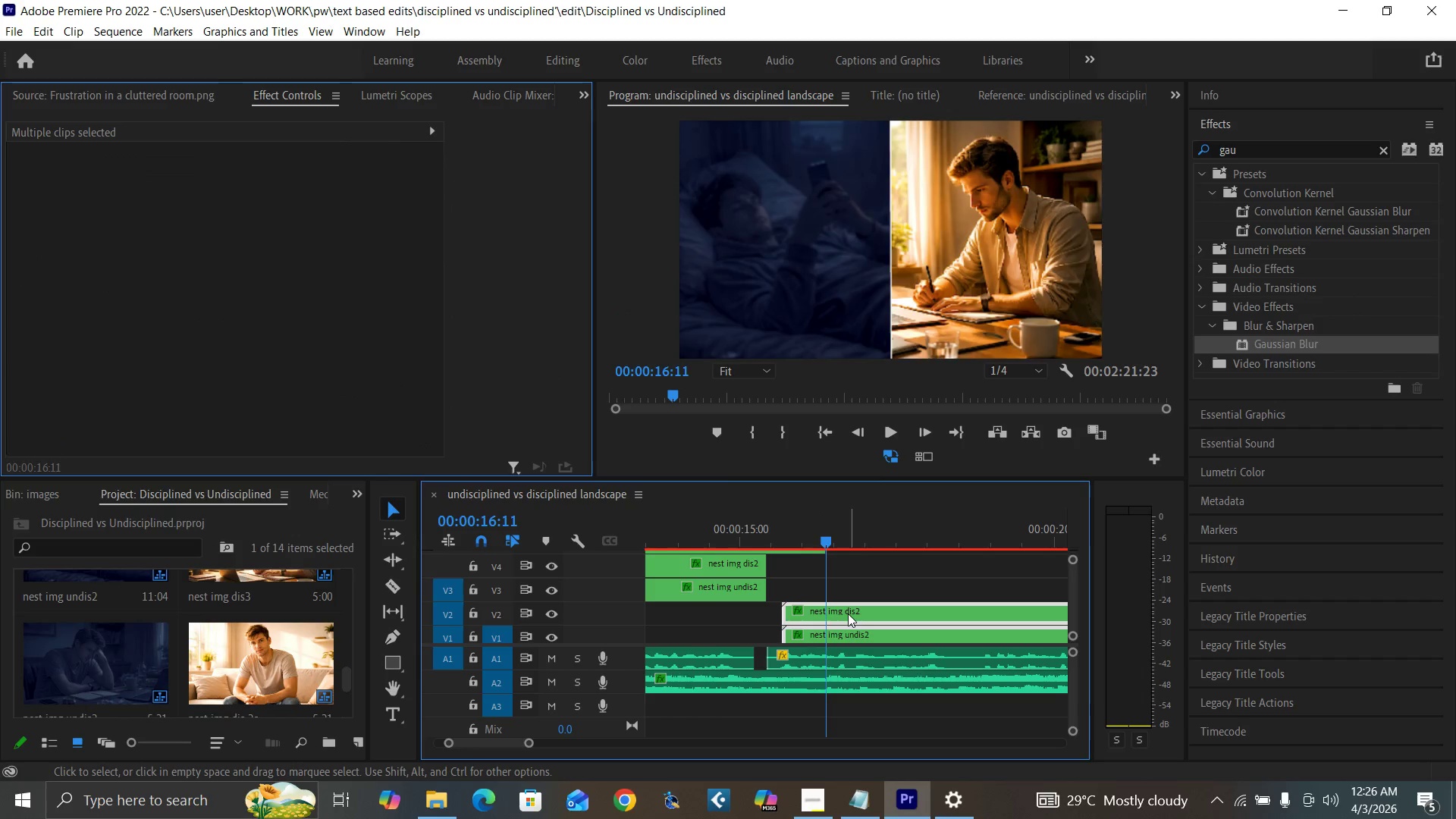 
left_click_drag(start_coordinate=[848, 613], to_coordinate=[884, 613])
 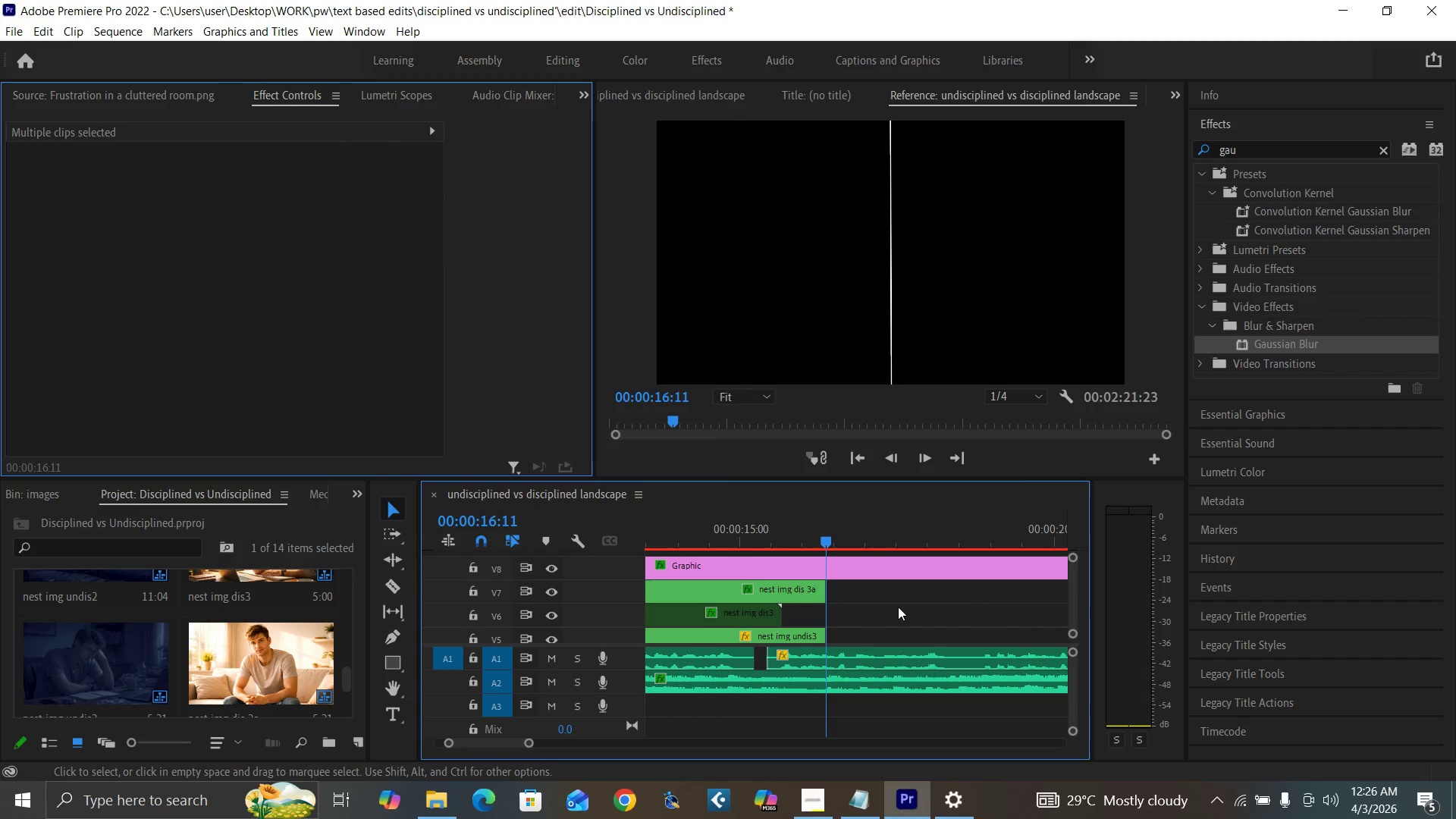 
left_click_drag(start_coordinate=[824, 592], to_coordinate=[880, 598])
 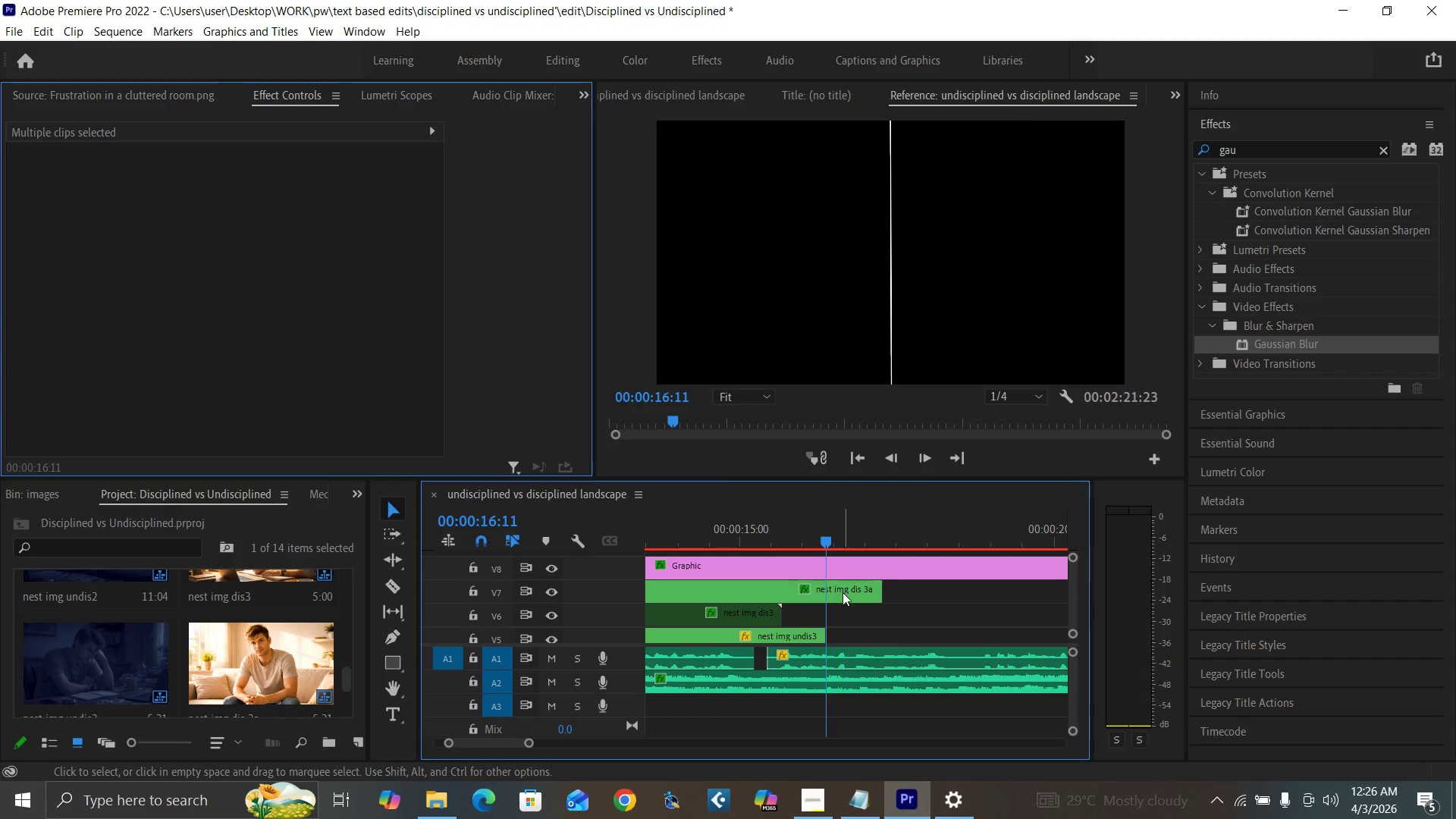 
key(Control+Z)
 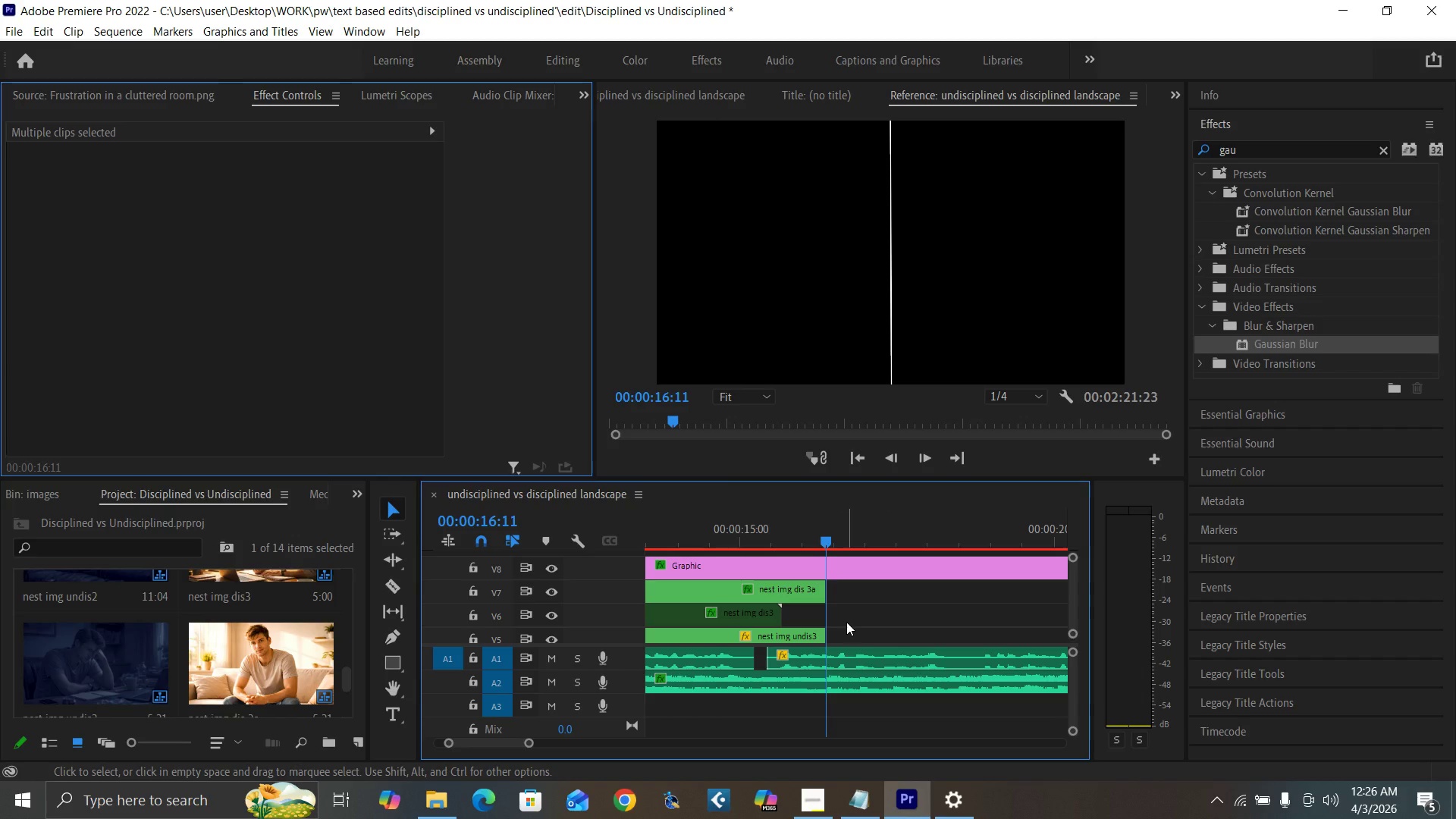 
key(ArrowRight)
 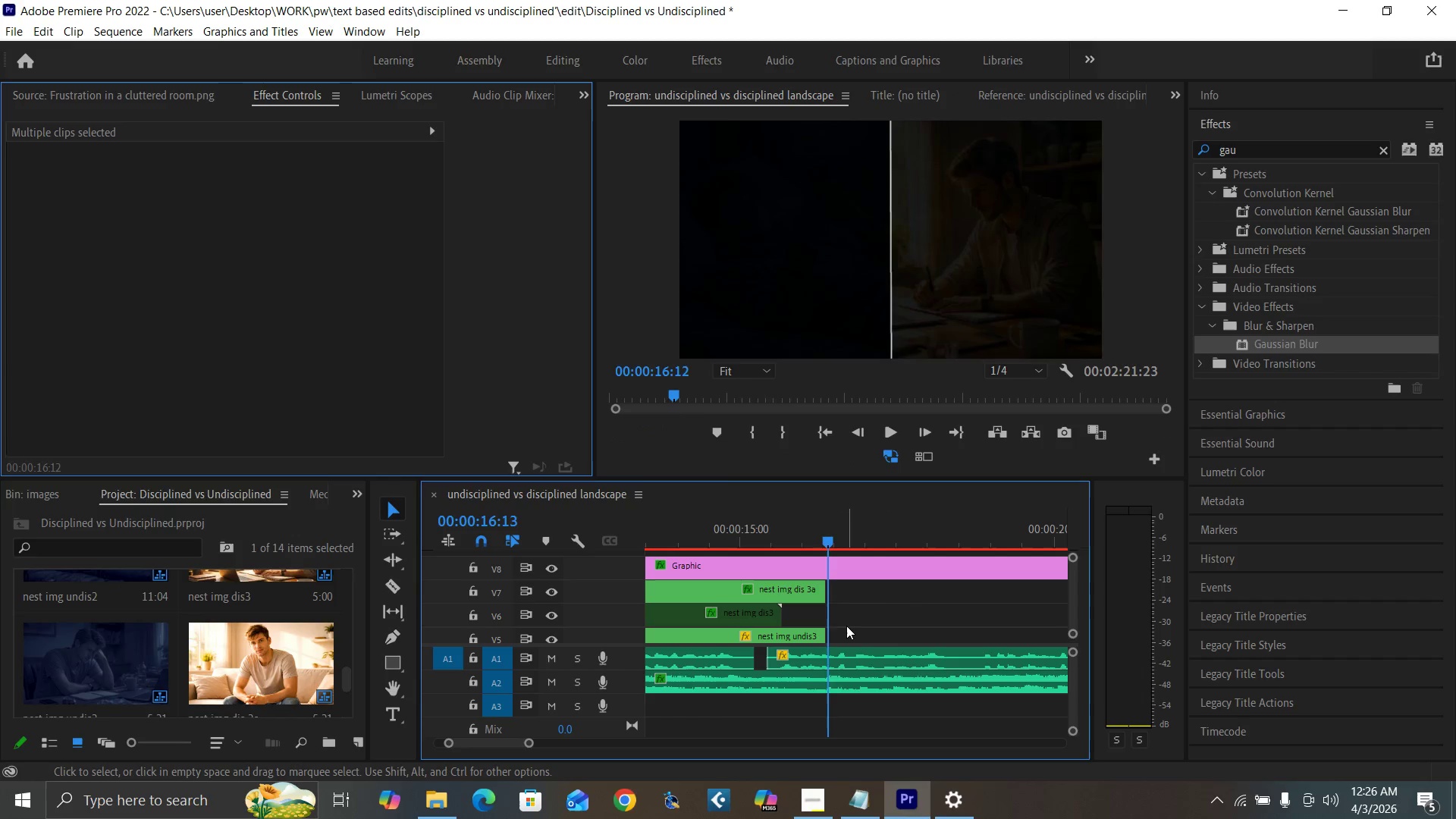 
key(ArrowRight)
 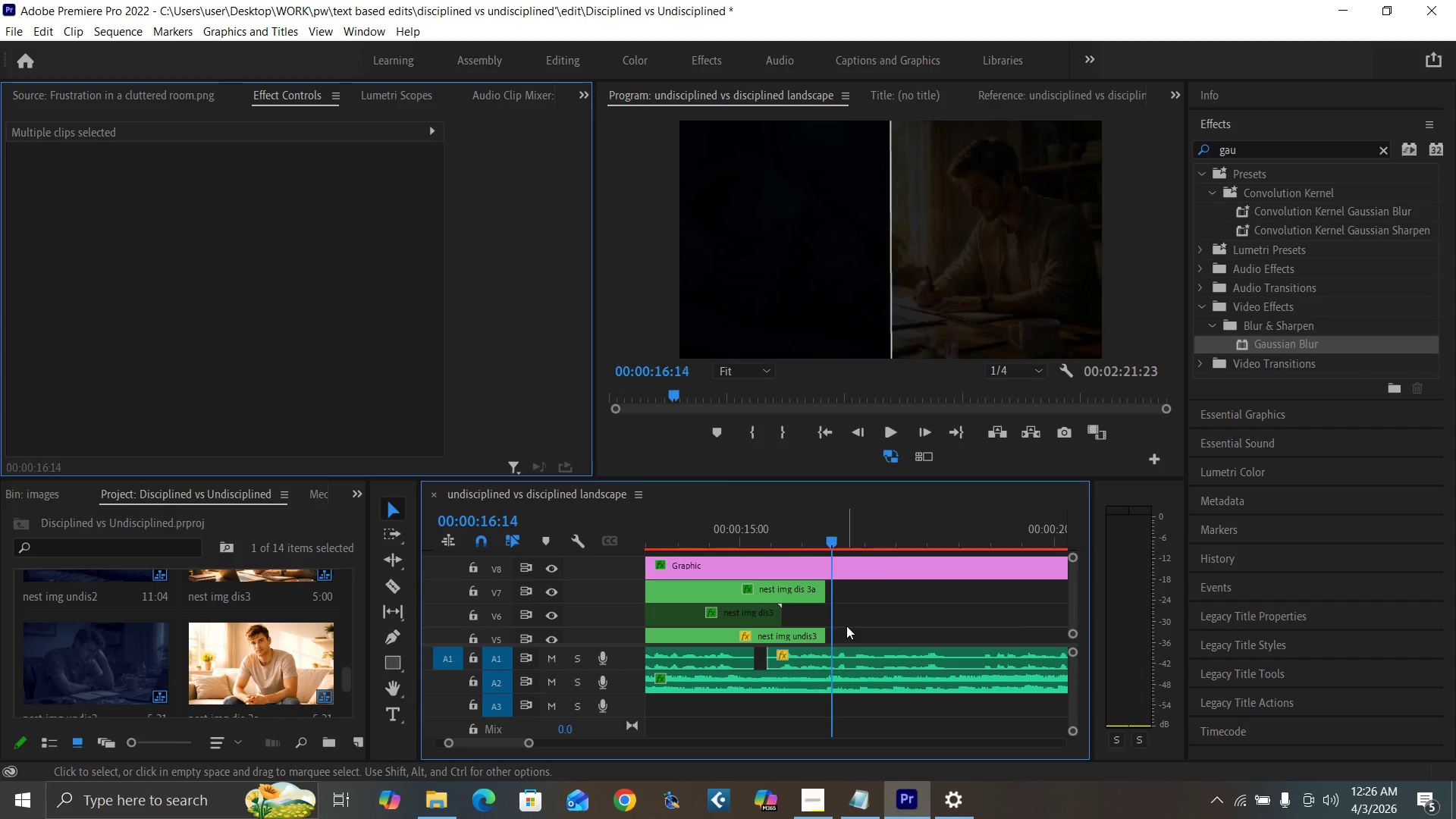 
key(ArrowRight)
 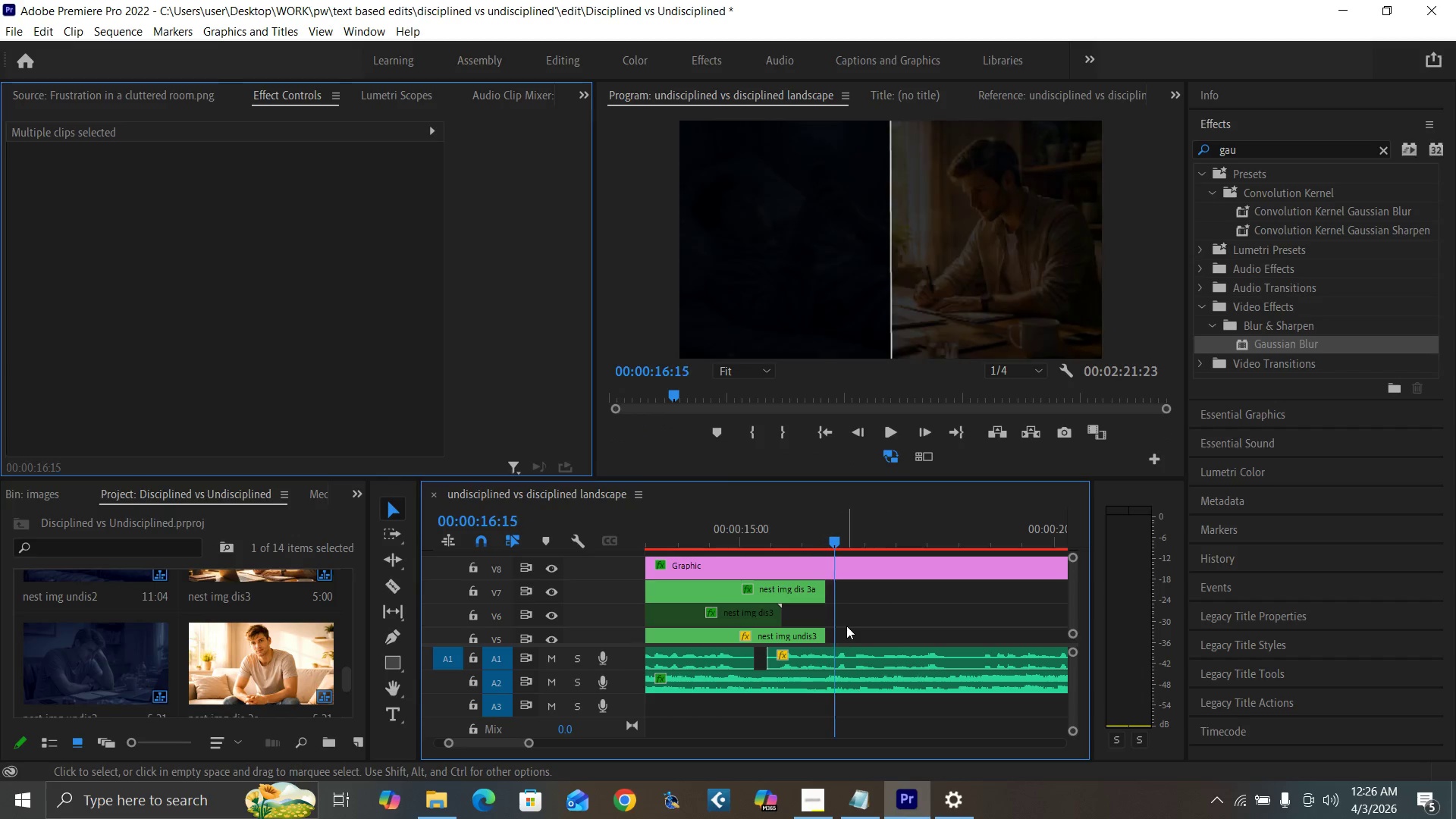 
key(ArrowRight)
 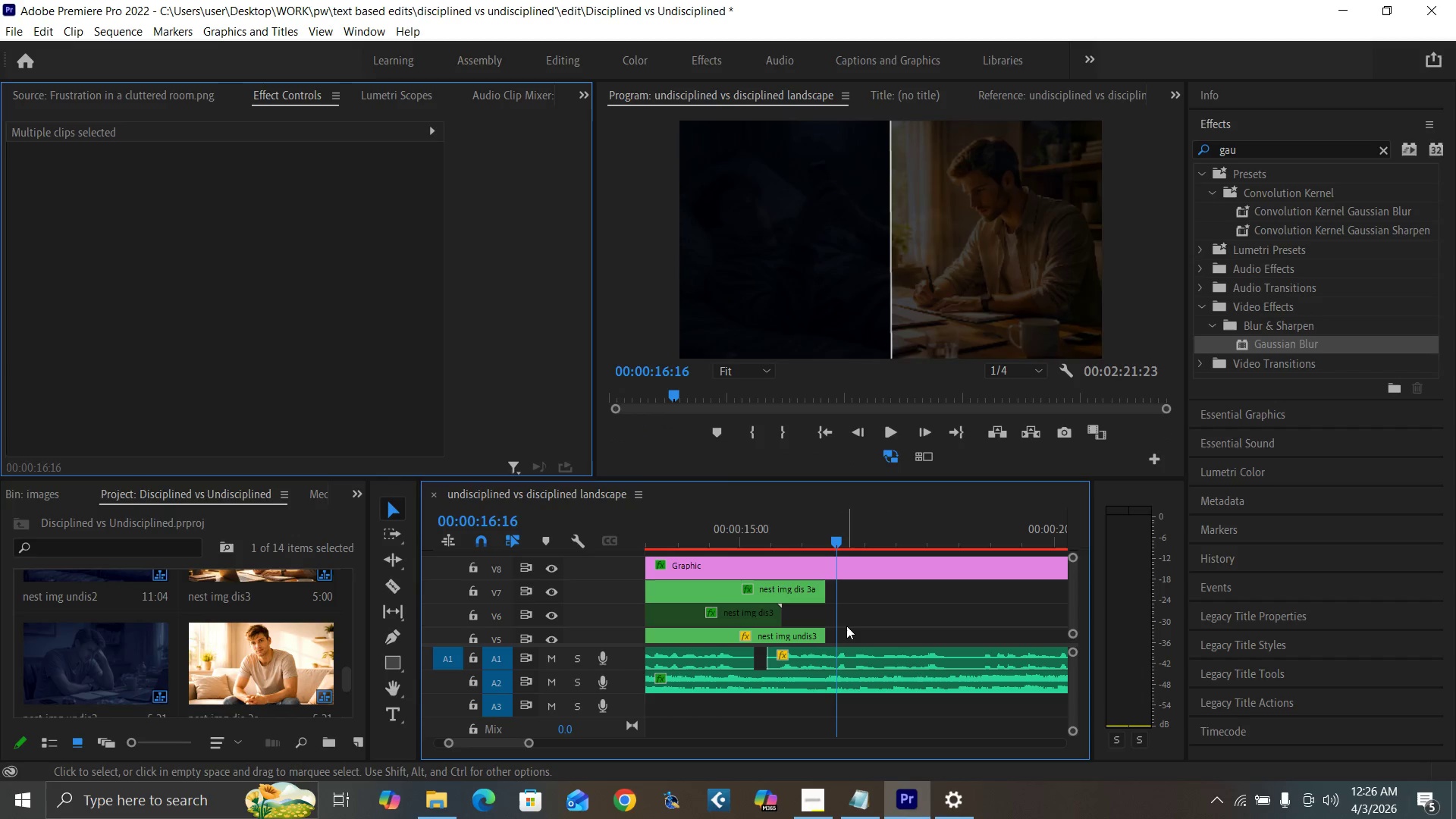 
key(ArrowRight)
 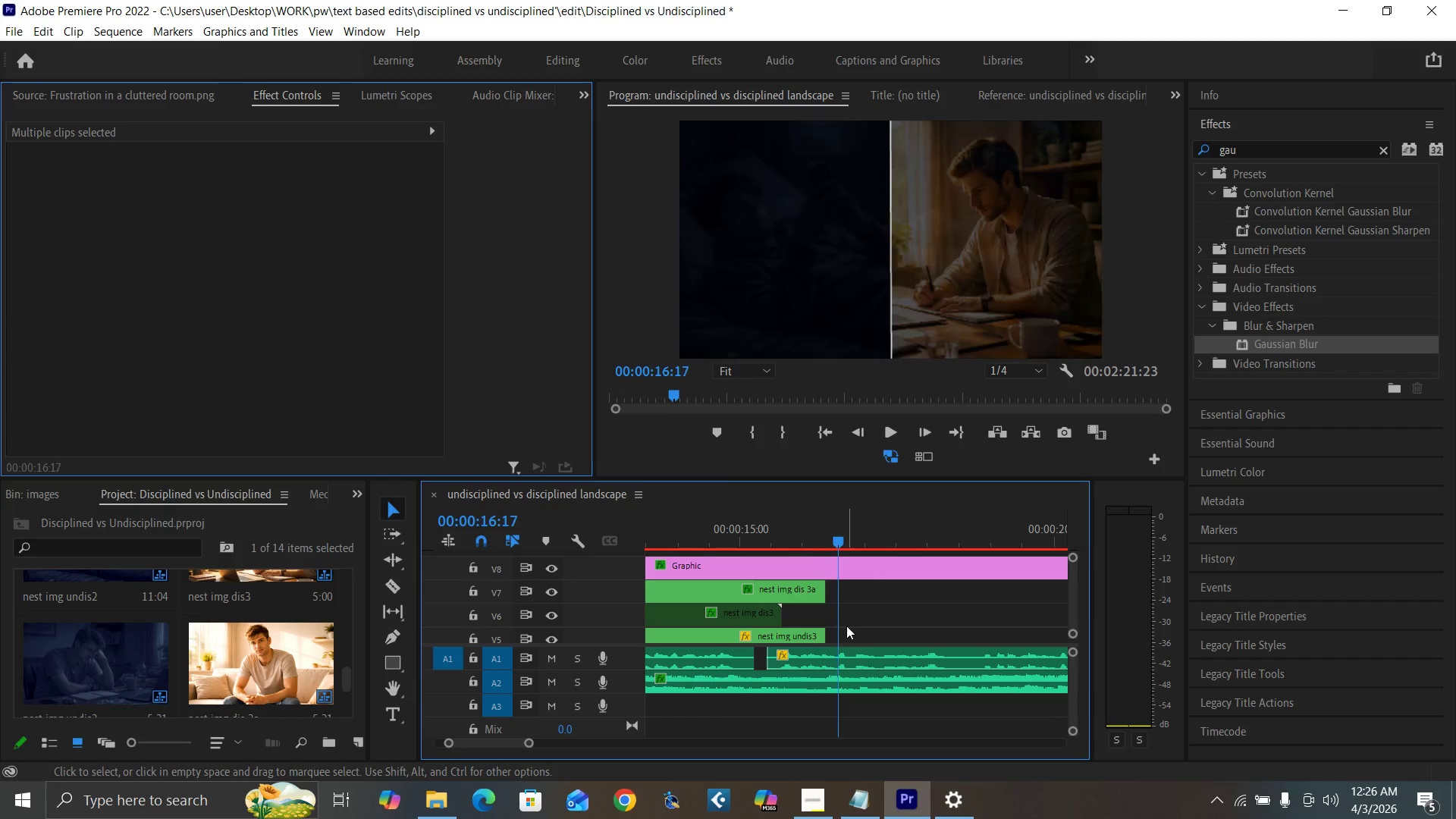 
key(ArrowRight)
 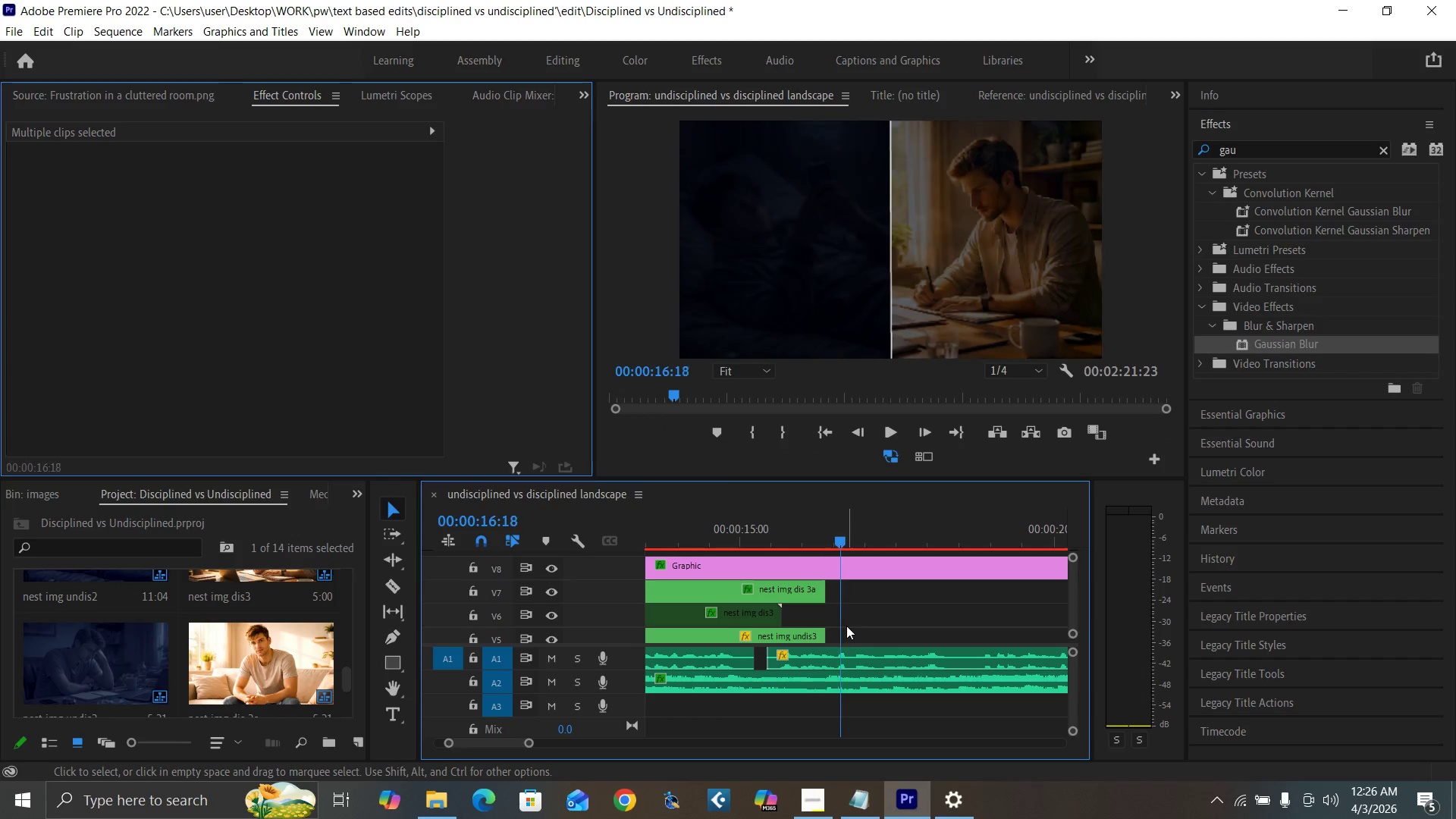 
key(ArrowRight)
 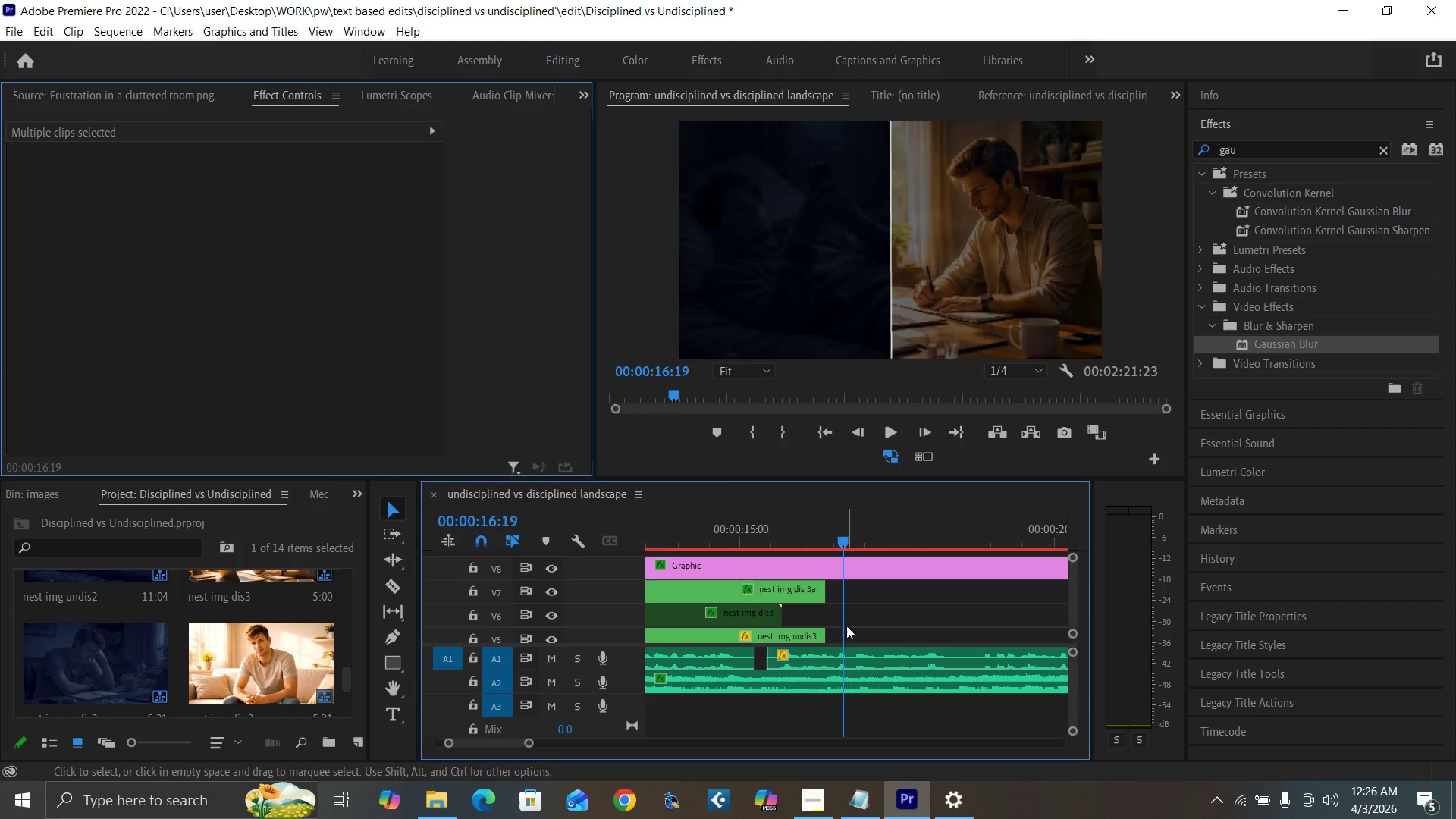 
key(ArrowRight)
 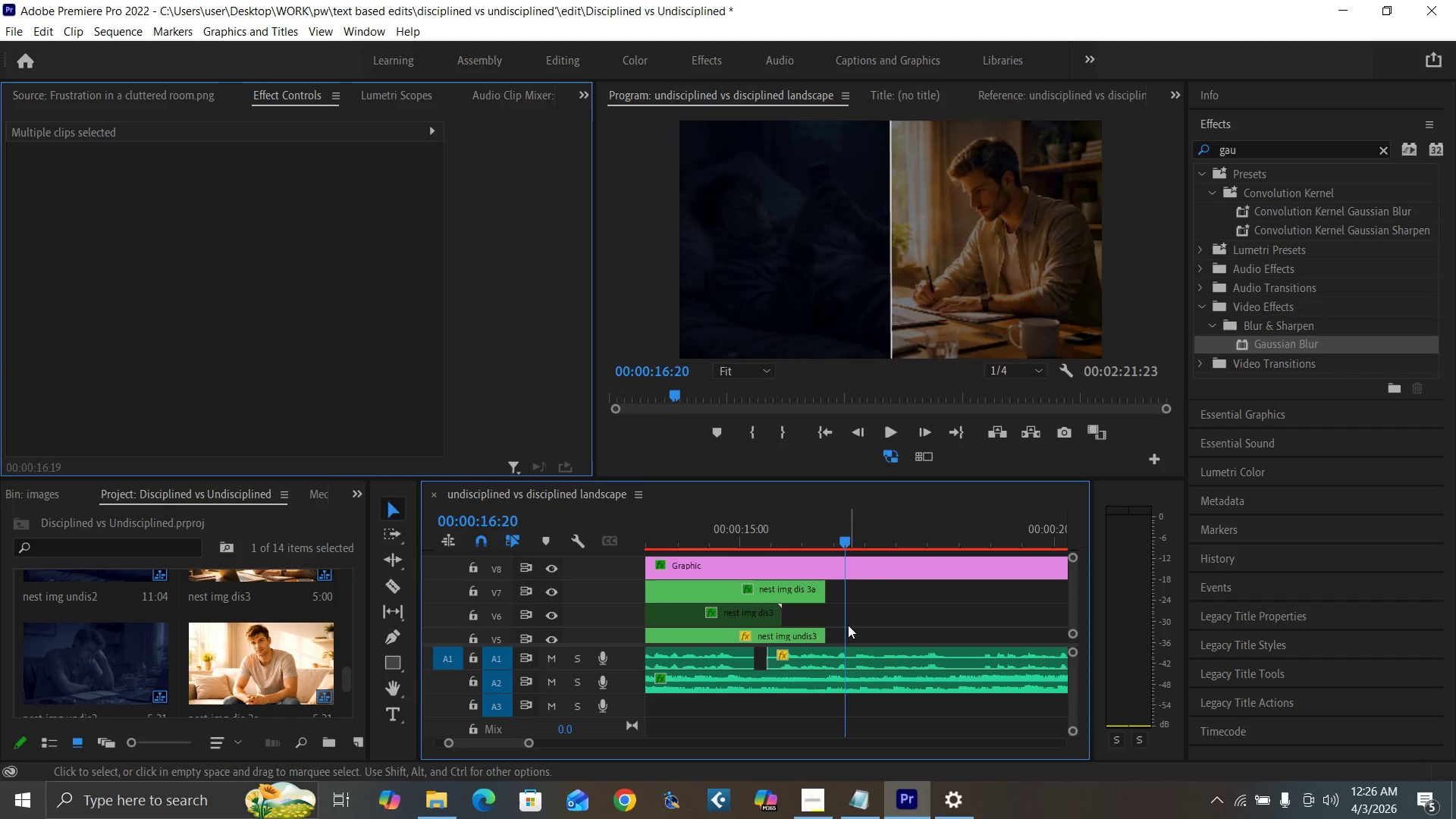 
key(ArrowRight)
 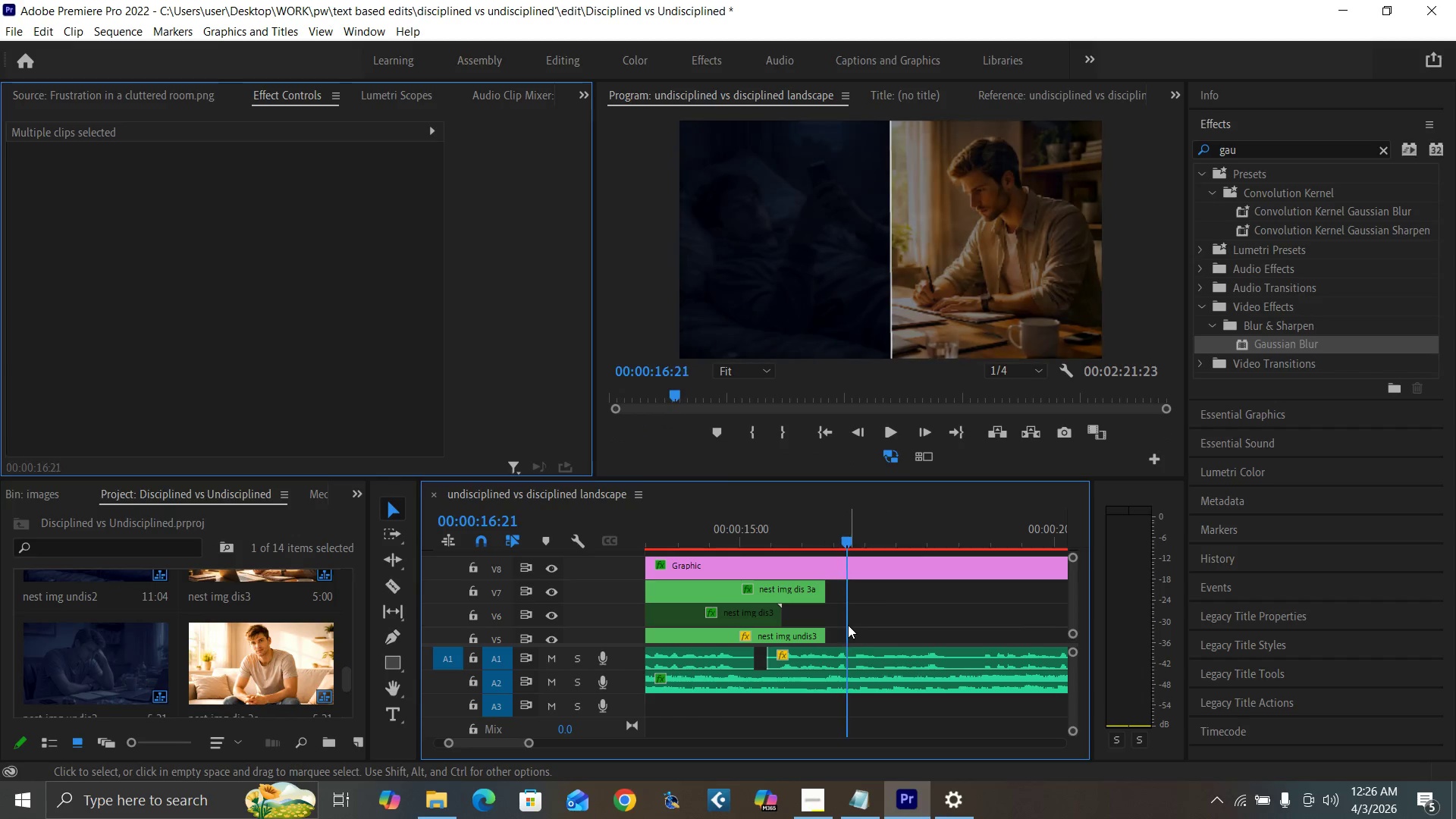 
key(ArrowRight)
 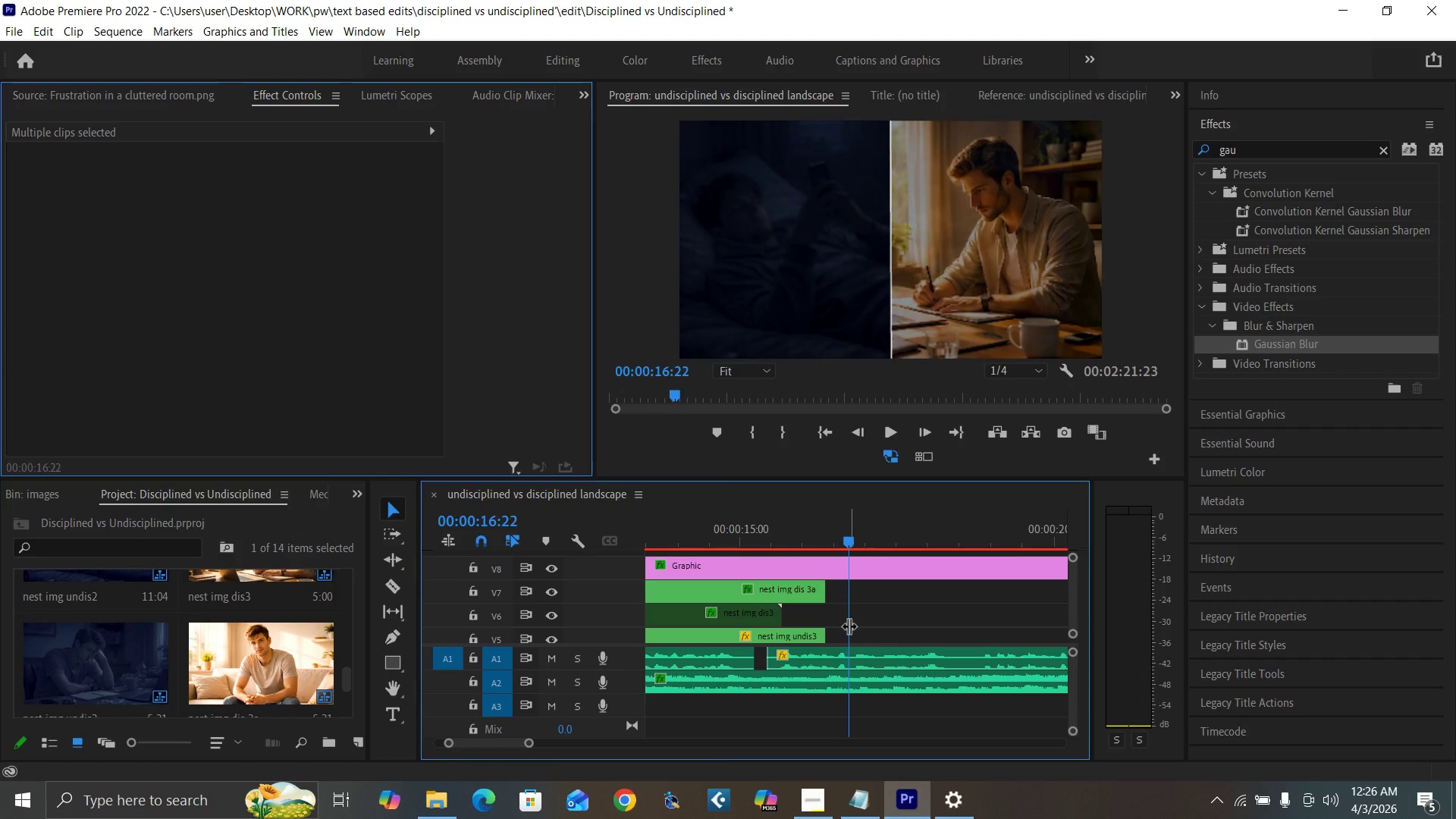 
key(ArrowRight)
 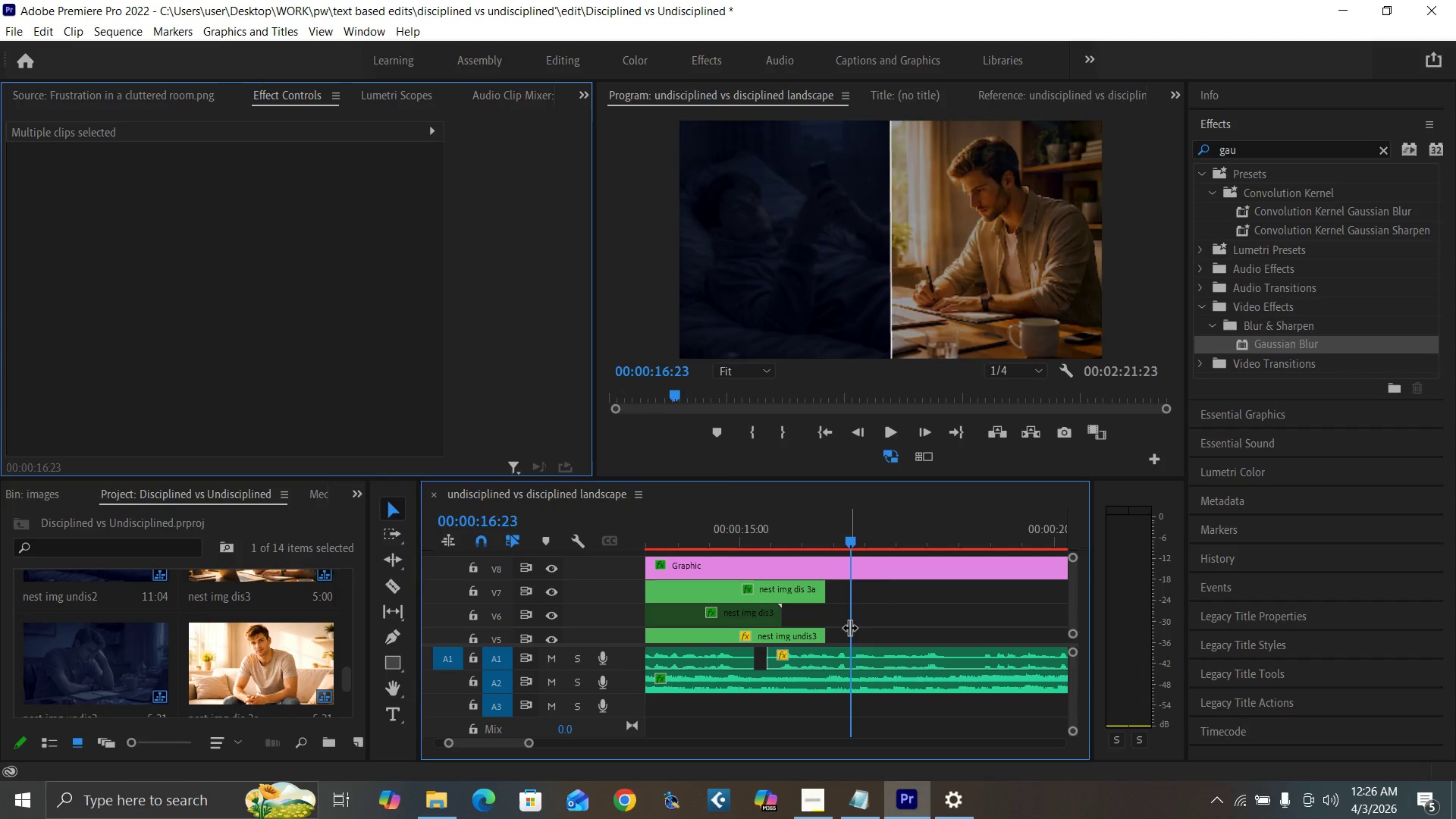 
key(ArrowRight)
 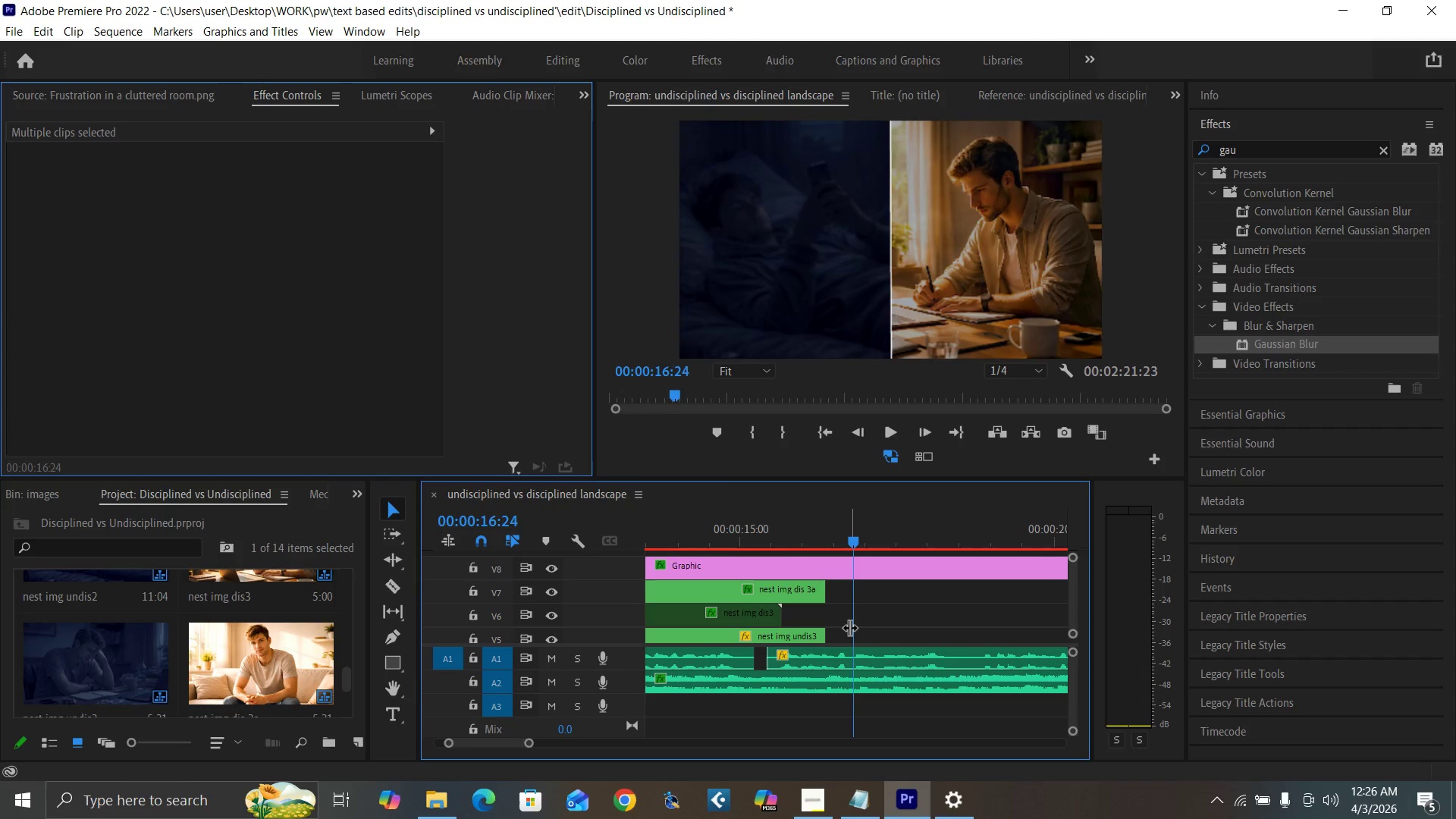 
key(ArrowRight)
 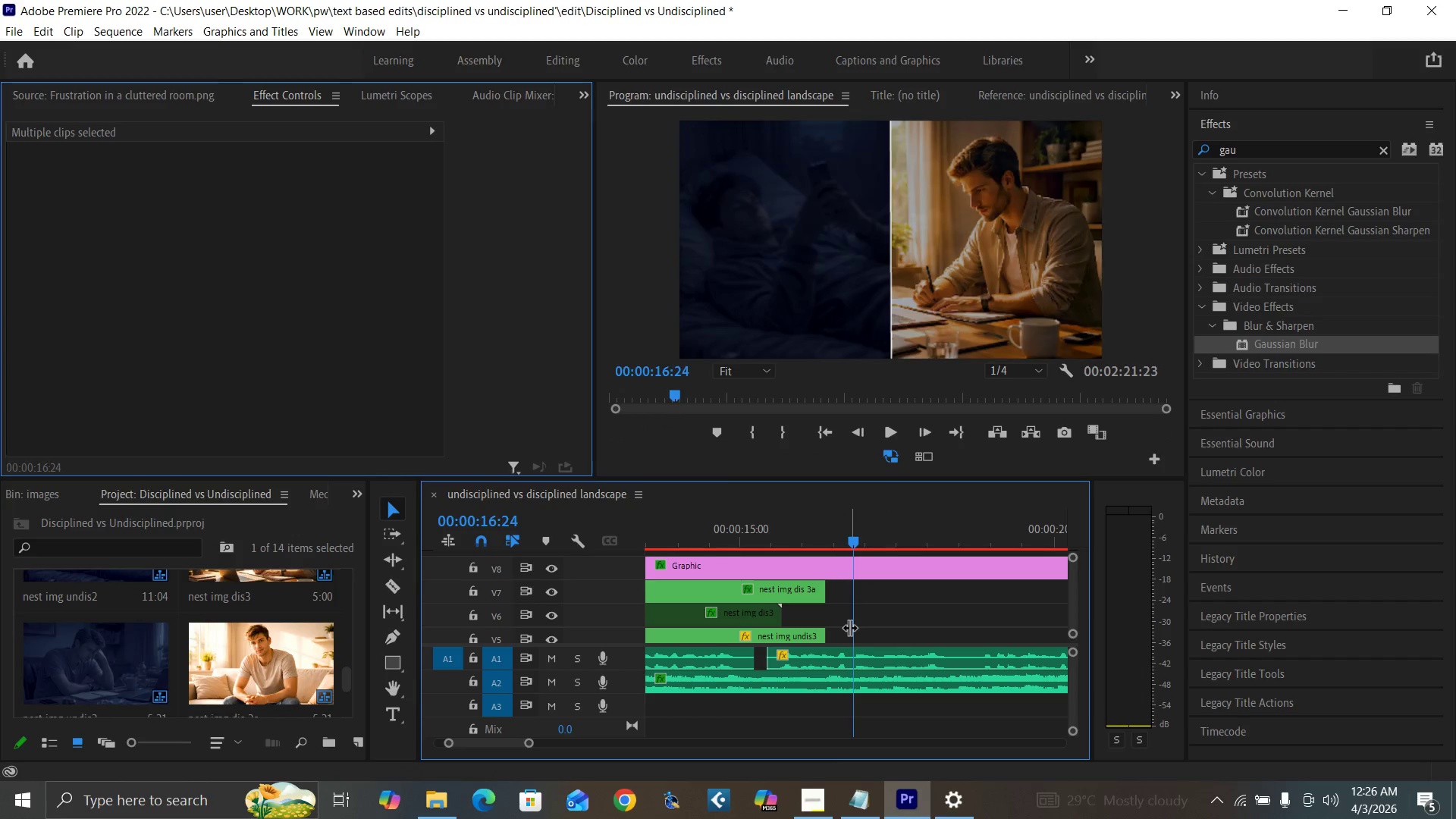 
key(ArrowRight)
 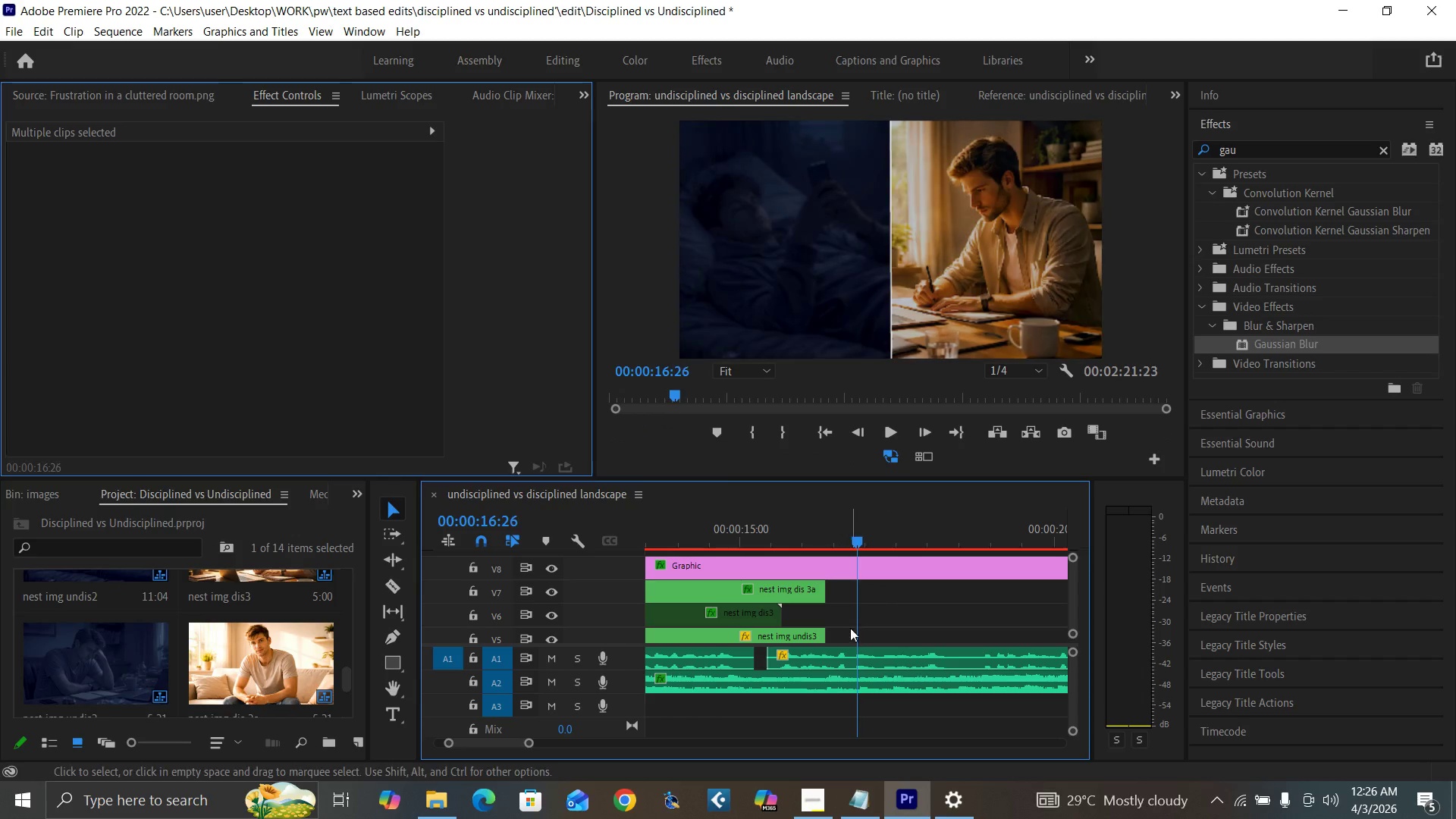 
key(ArrowRight)
 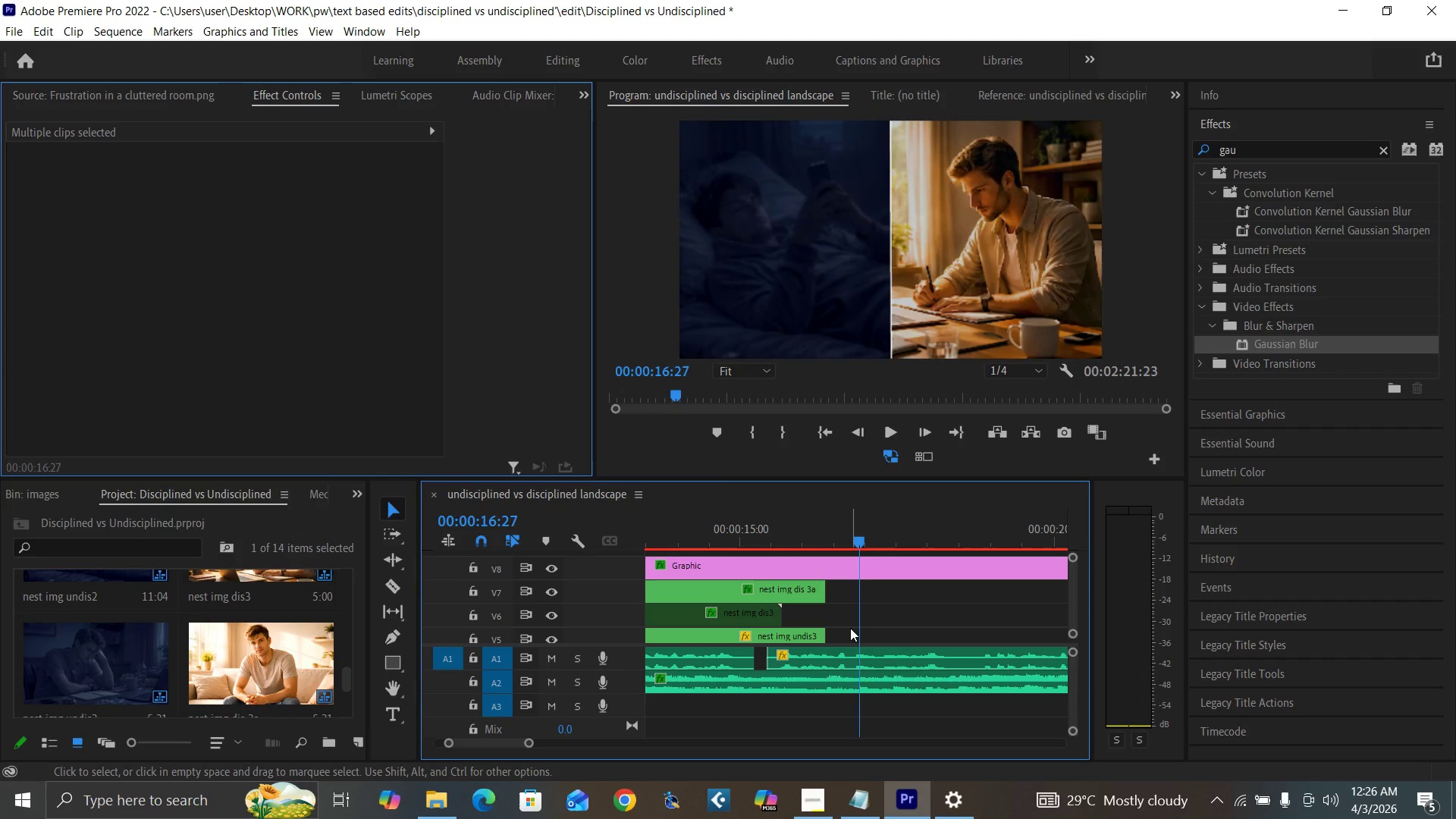 
key(ArrowRight)
 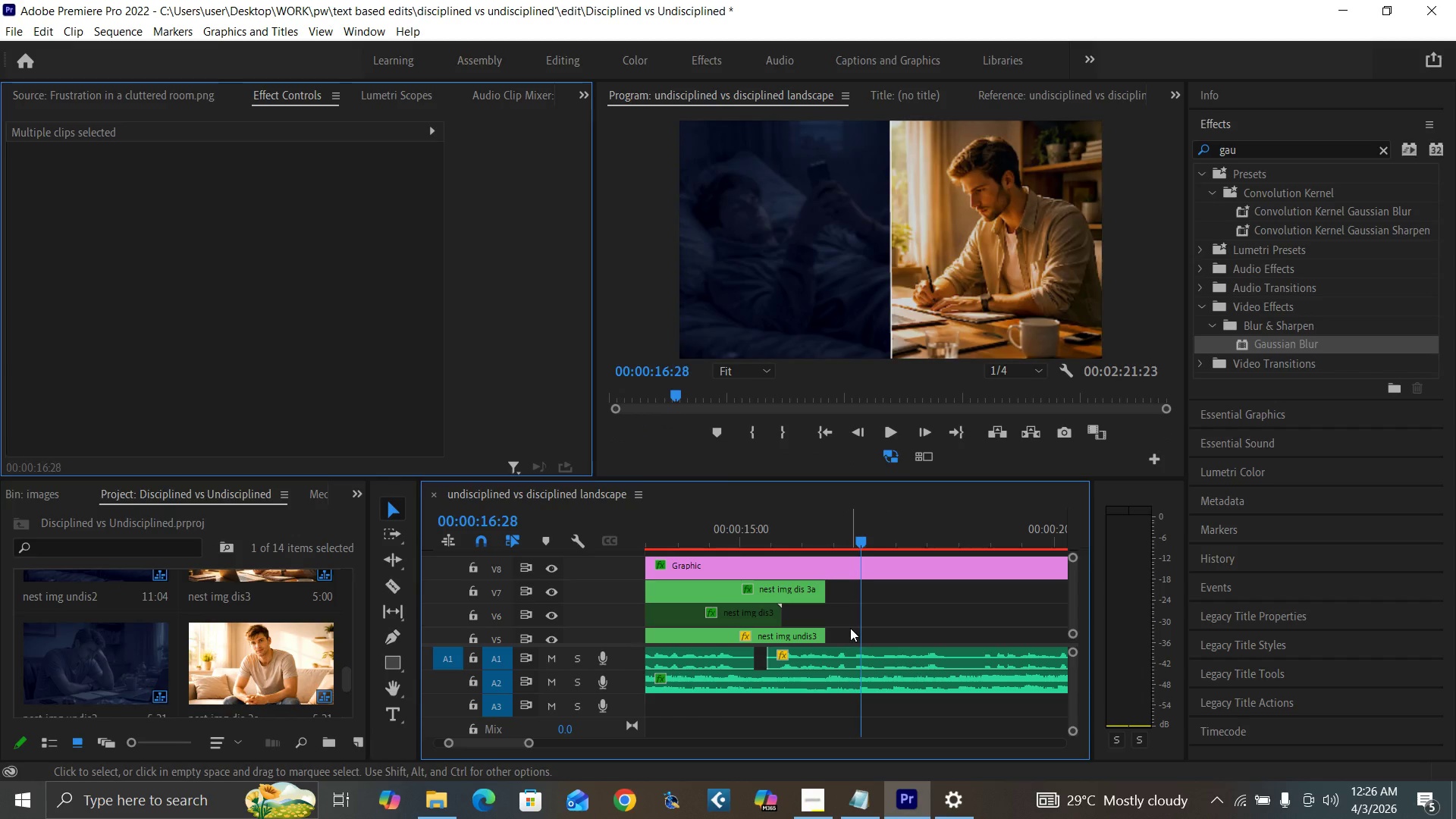 
key(ArrowRight)
 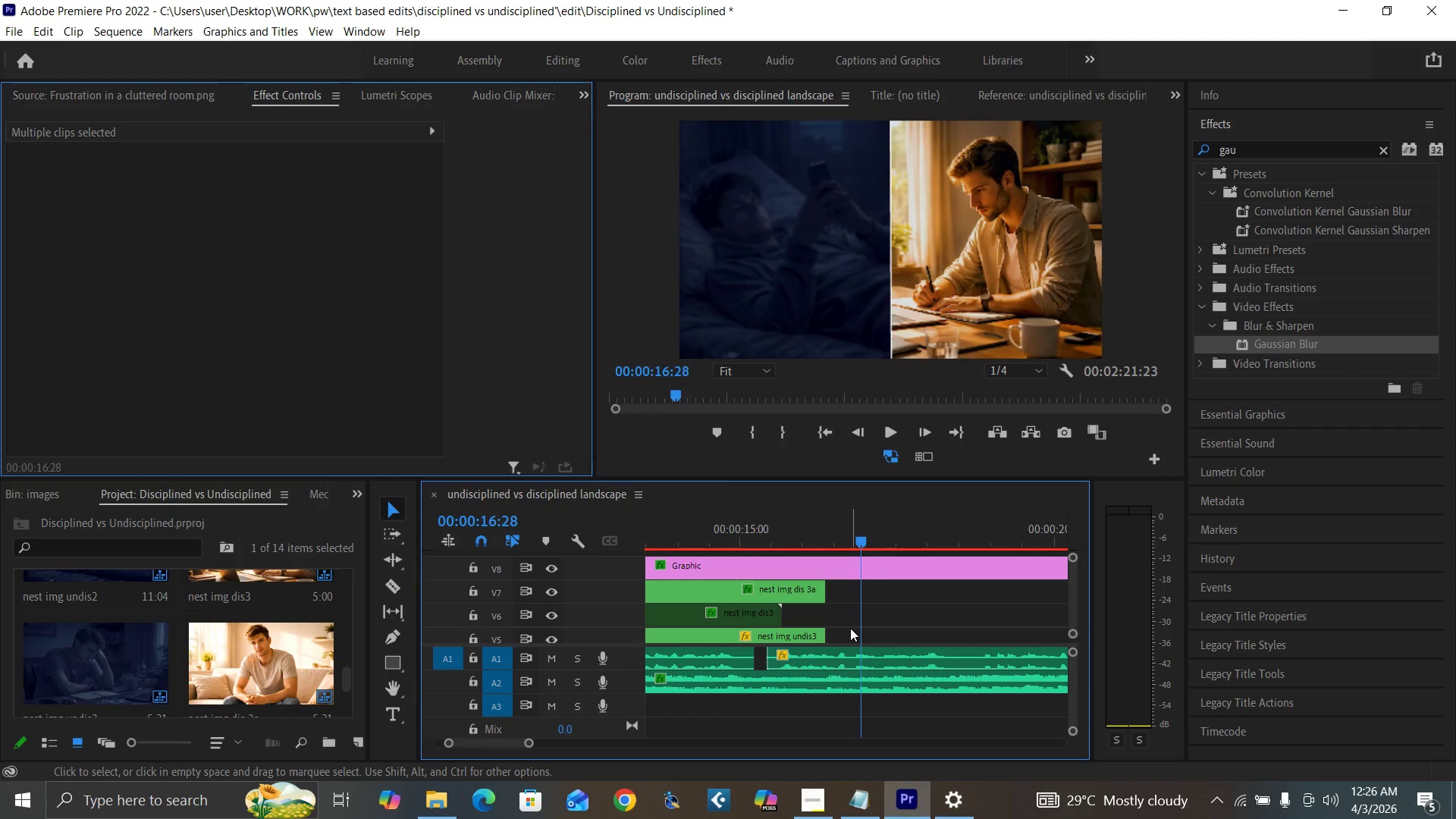 
key(ArrowRight)
 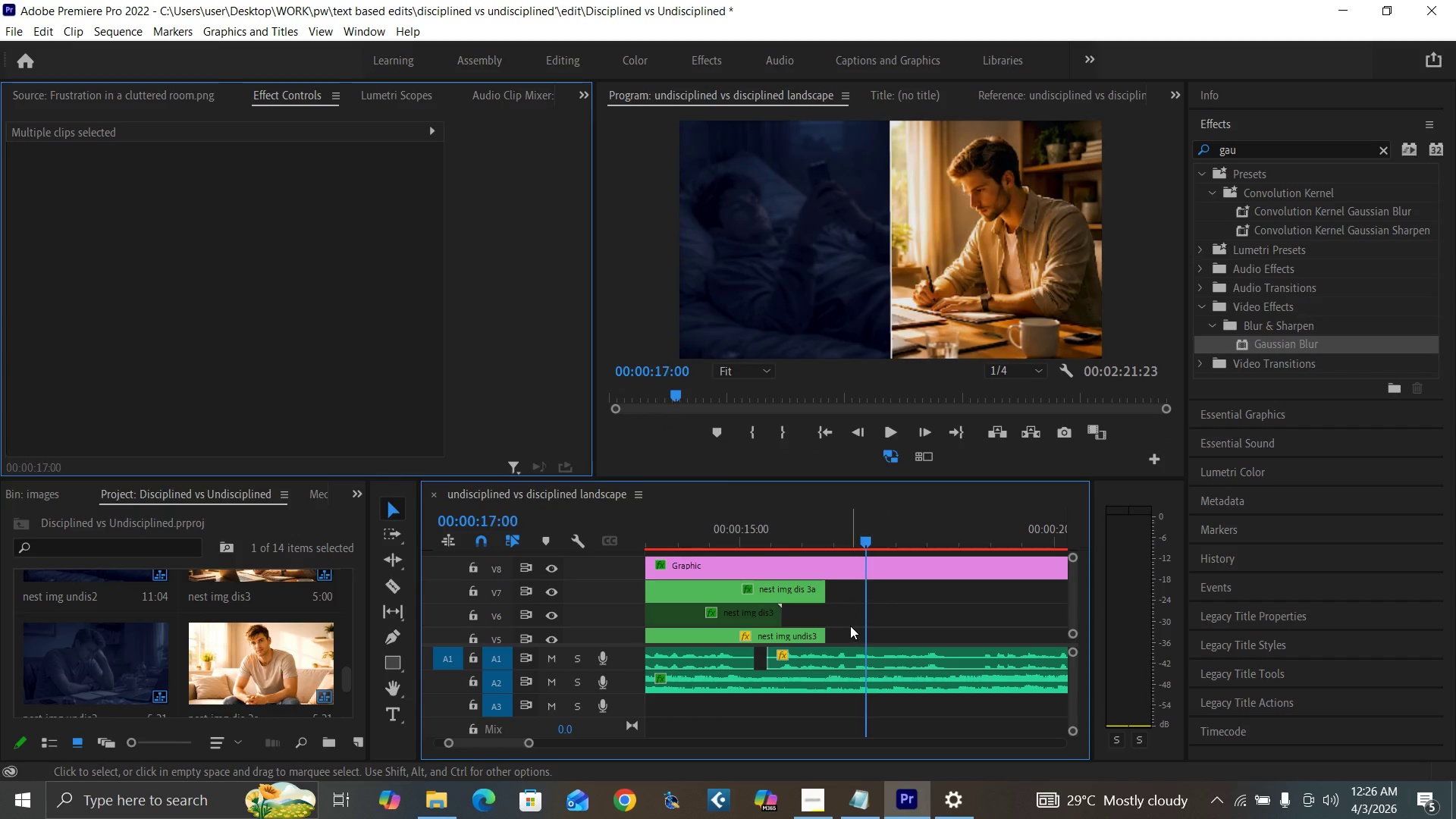 
key(ArrowRight)
 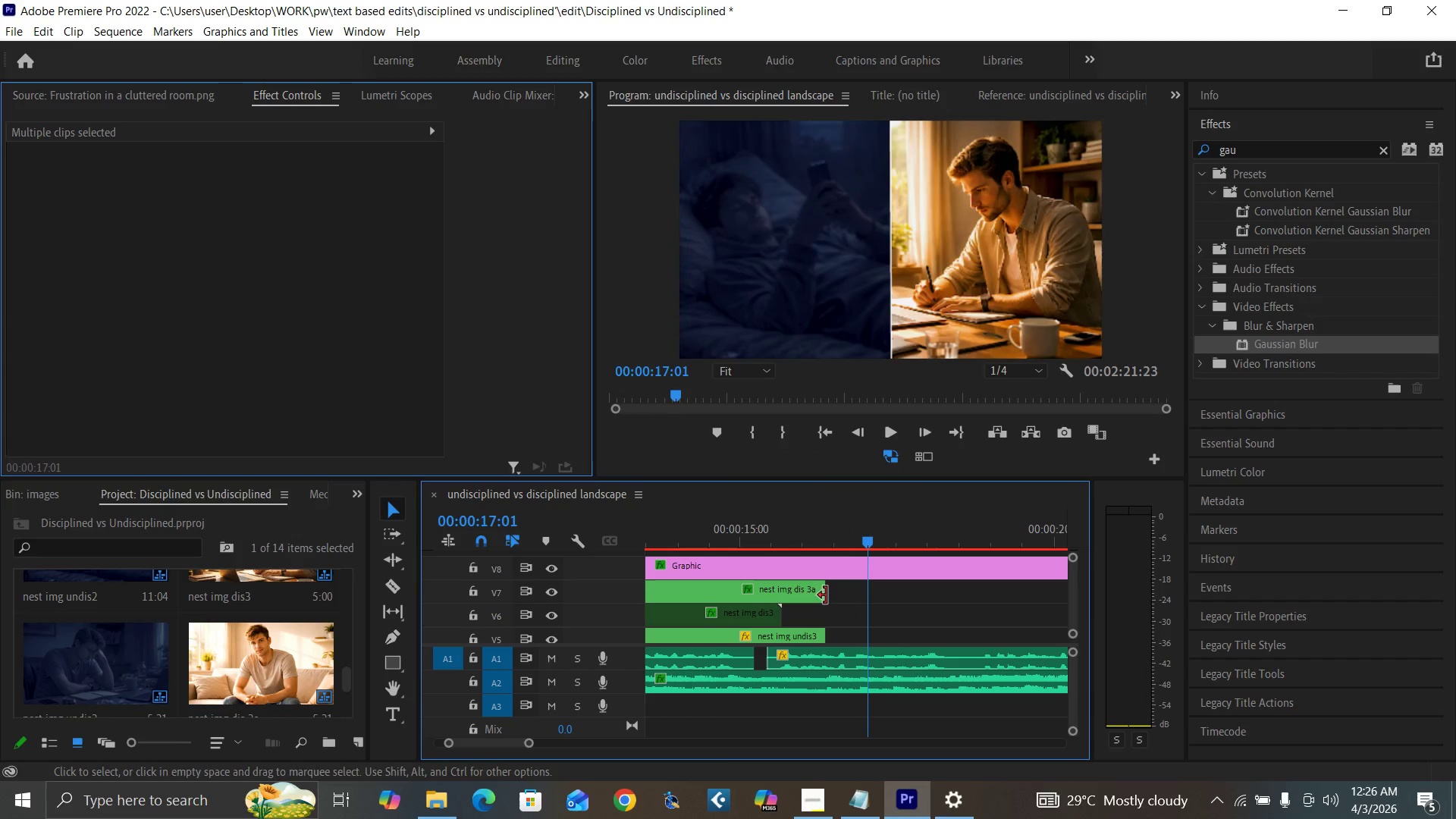 
key(ArrowRight)
 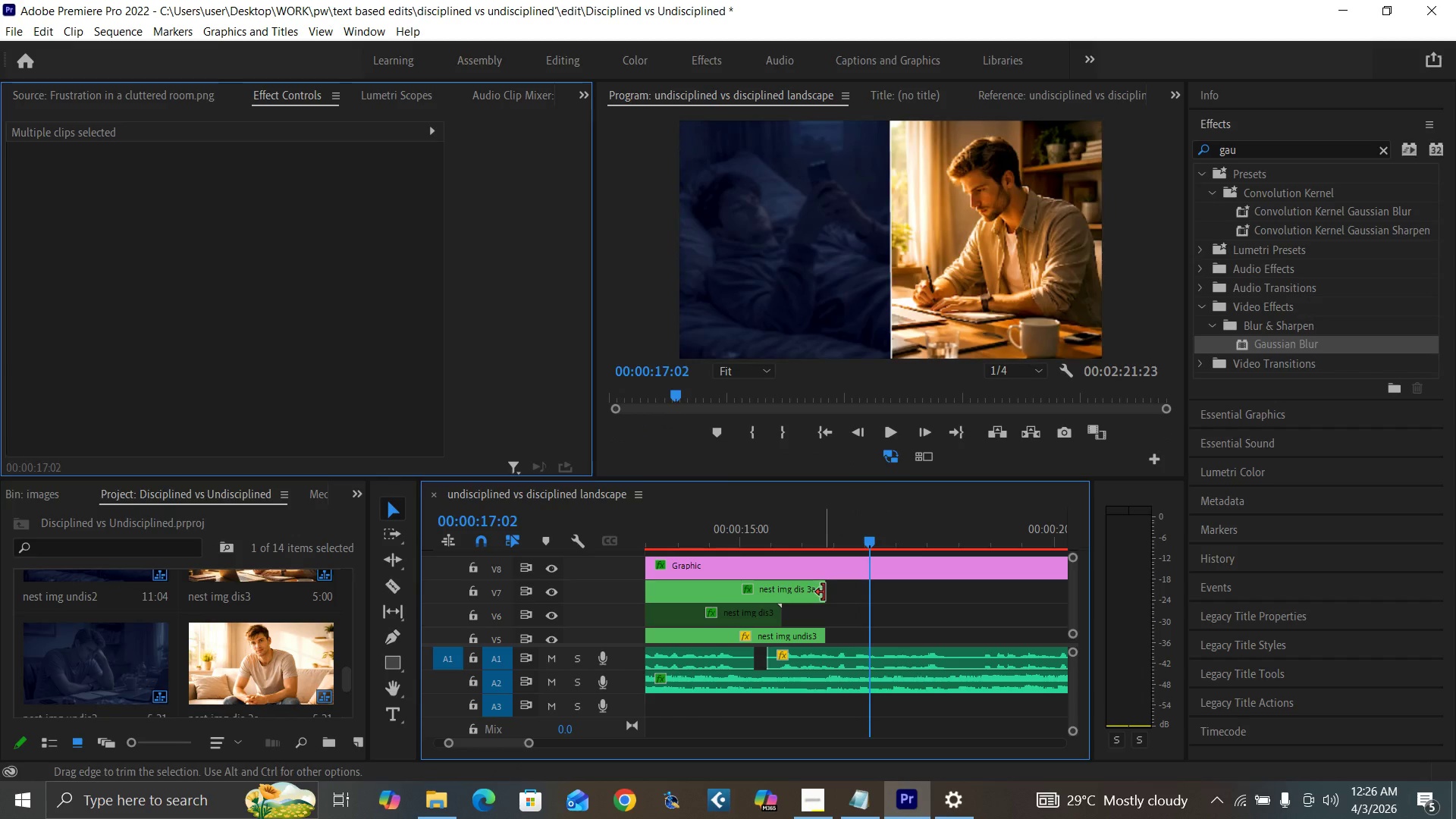 
key(ArrowRight)
 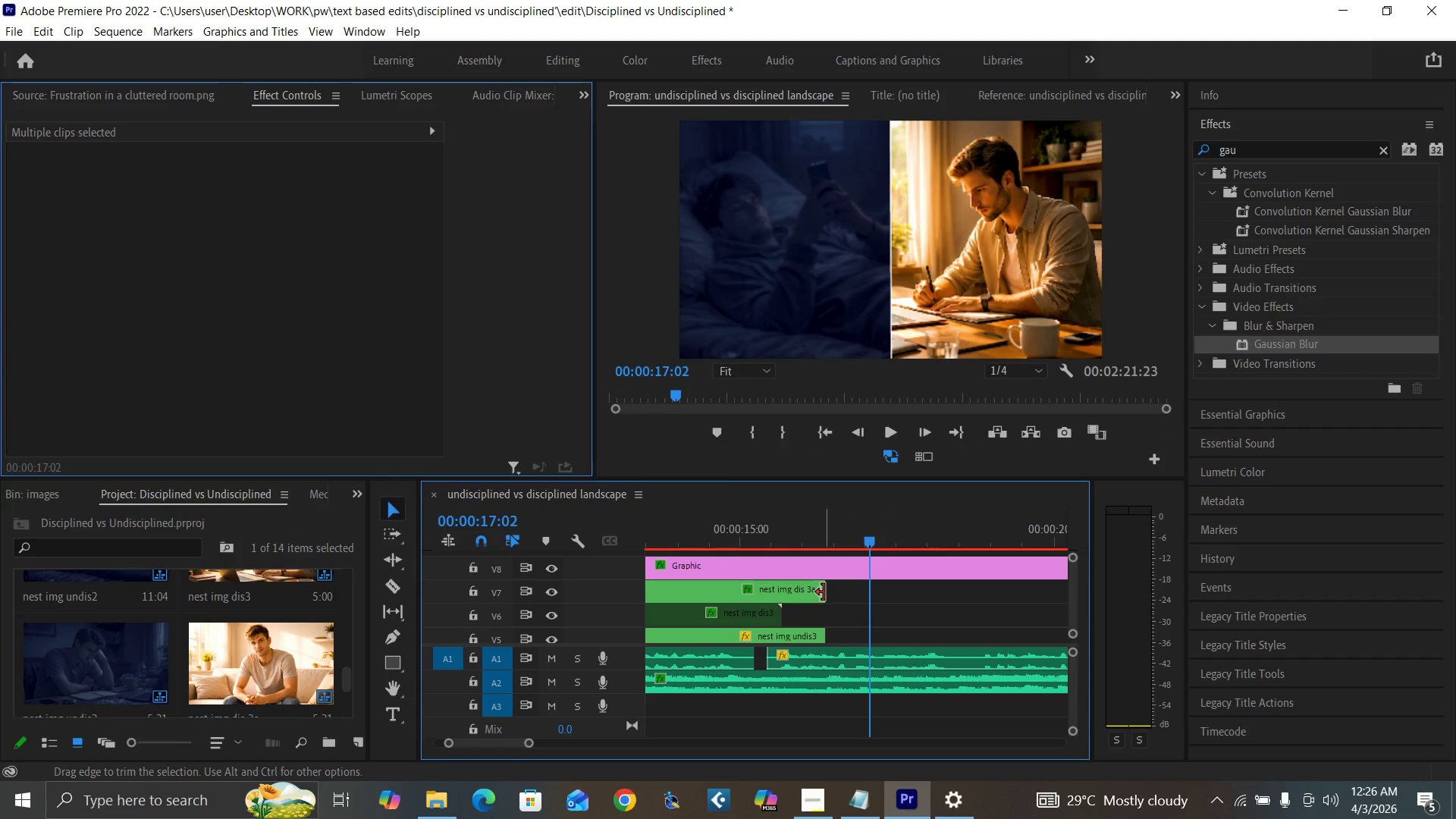 
left_click_drag(start_coordinate=[824, 592], to_coordinate=[864, 595])
 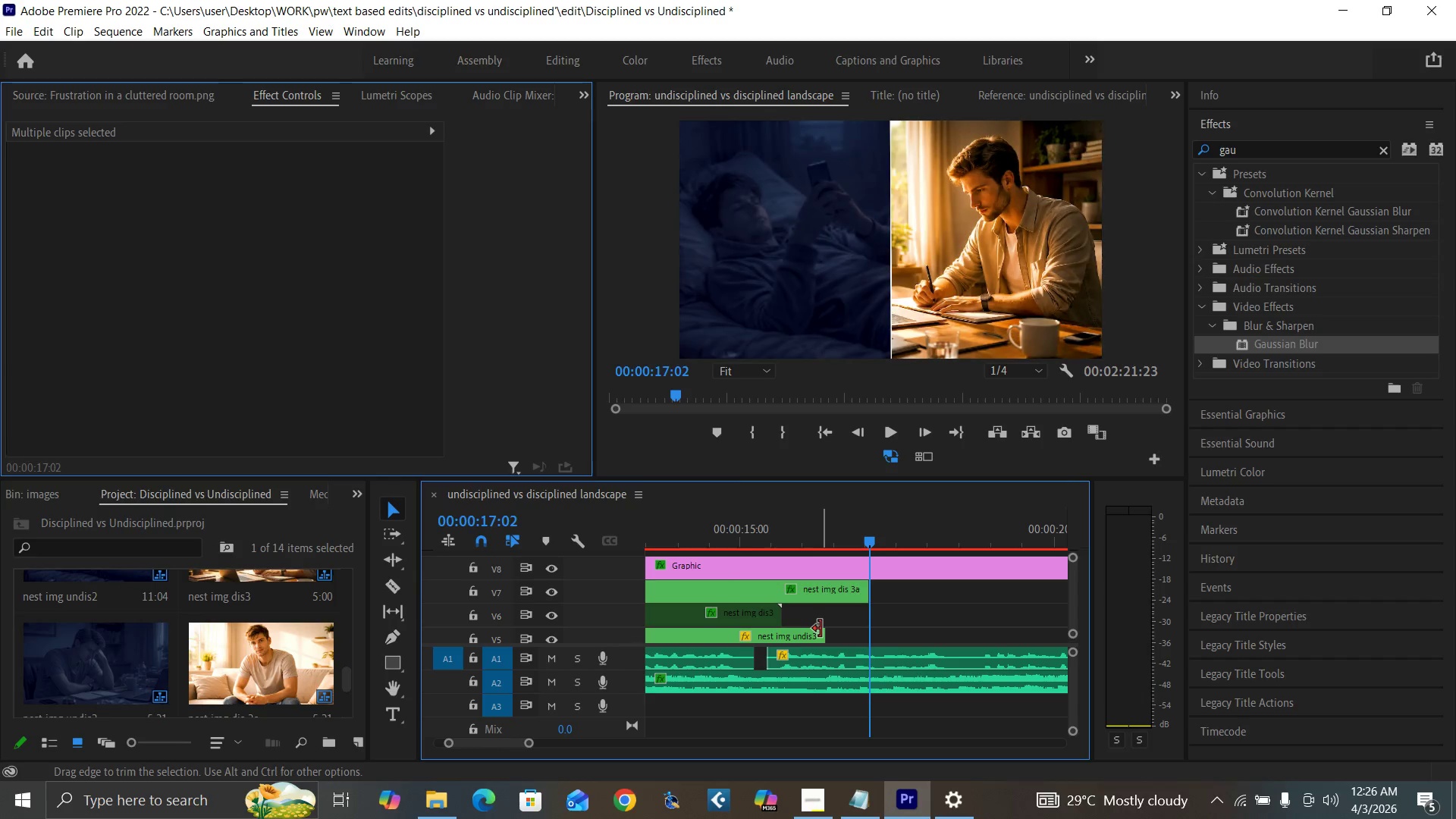 
left_click_drag(start_coordinate=[821, 629], to_coordinate=[864, 629])
 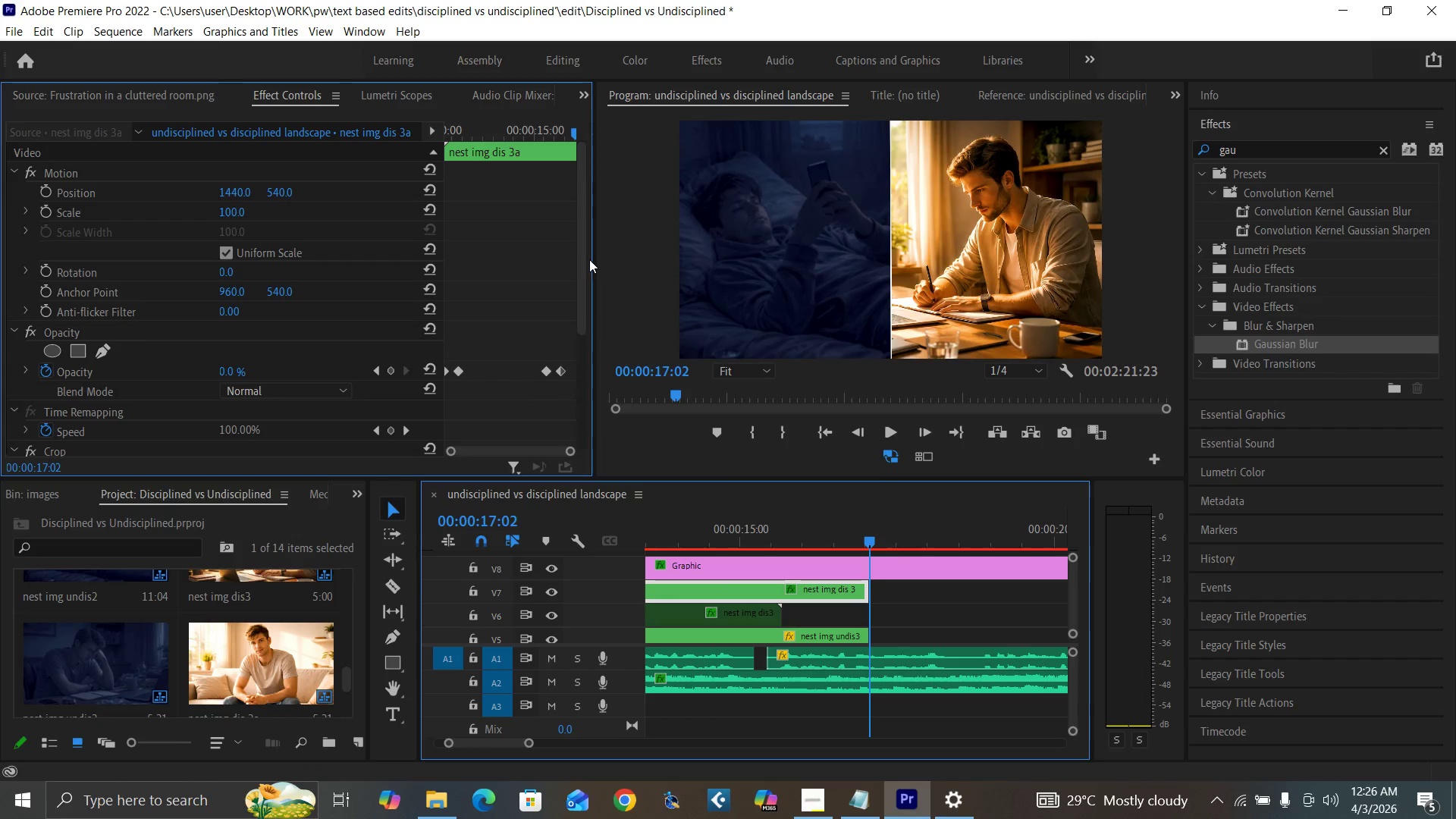 
left_click_drag(start_coordinate=[579, 285], to_coordinate=[576, 337])
 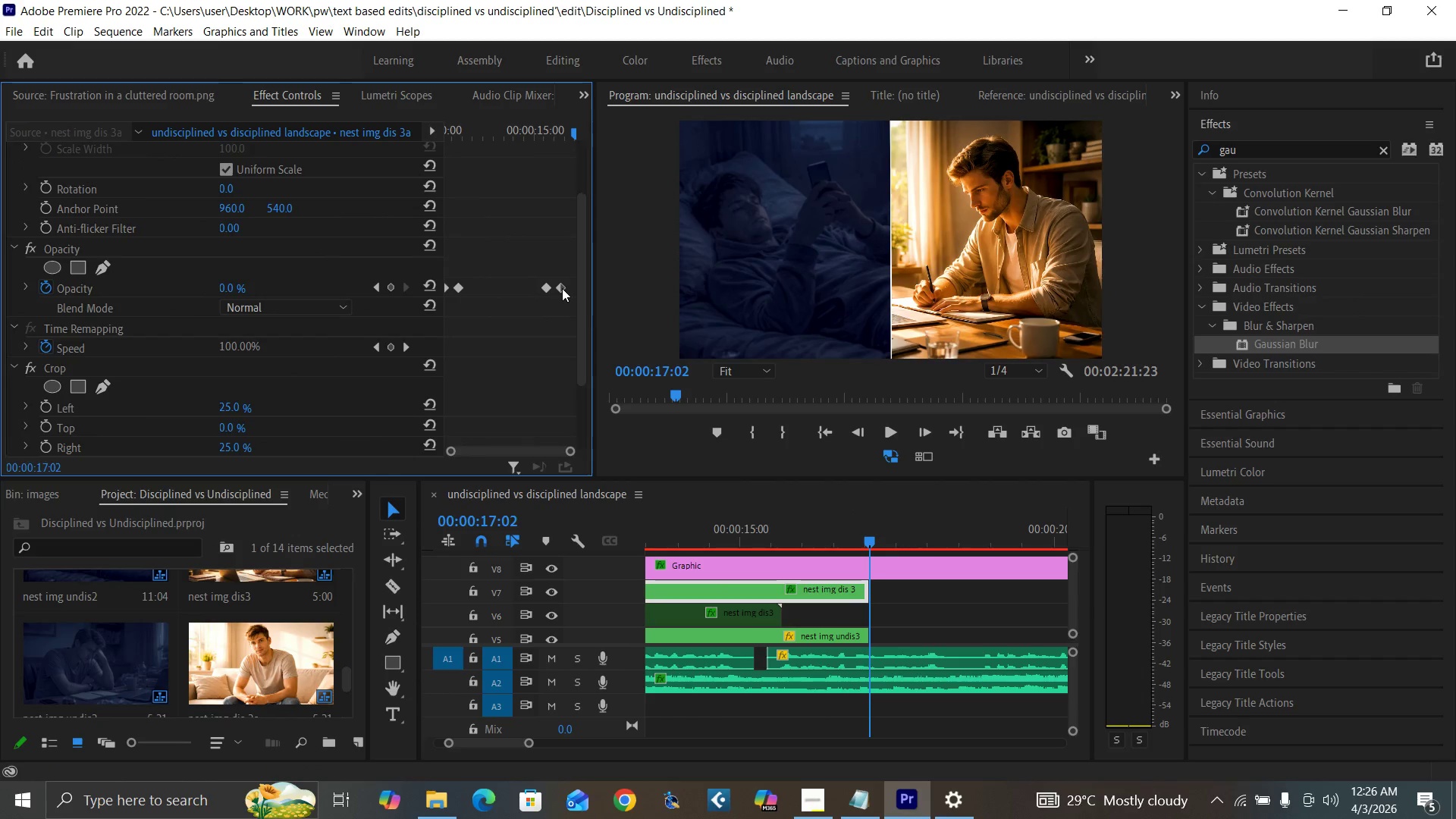 
left_click_drag(start_coordinate=[562, 288], to_coordinate=[585, 293])
 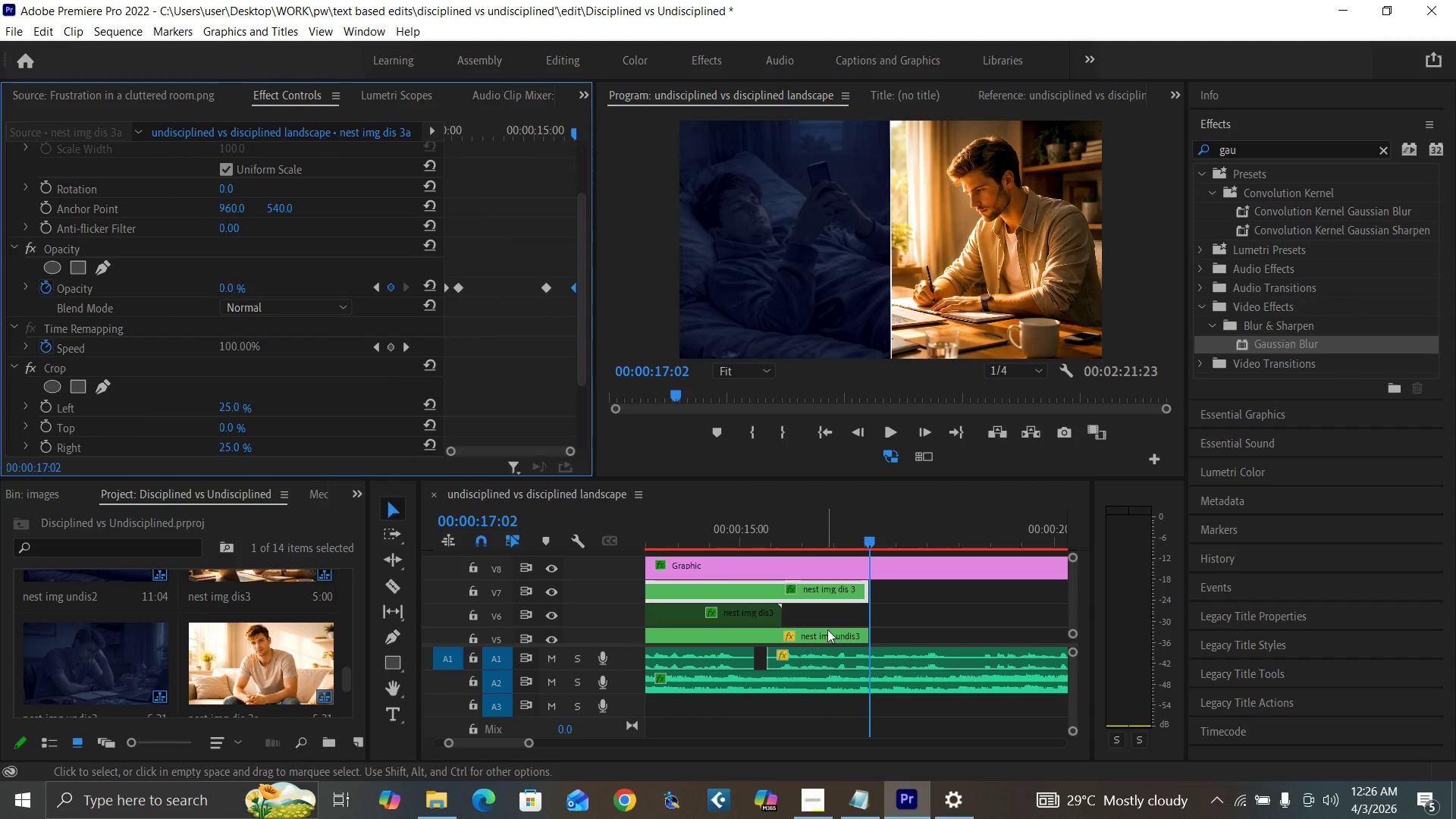 
left_click([830, 631])
 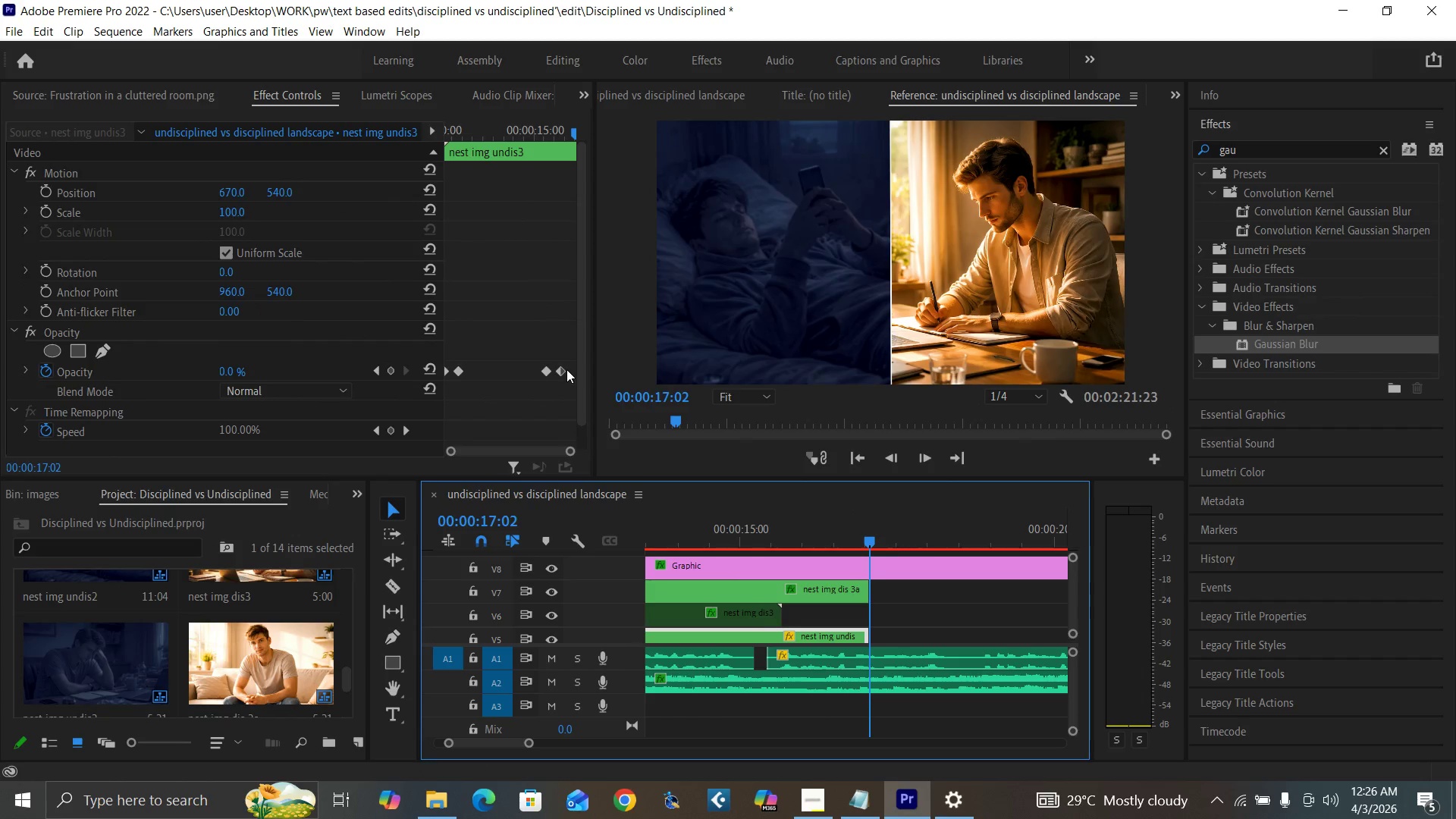 
left_click_drag(start_coordinate=[562, 367], to_coordinate=[591, 381])
 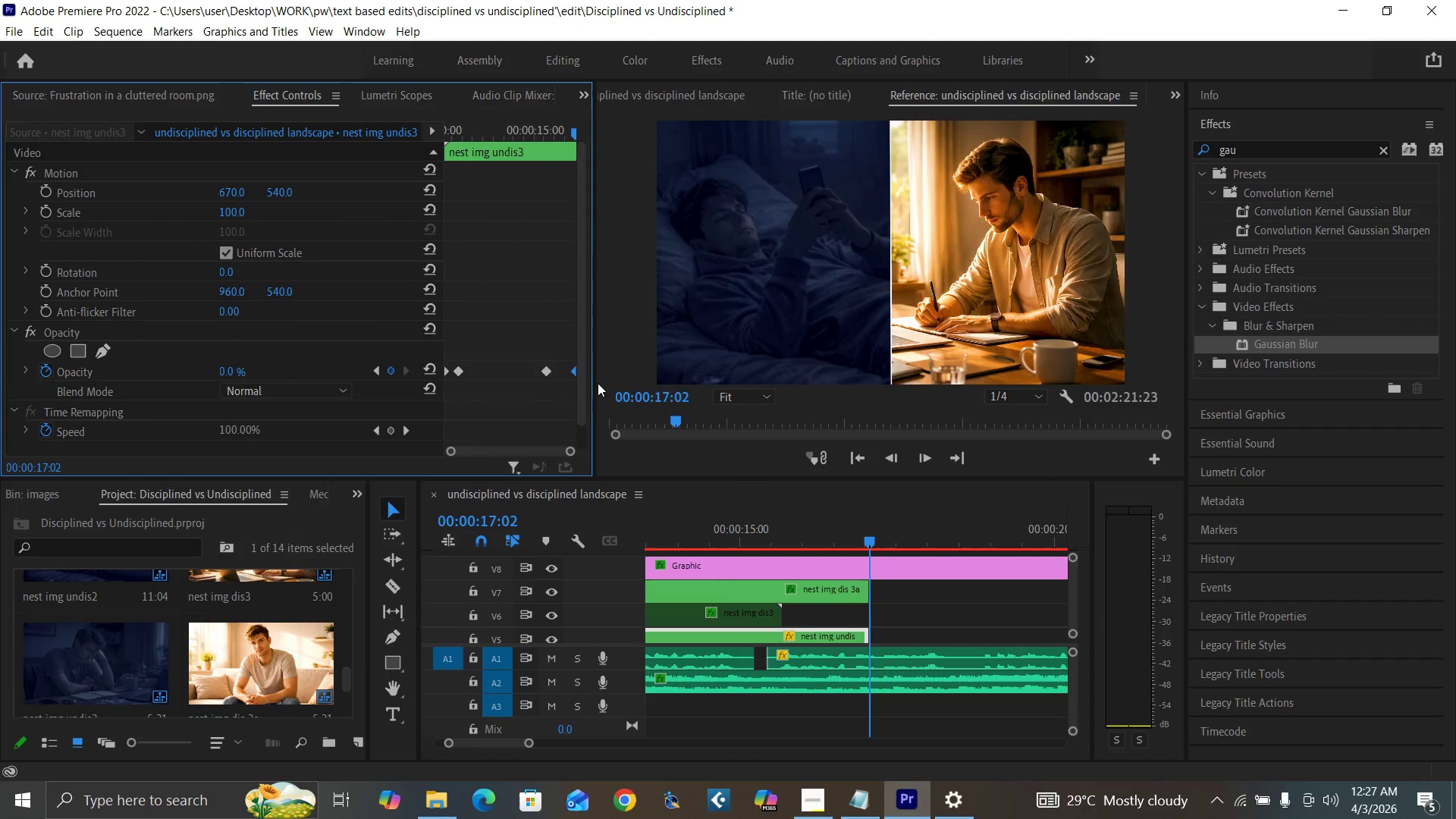 
key(ArrowLeft)
 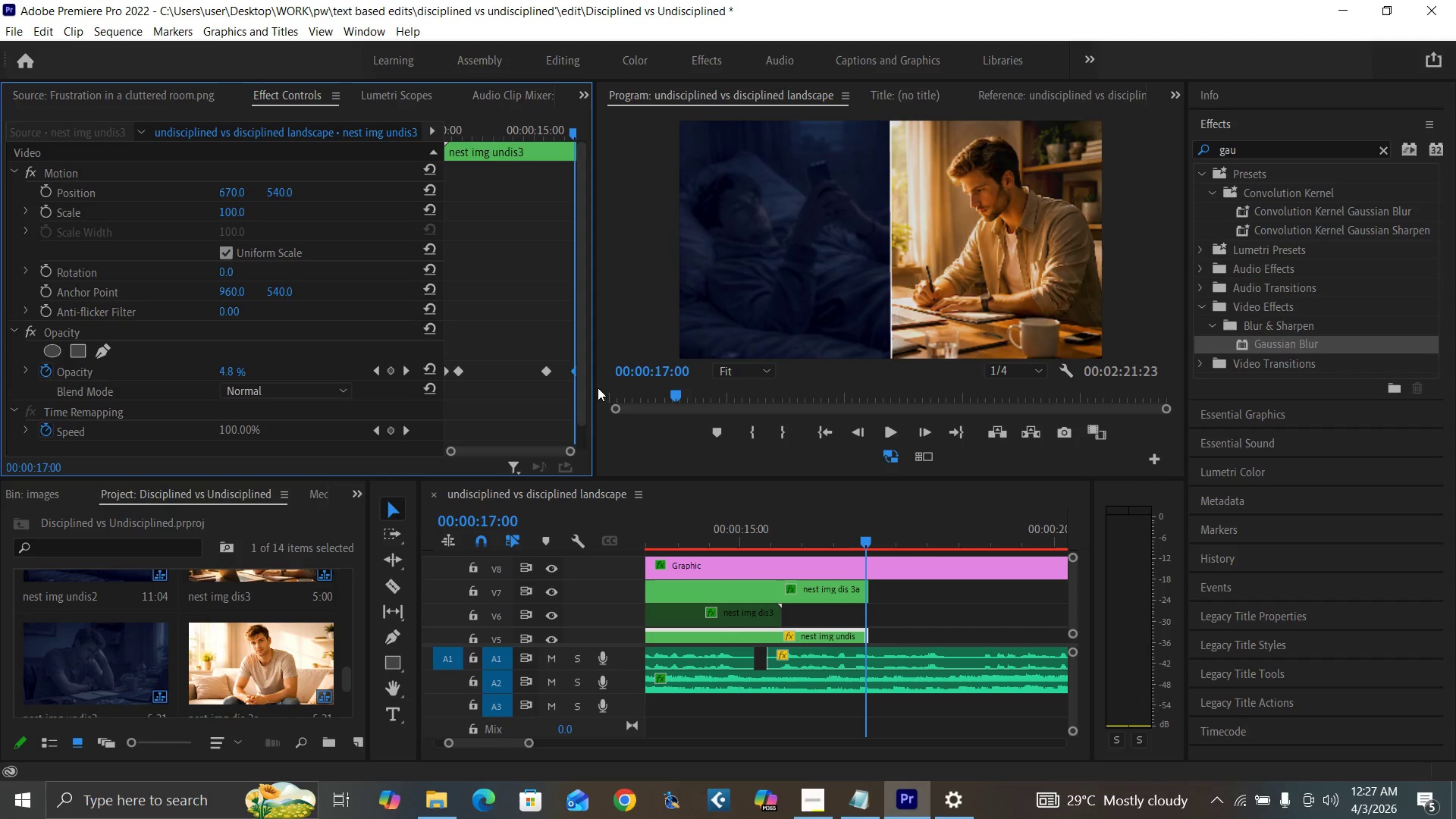 
key(ArrowLeft)
 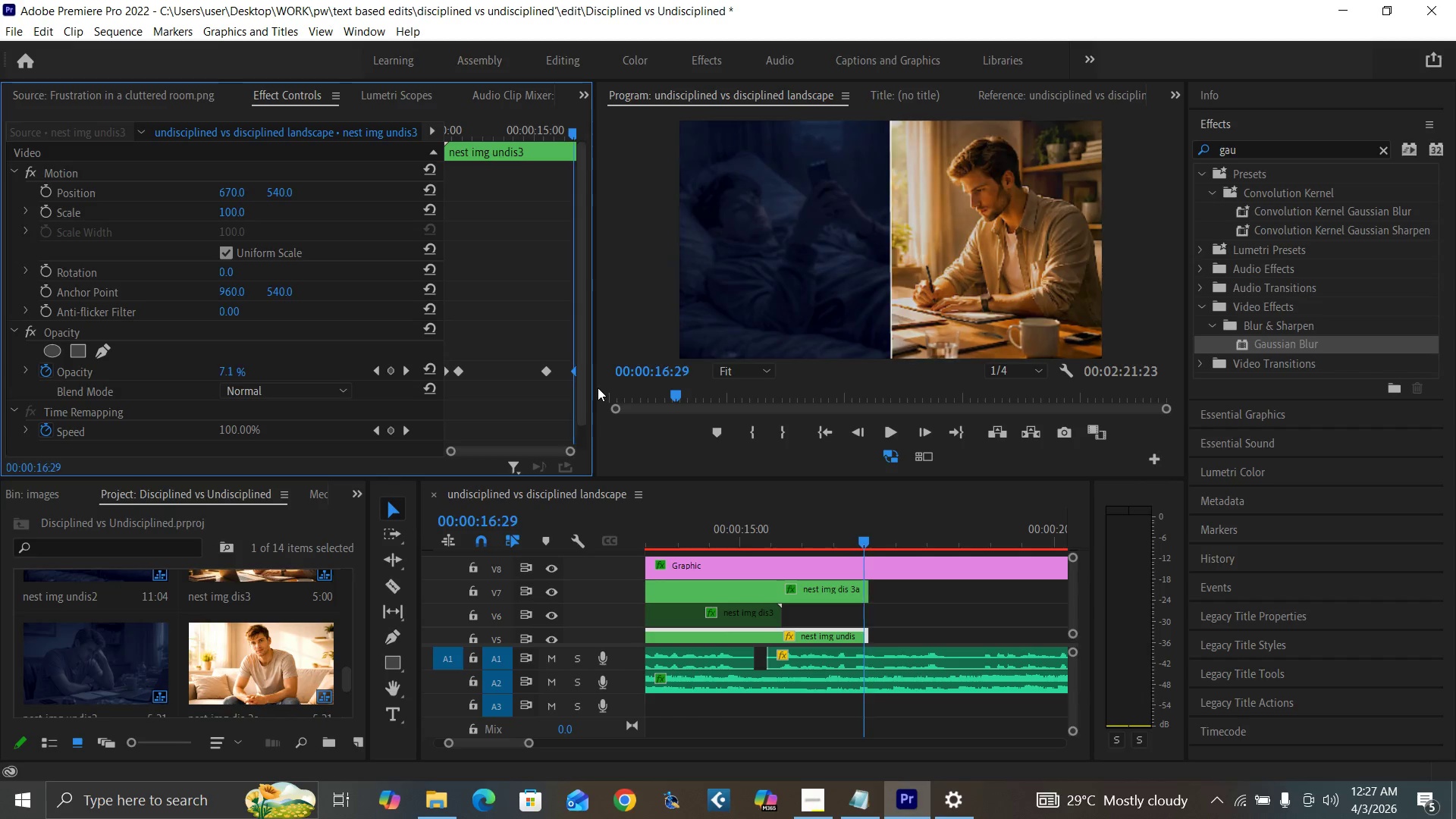 
key(ArrowLeft)
 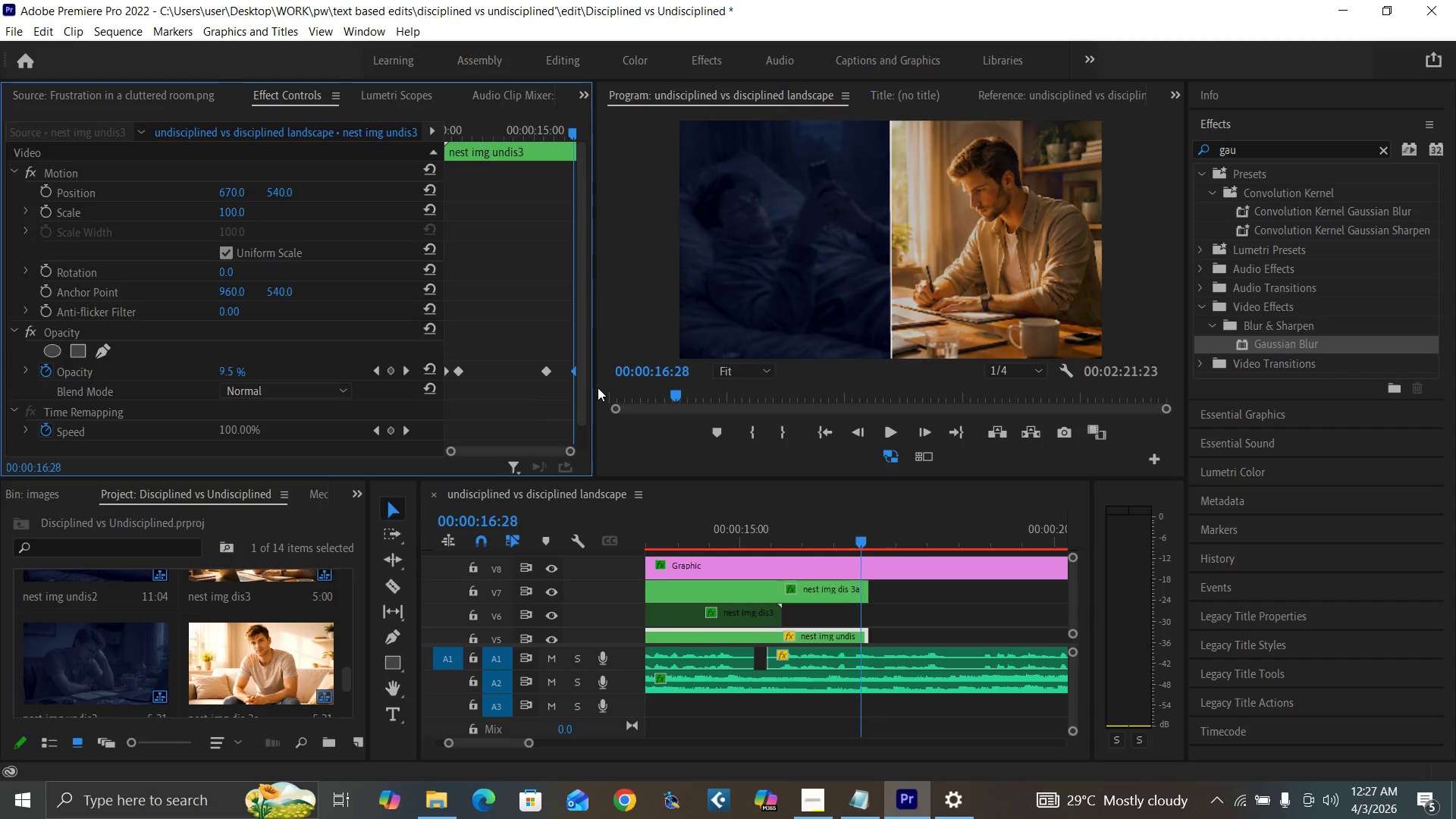 
key(ArrowLeft)
 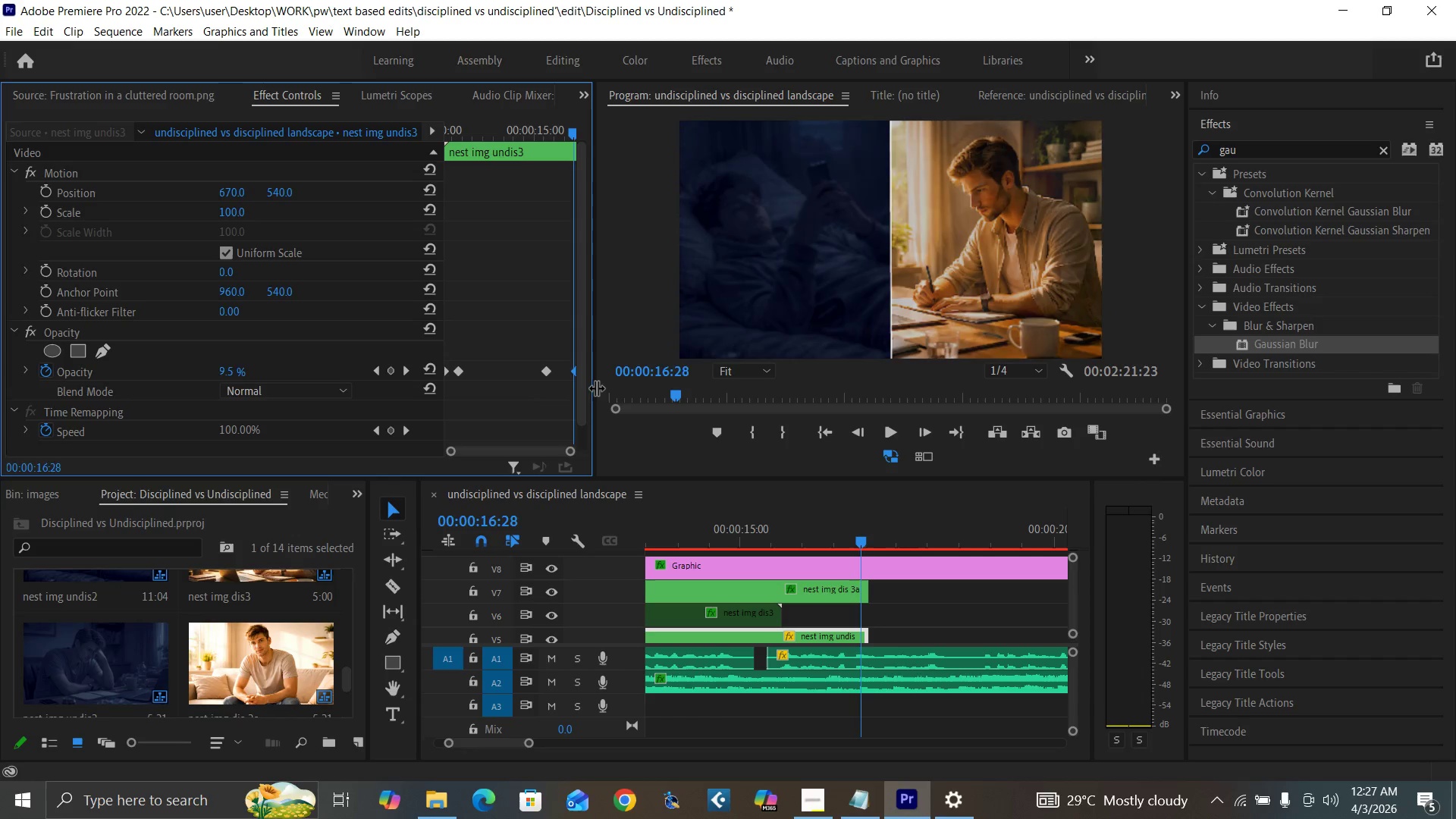 
key(ArrowLeft)
 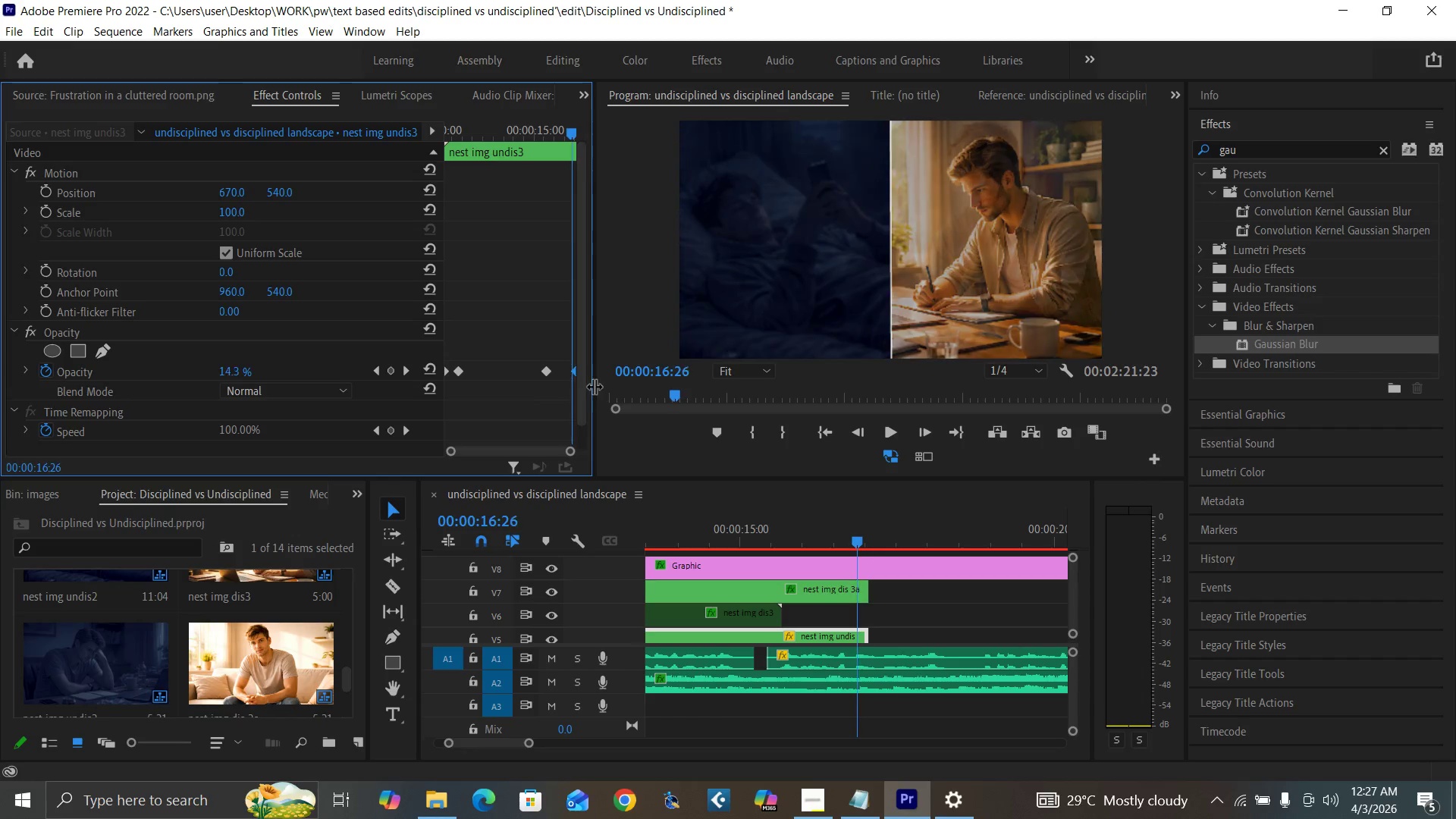 
key(ArrowLeft)
 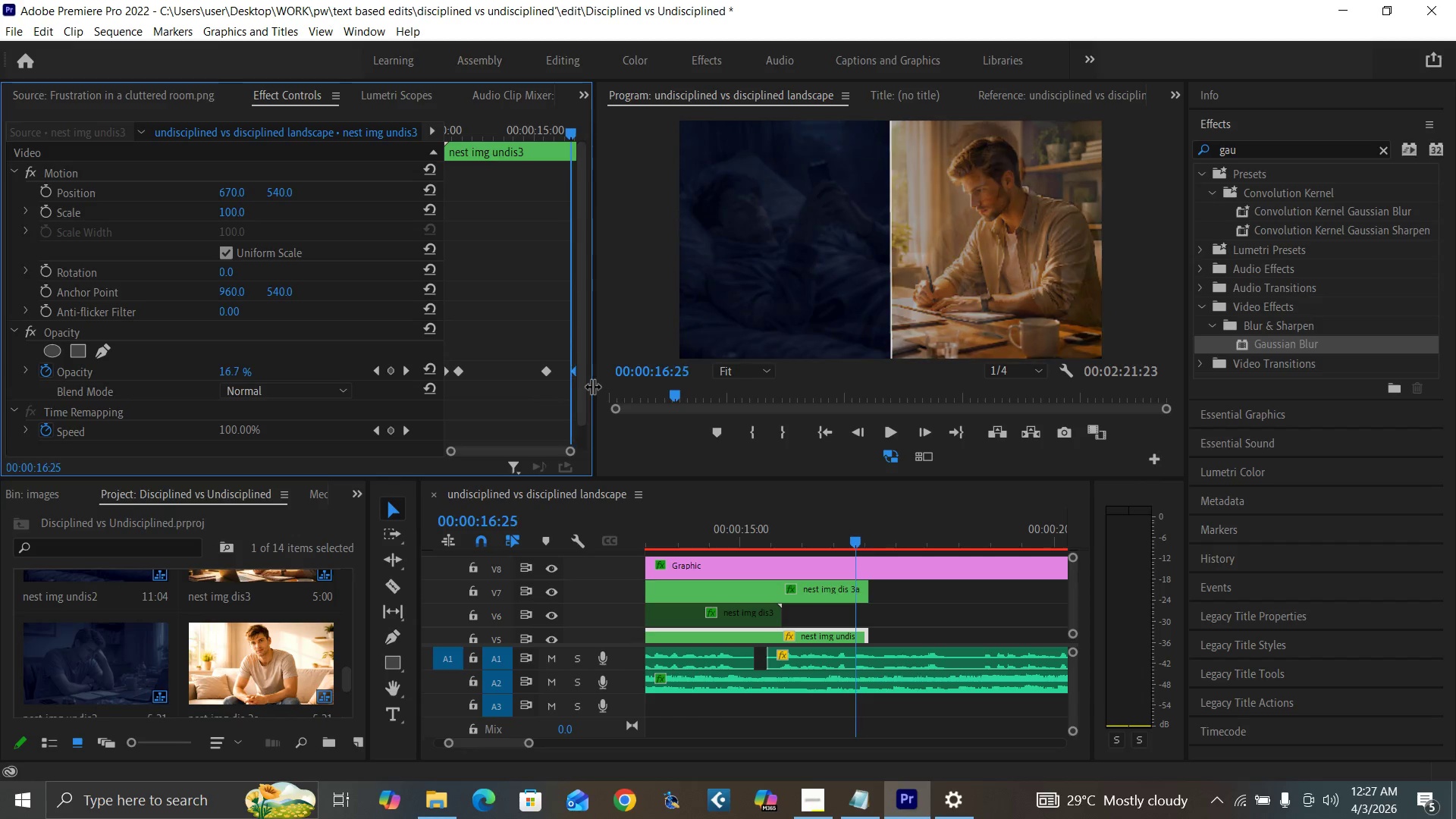 
key(ArrowLeft)
 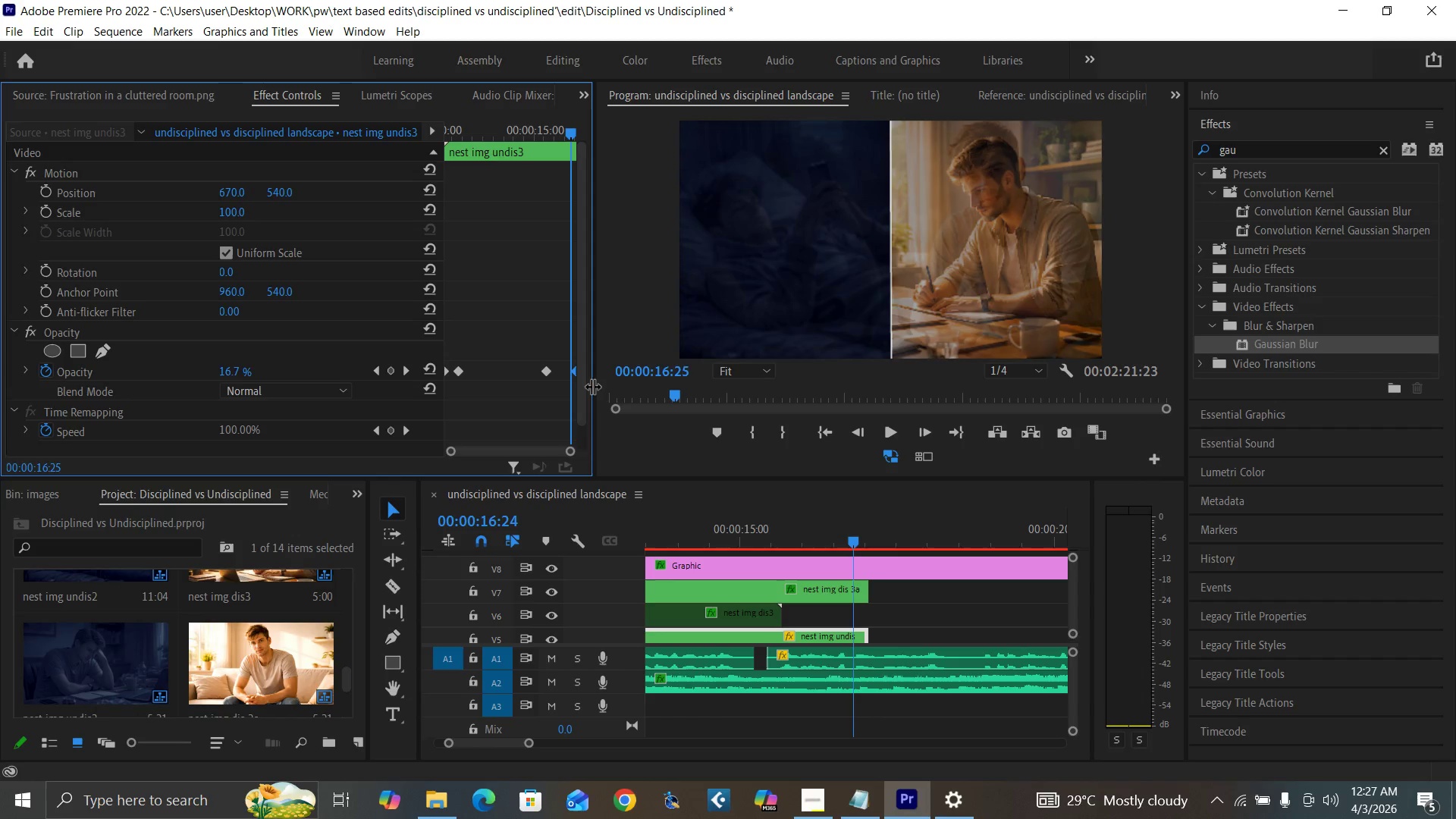 
key(ArrowLeft)
 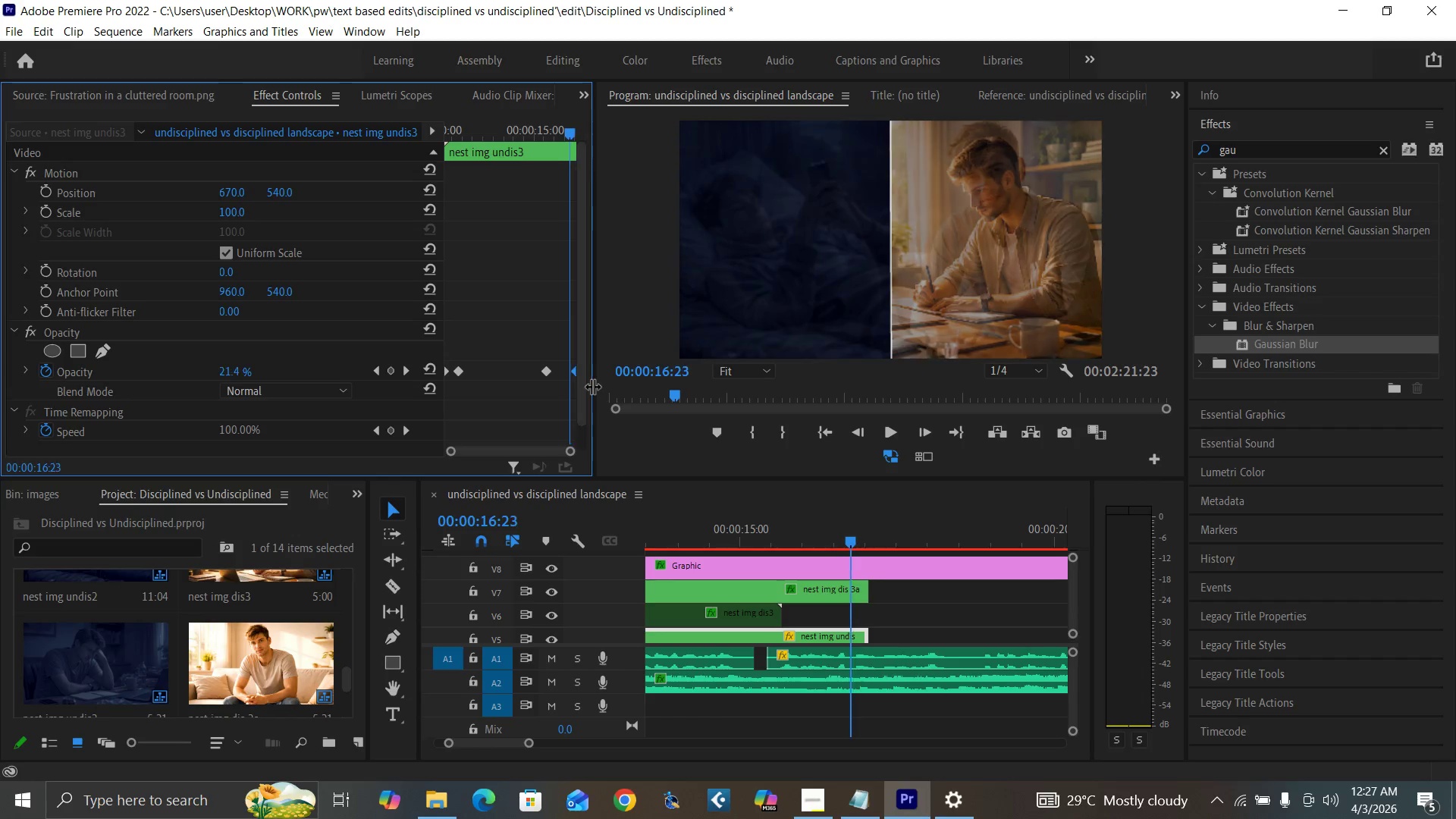 
key(ArrowLeft)
 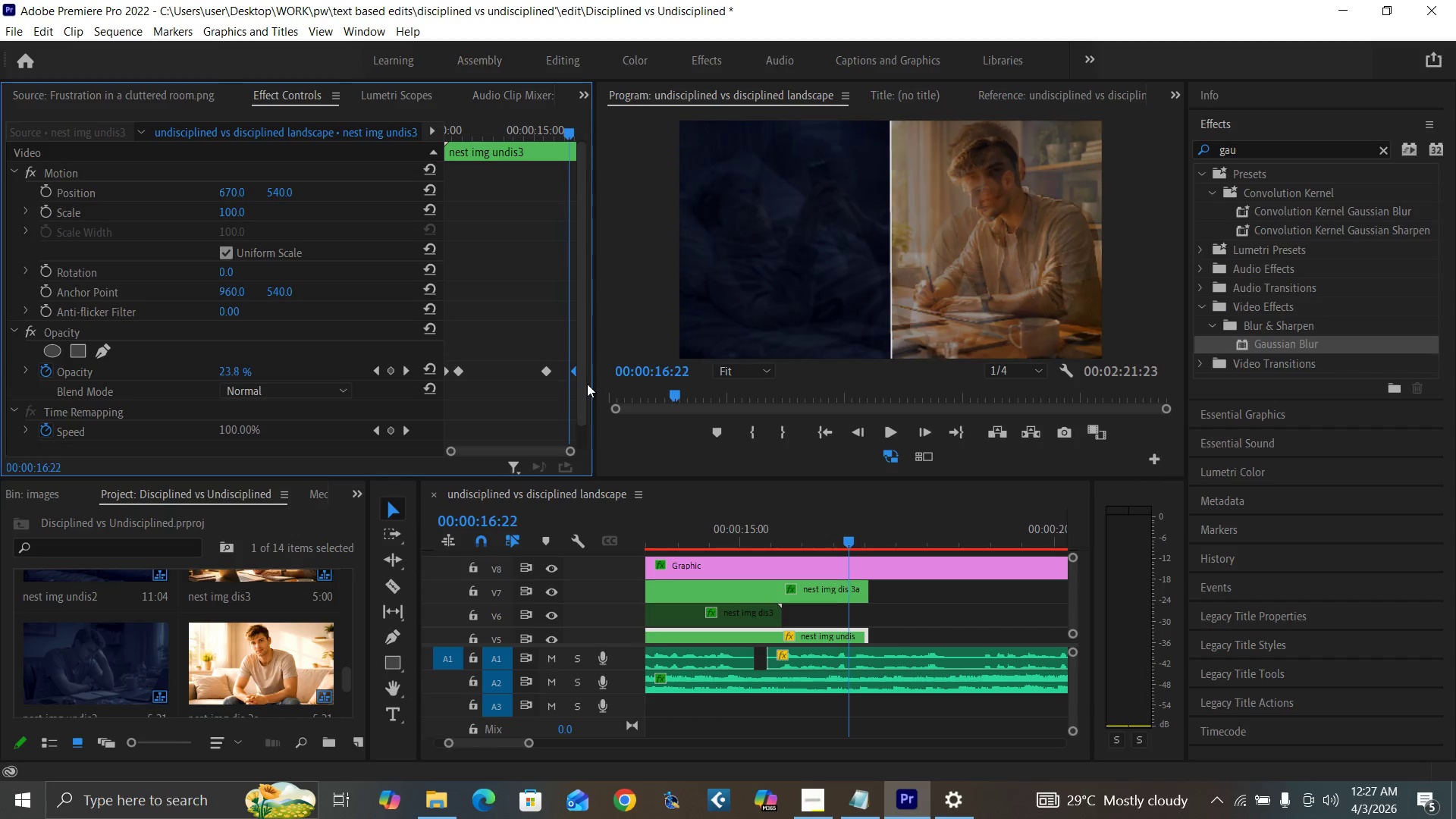 
key(ArrowLeft)
 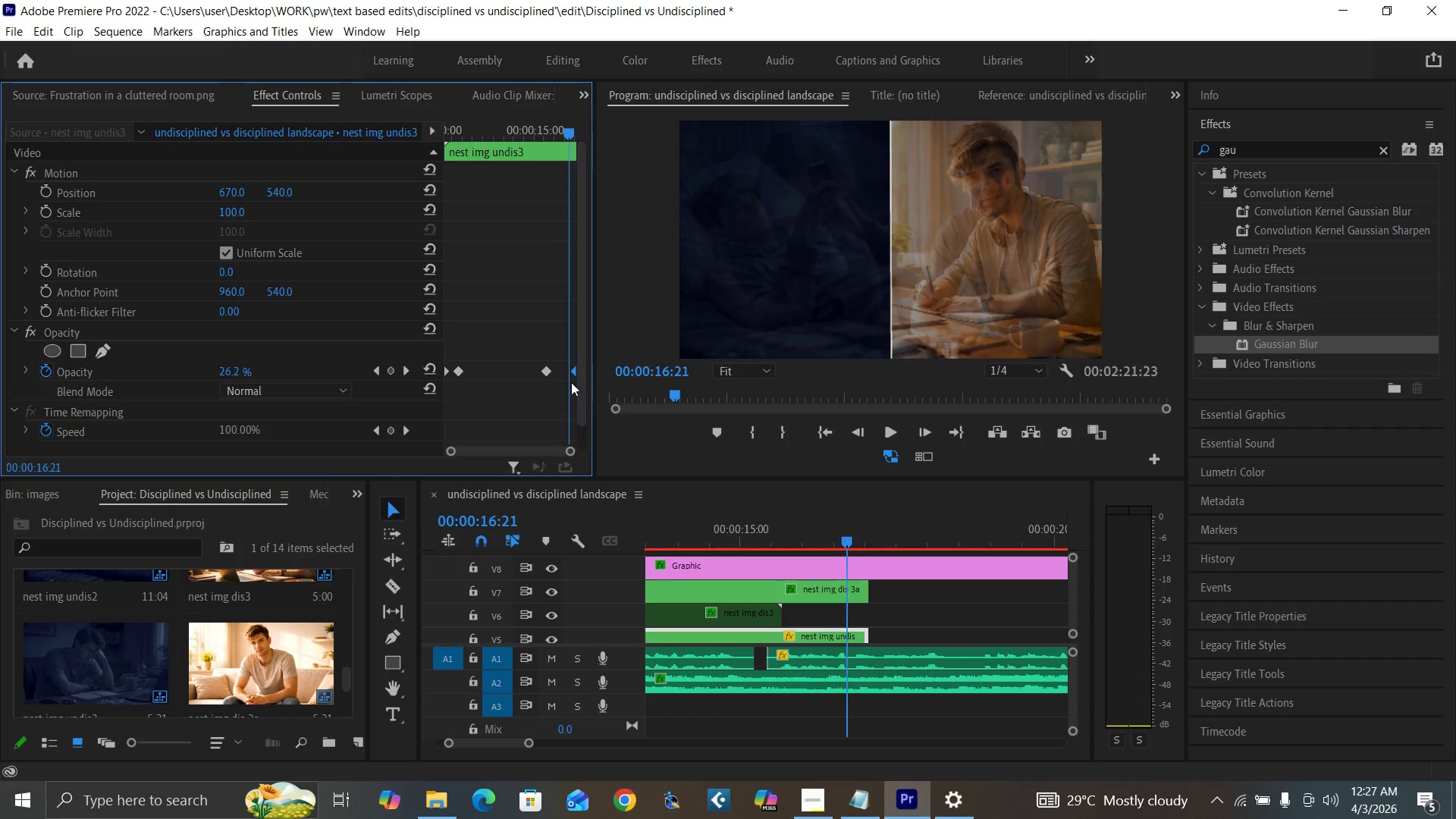 
key(ArrowLeft)
 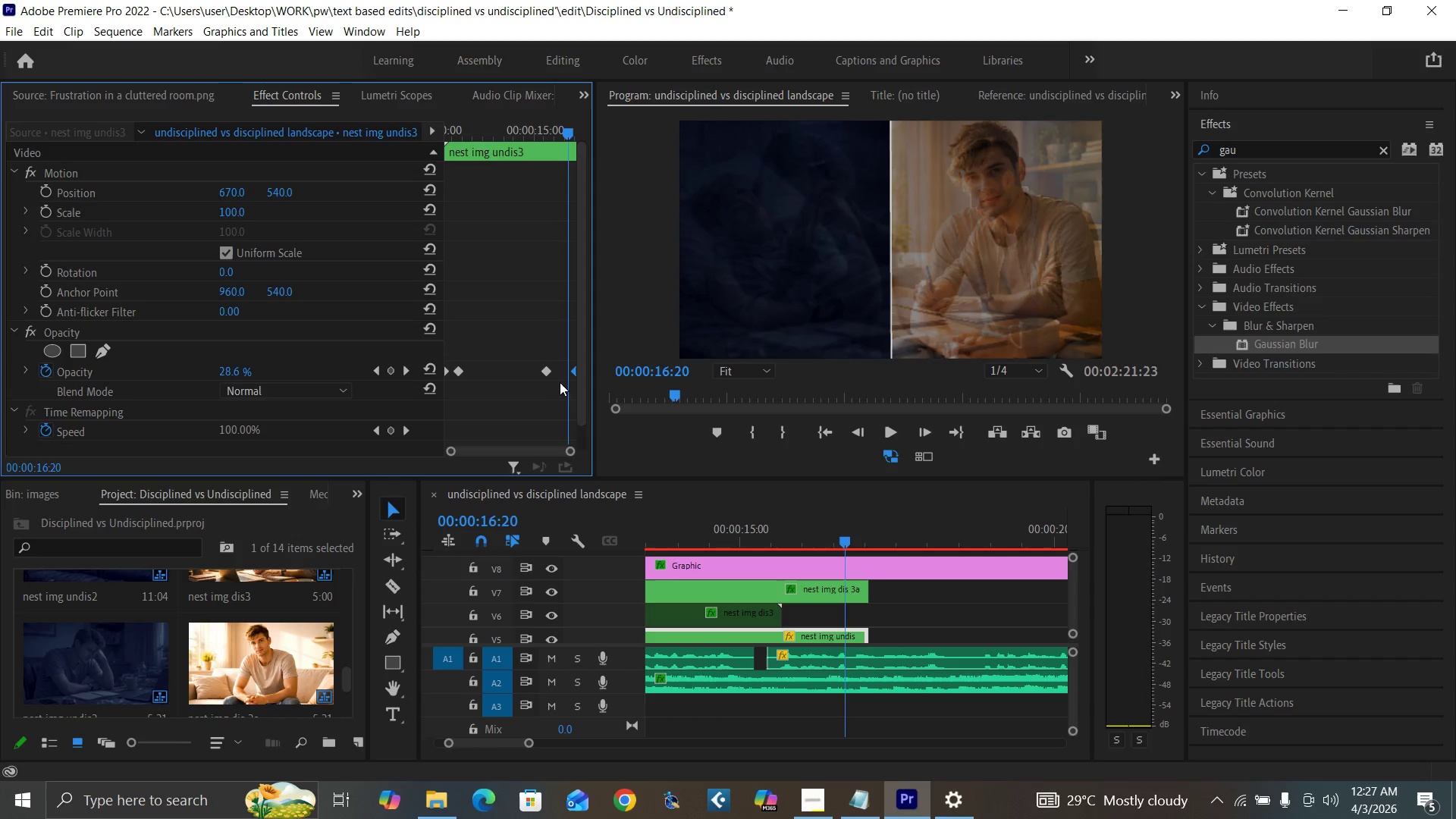 
key(ArrowLeft)
 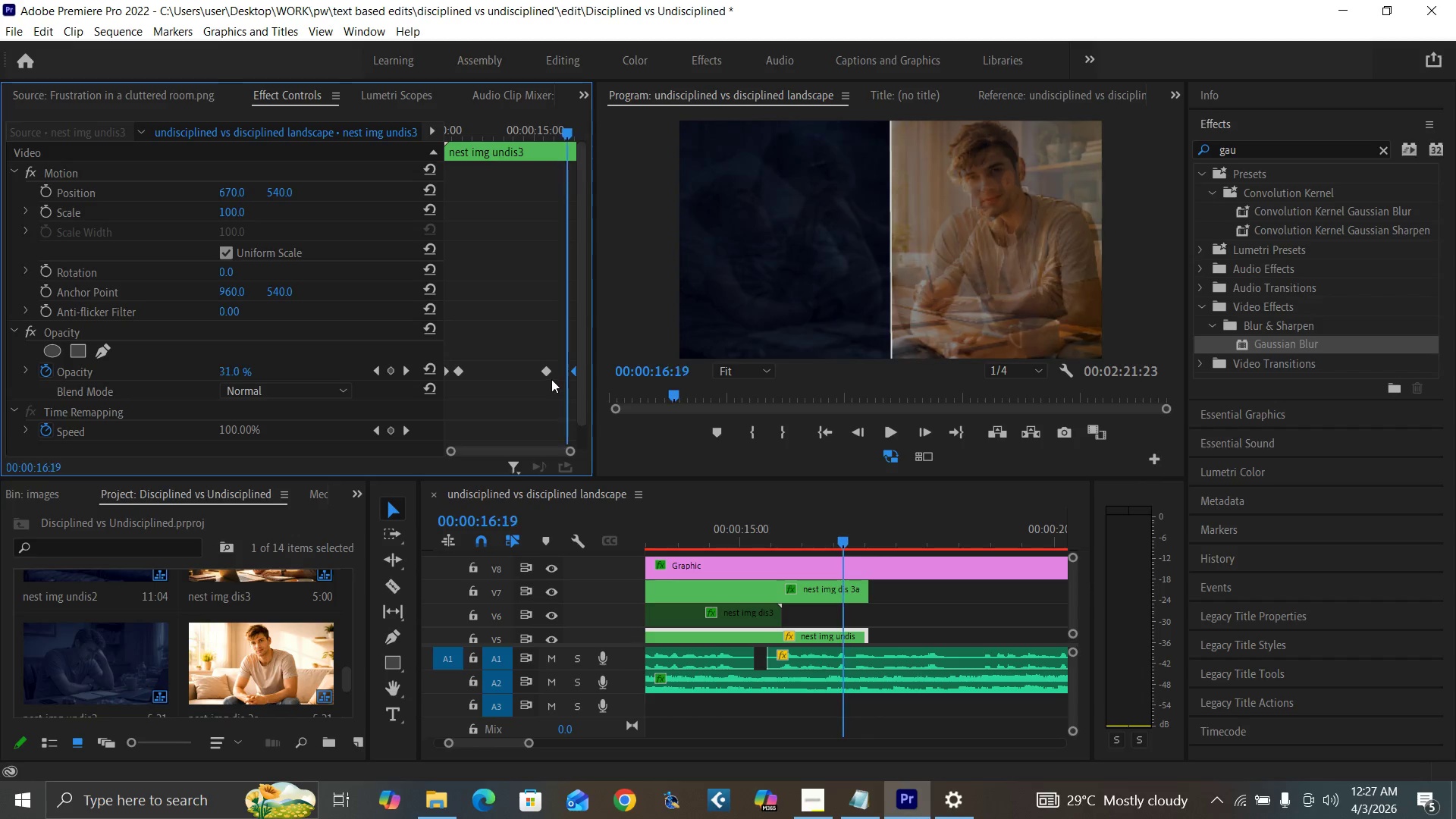 
key(ArrowLeft)
 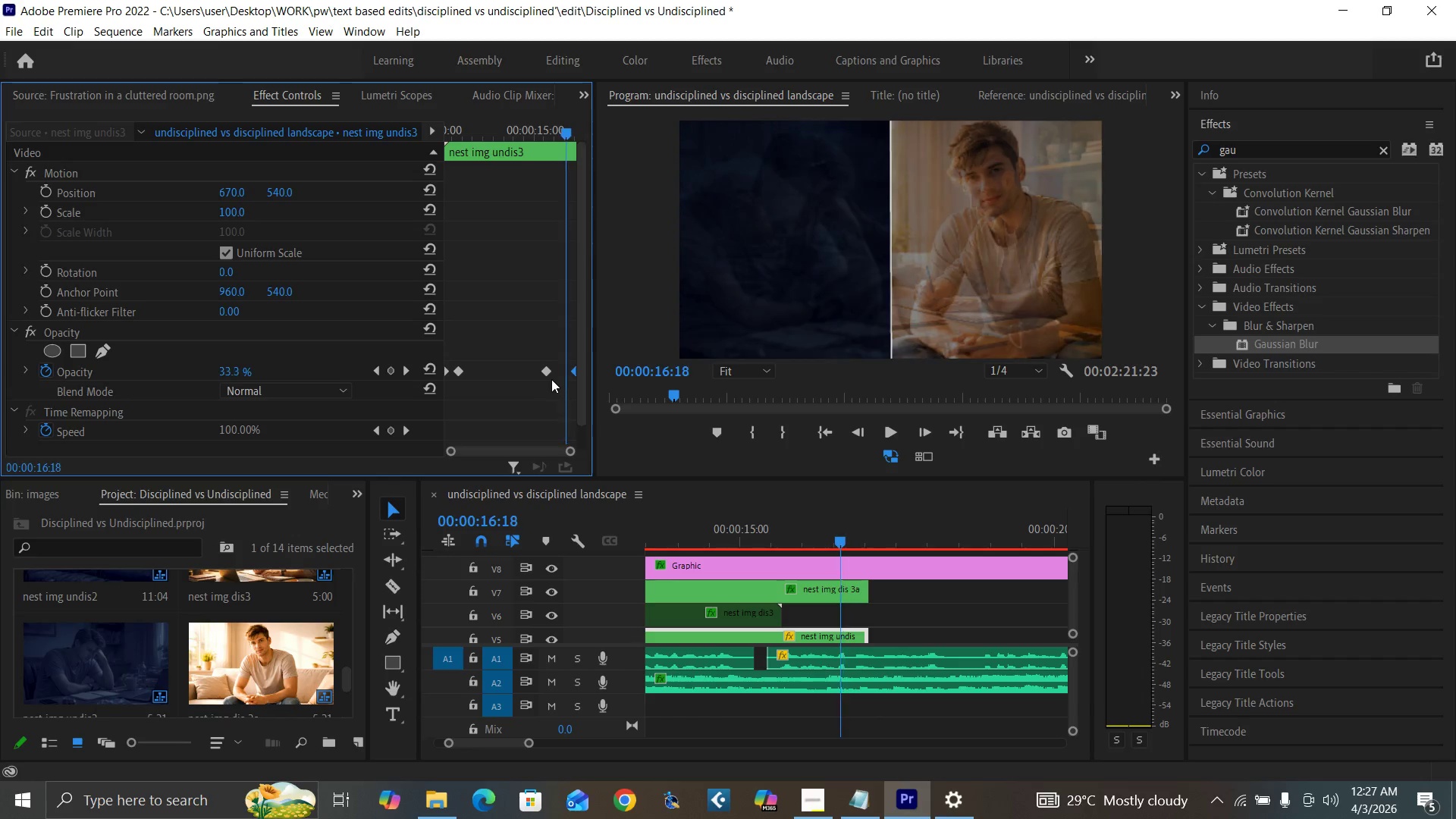 
key(ArrowLeft)
 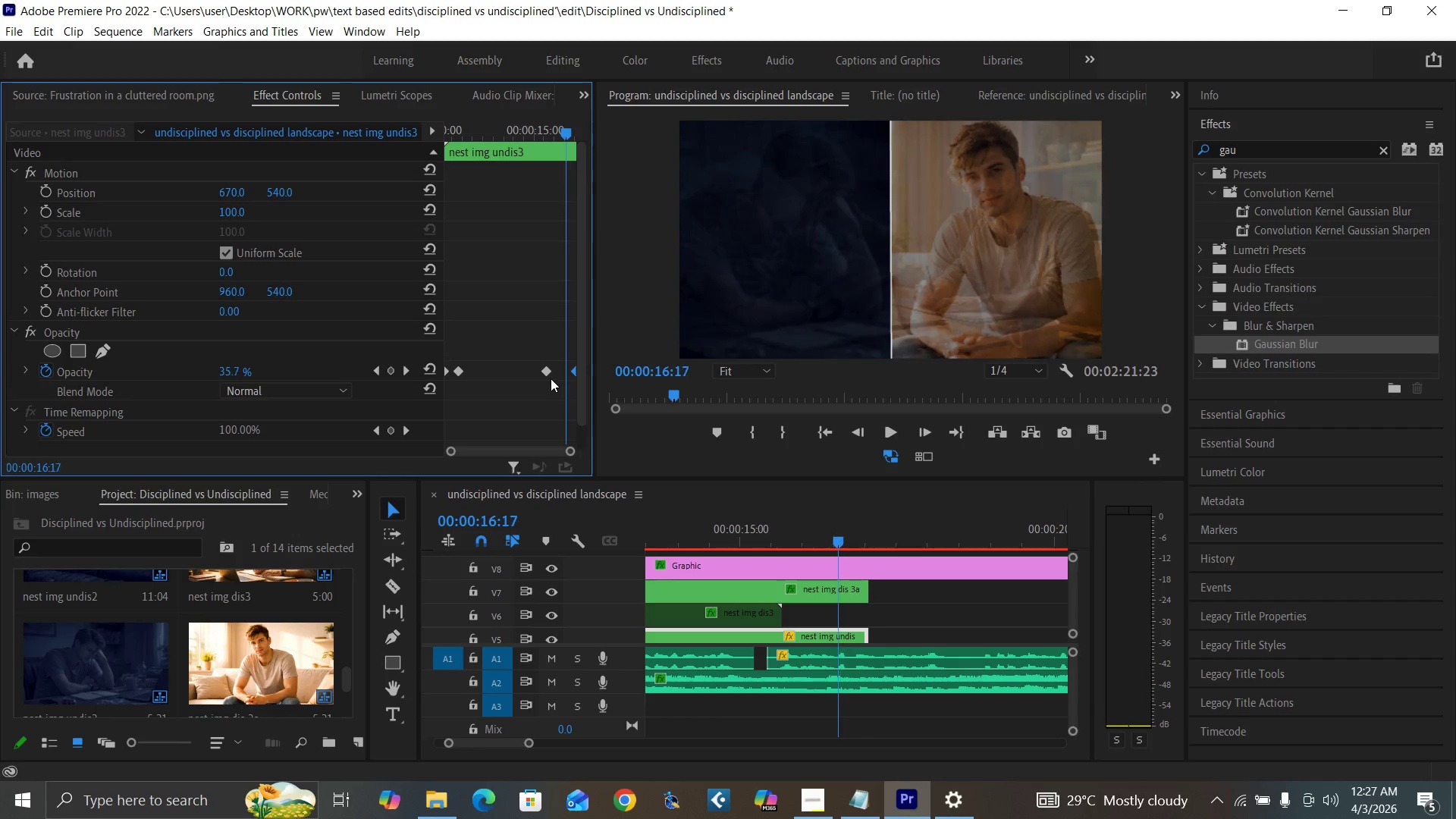 
key(ArrowLeft)
 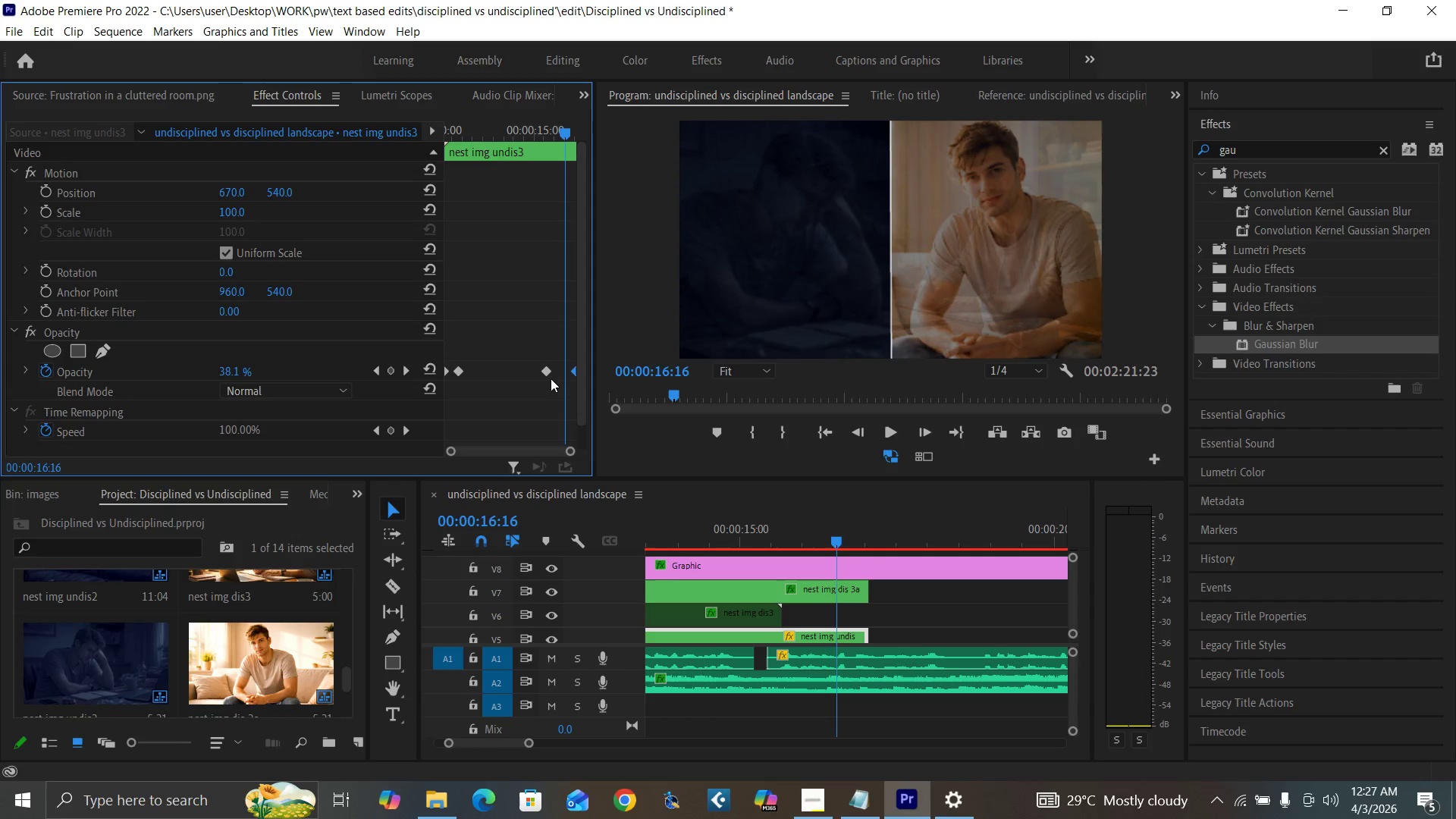 
key(ArrowLeft)
 